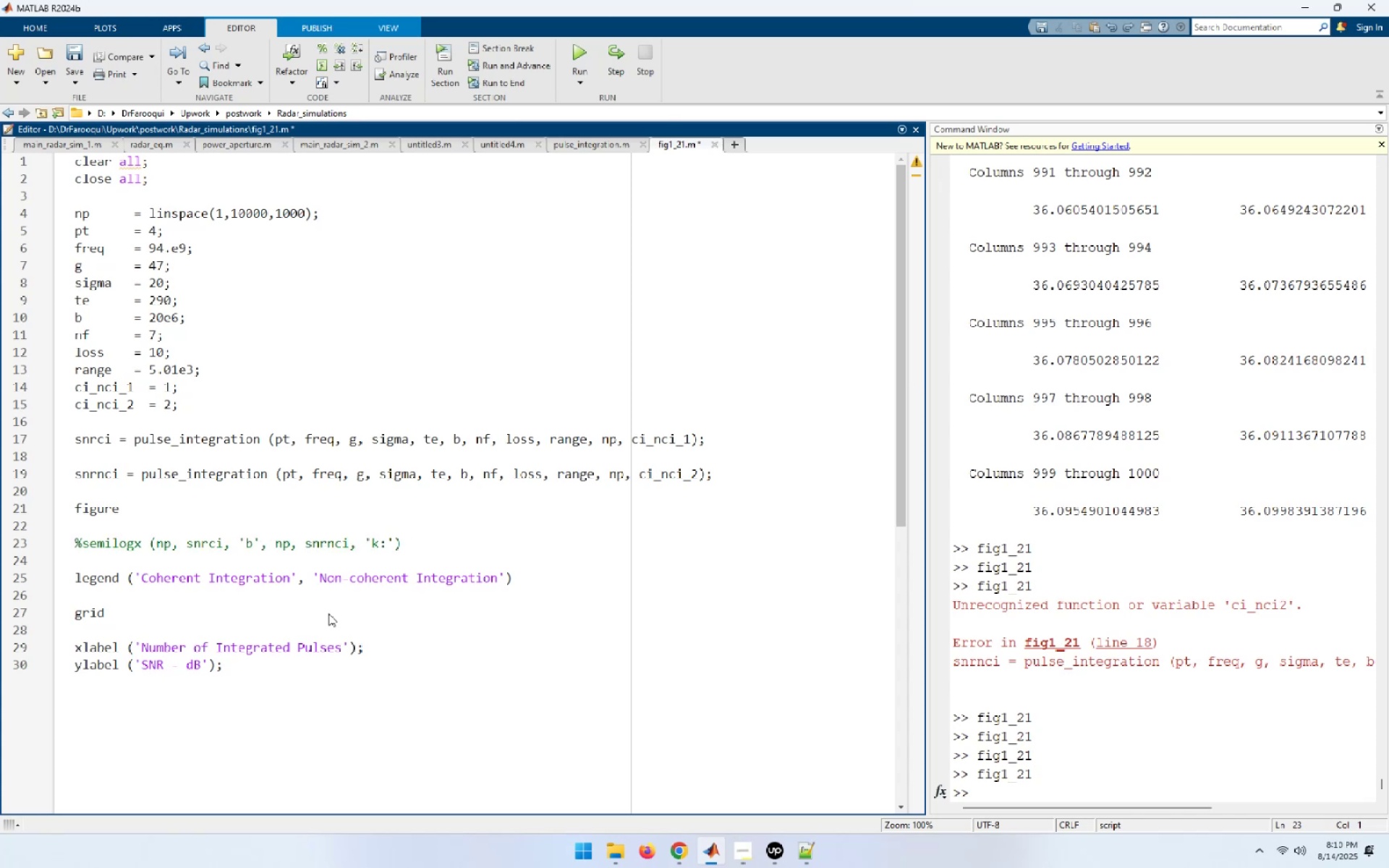 
key(Control+ControlLeft)
 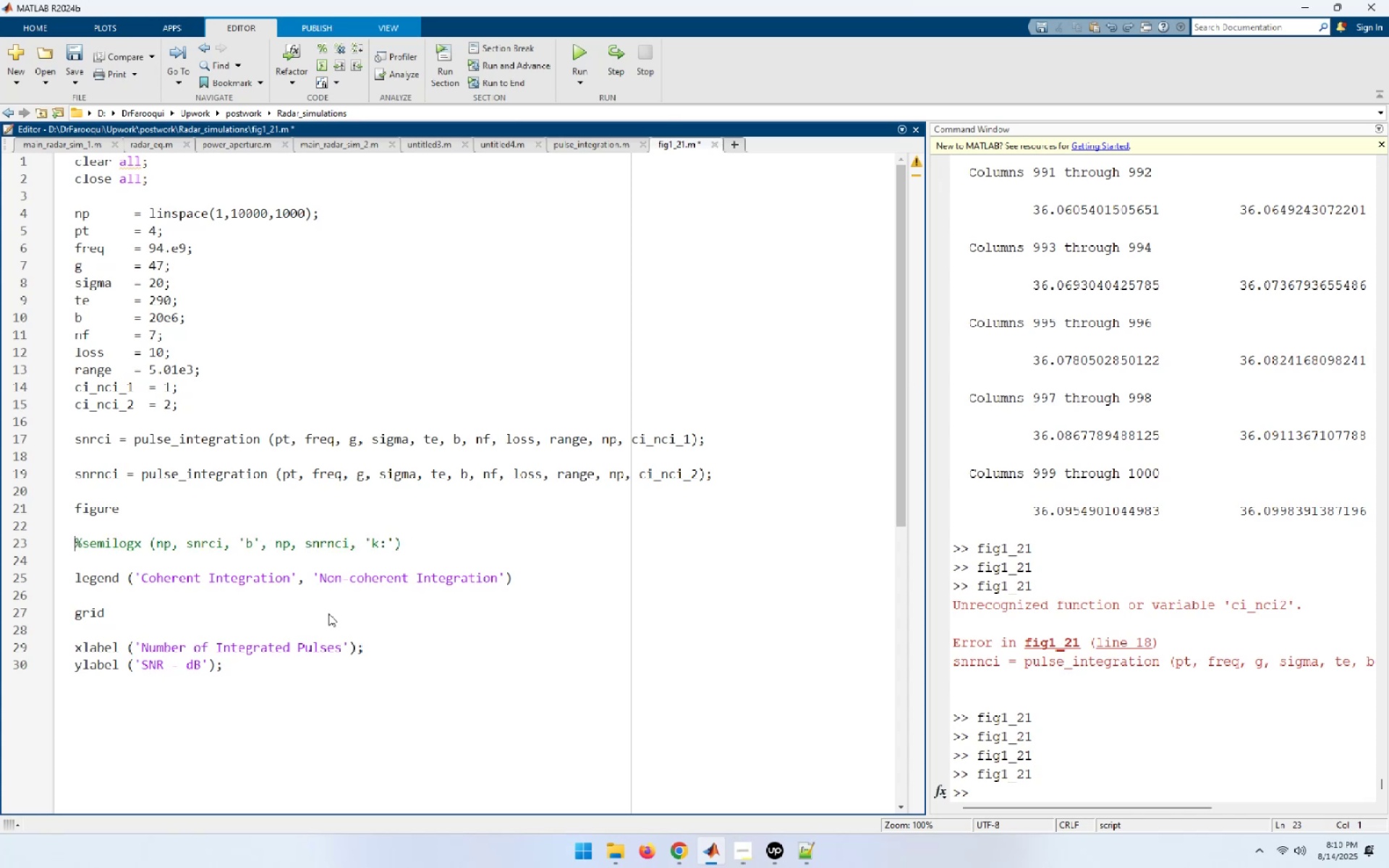 
key(Delete)
 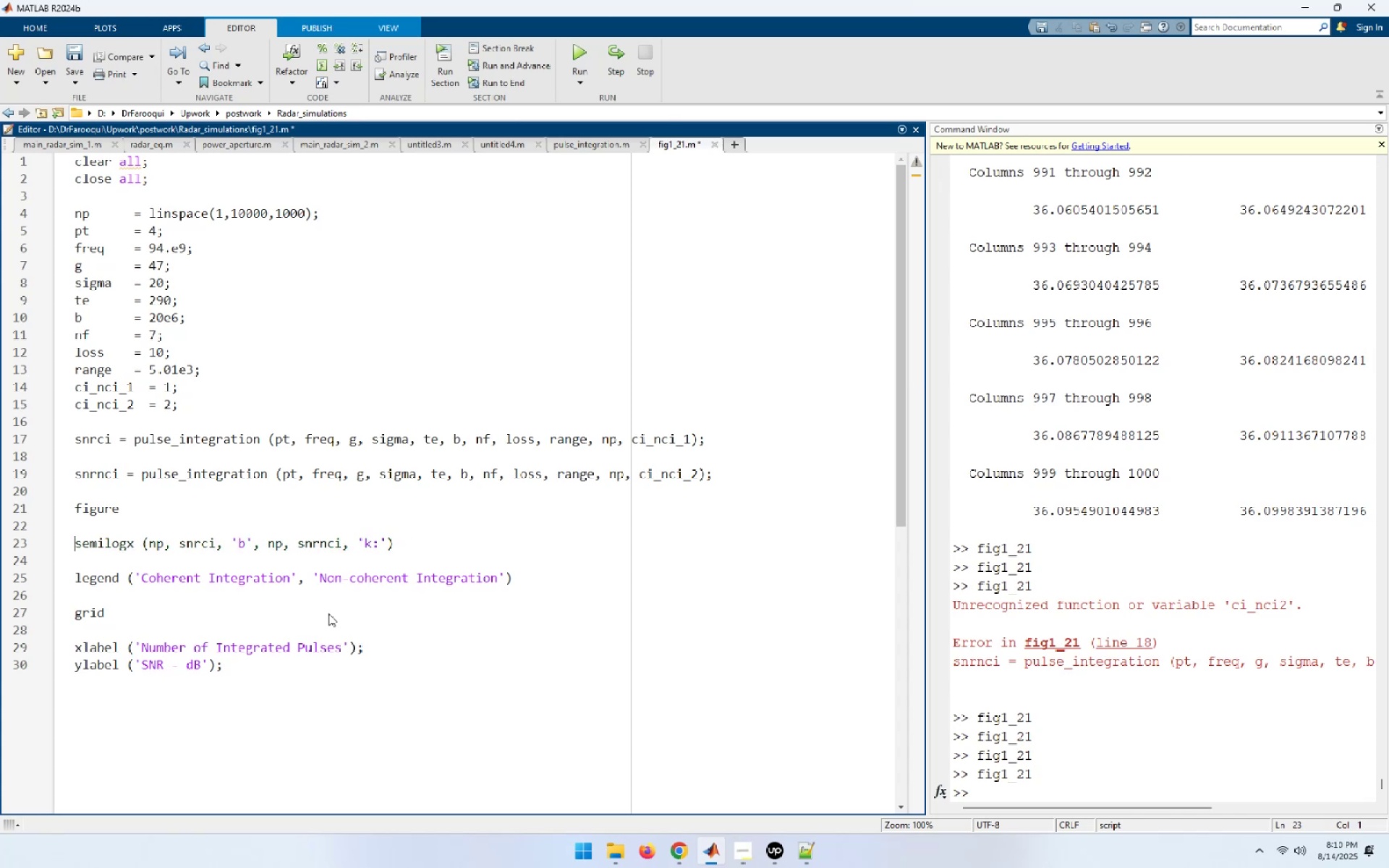 
key(Shift+End)
 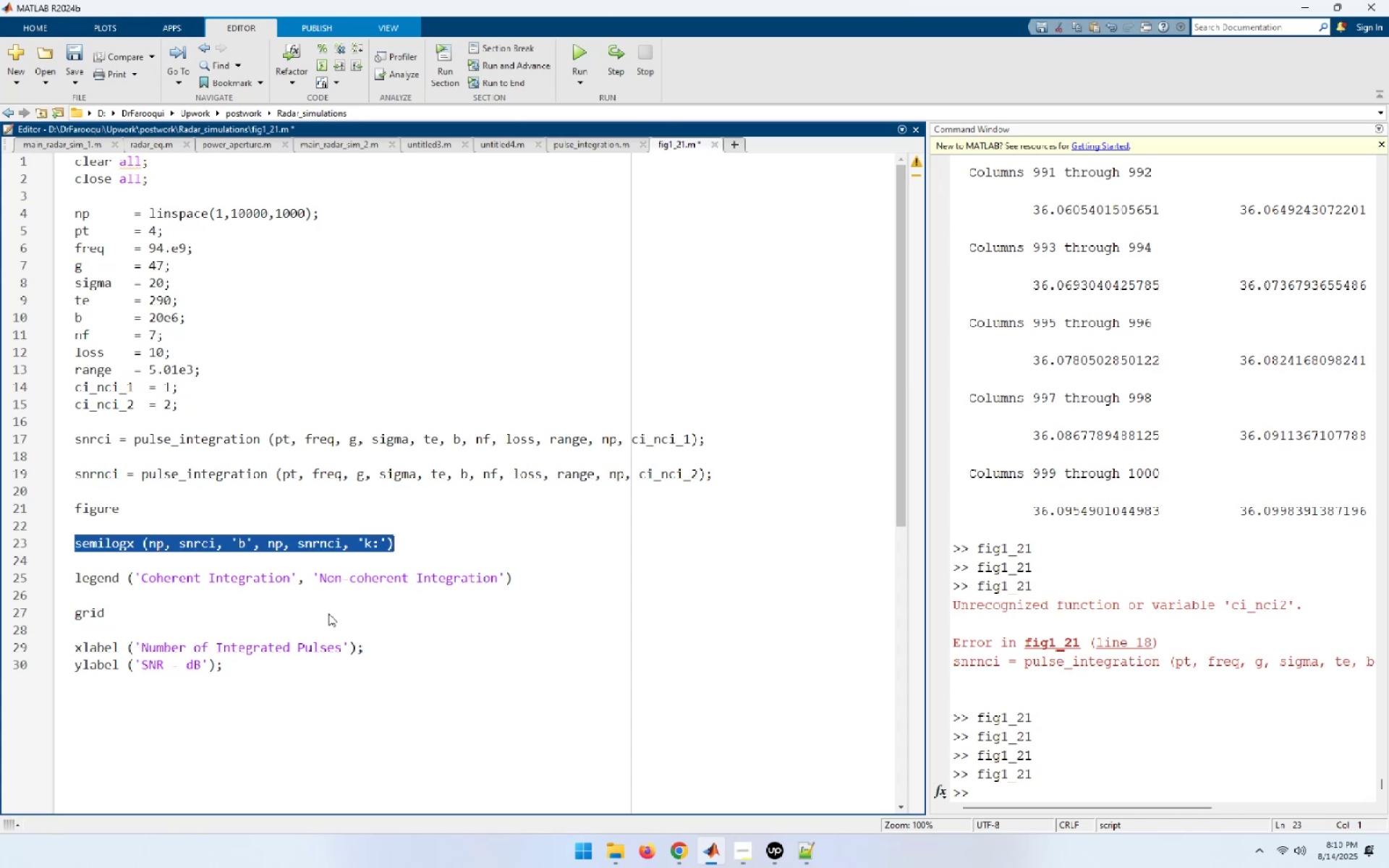 
key(Shift+ArrowLeft)
 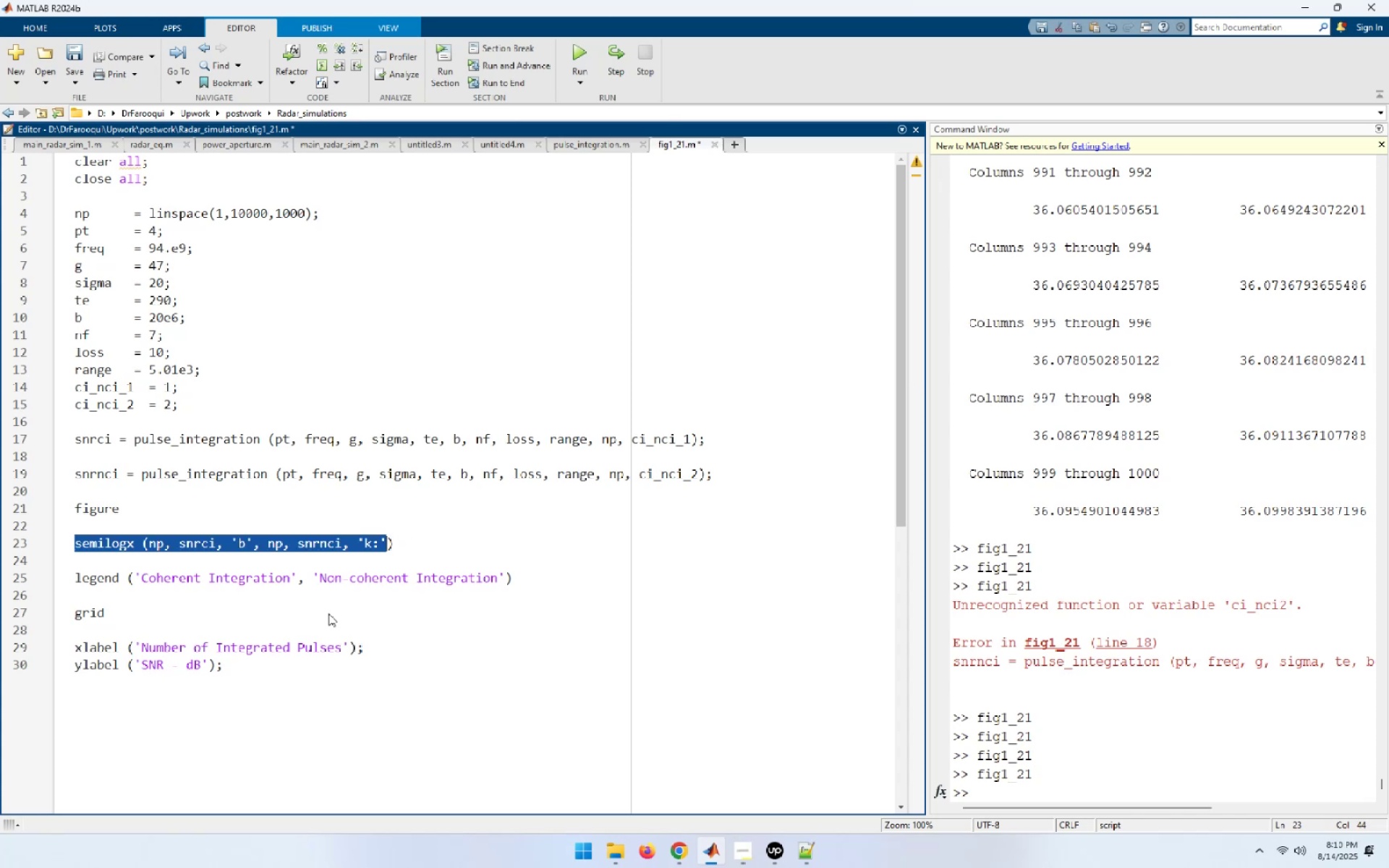 
key(Shift+ArrowRight)
 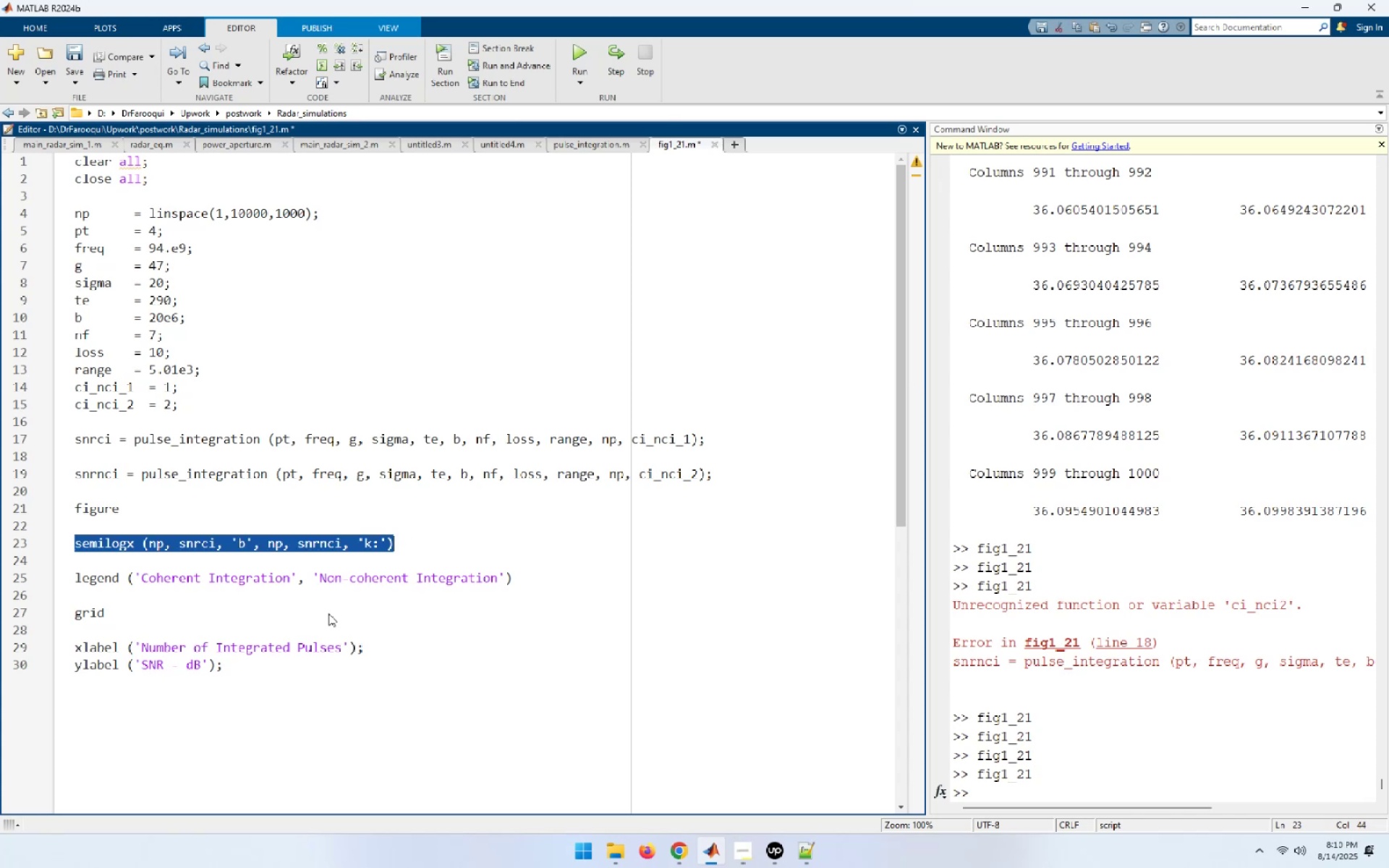 
key(Control+C)
 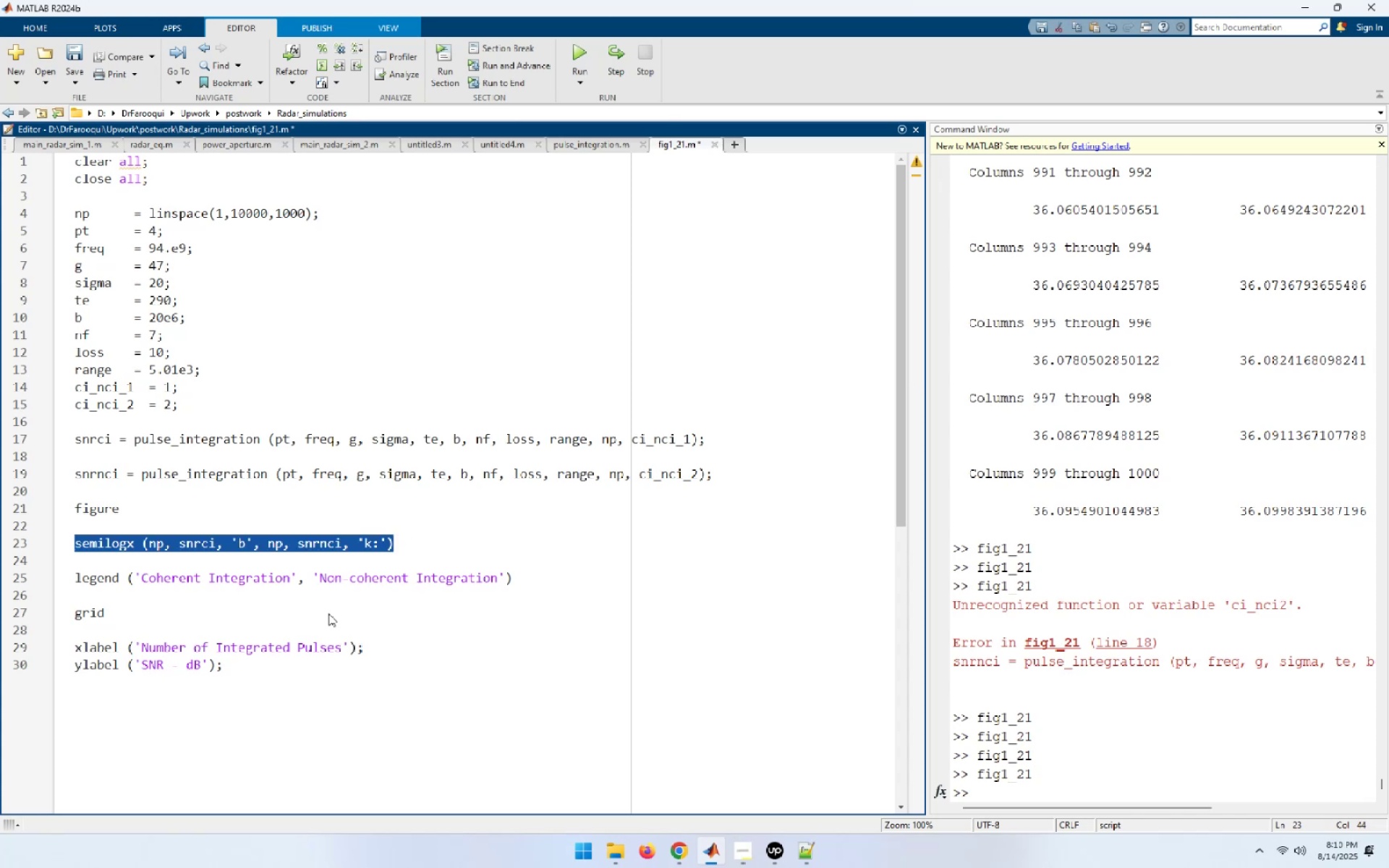 
key(Home)
 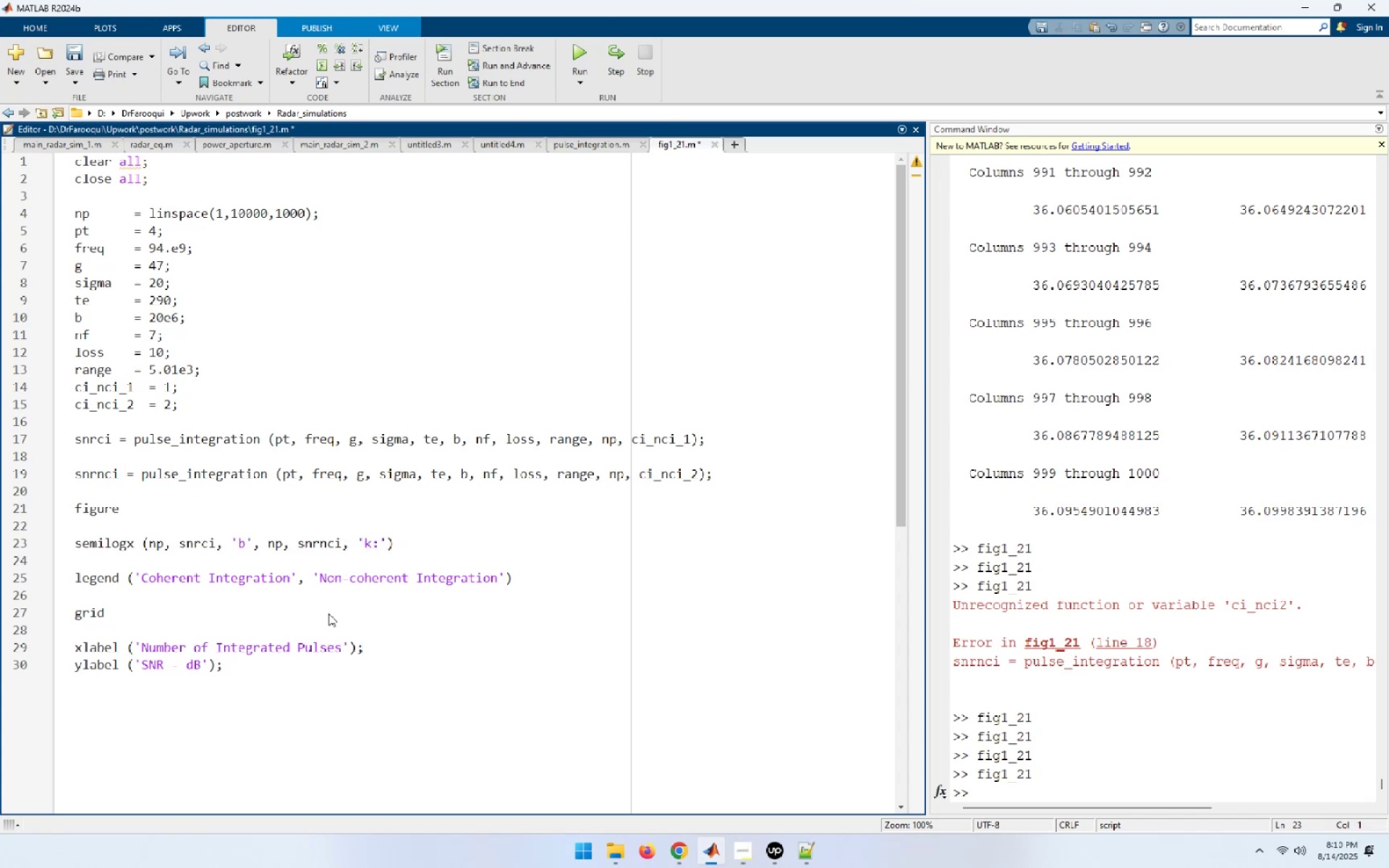 
key(Control+V)
 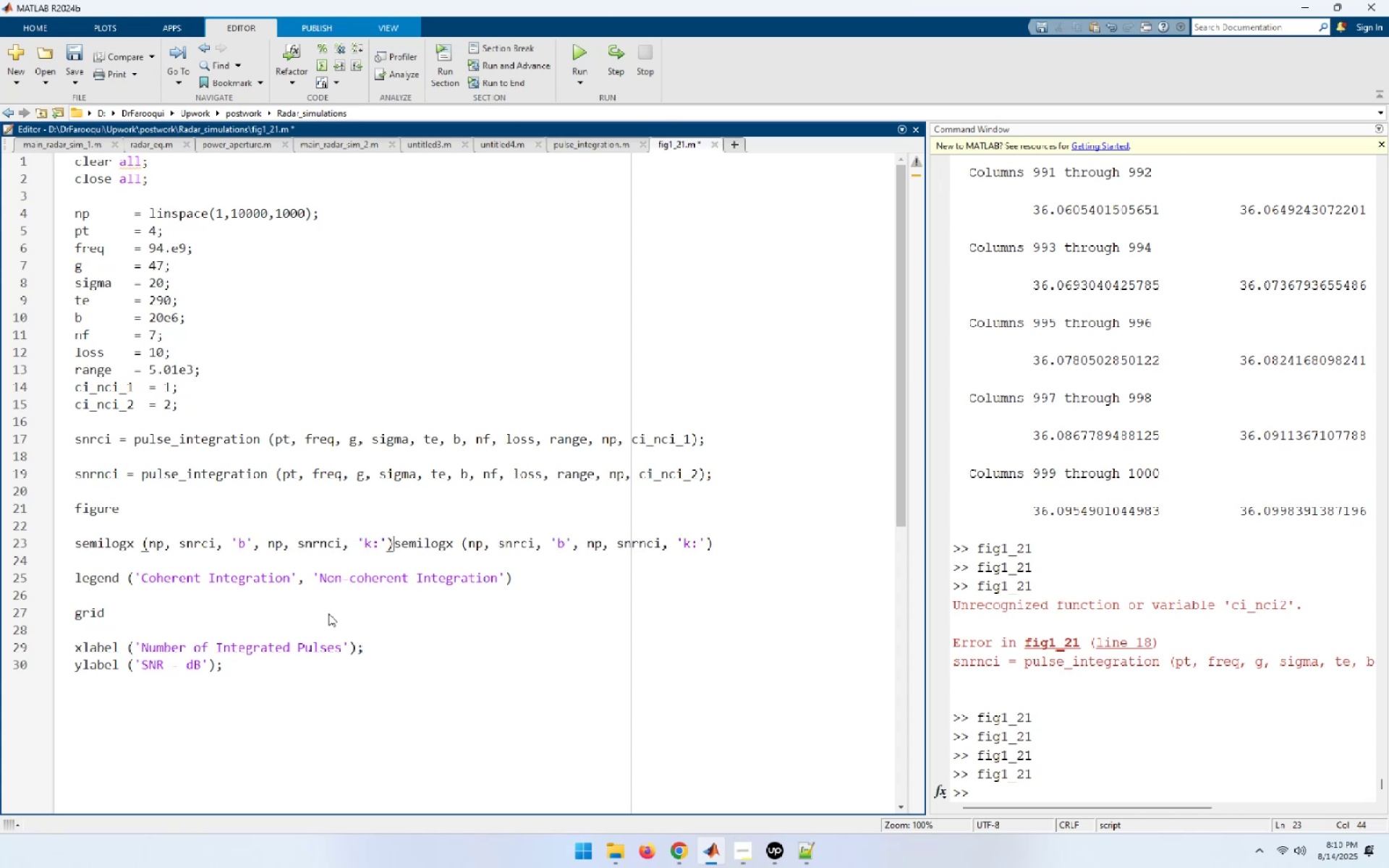 
key(Space)
 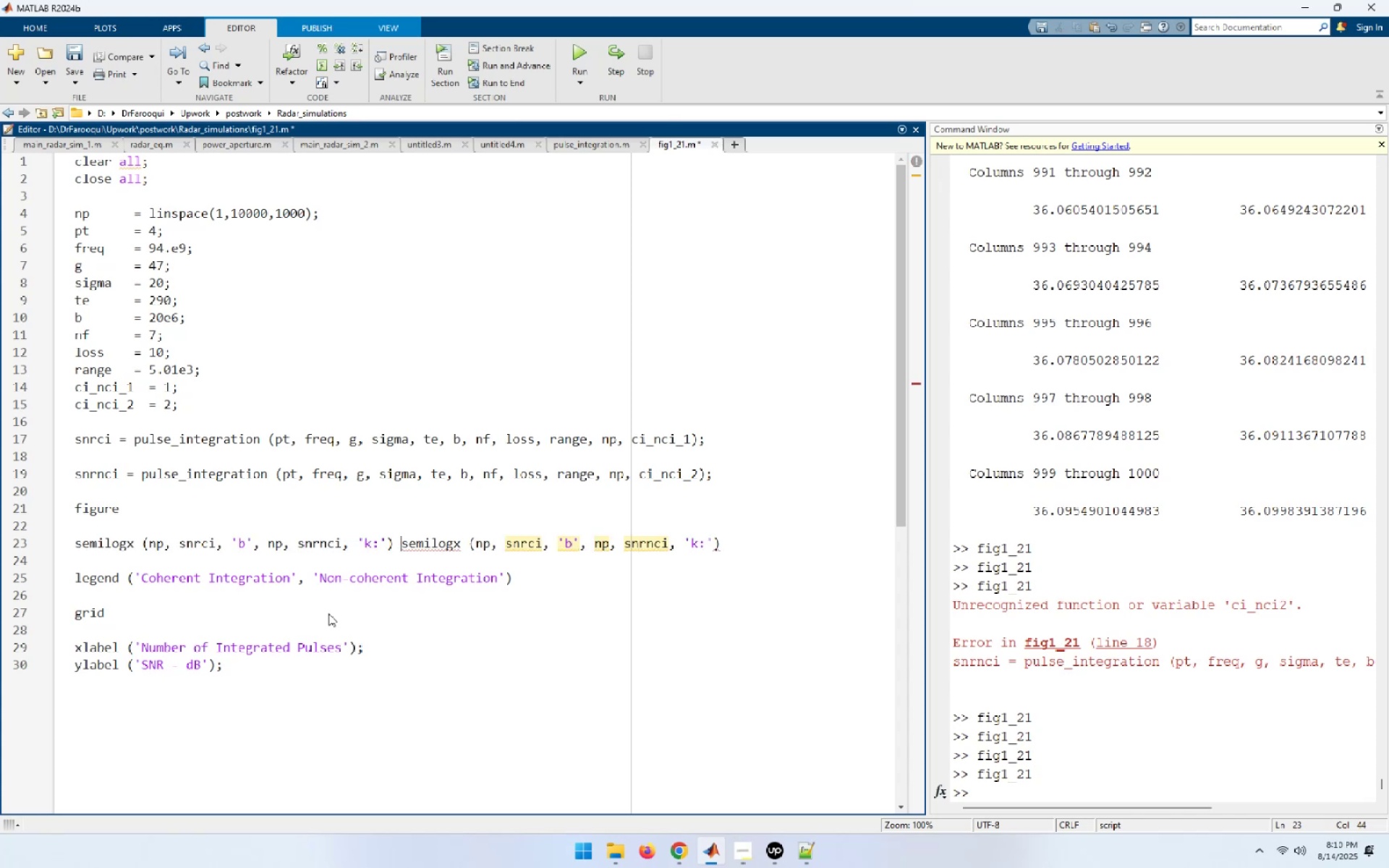 
key(Shift+5)
 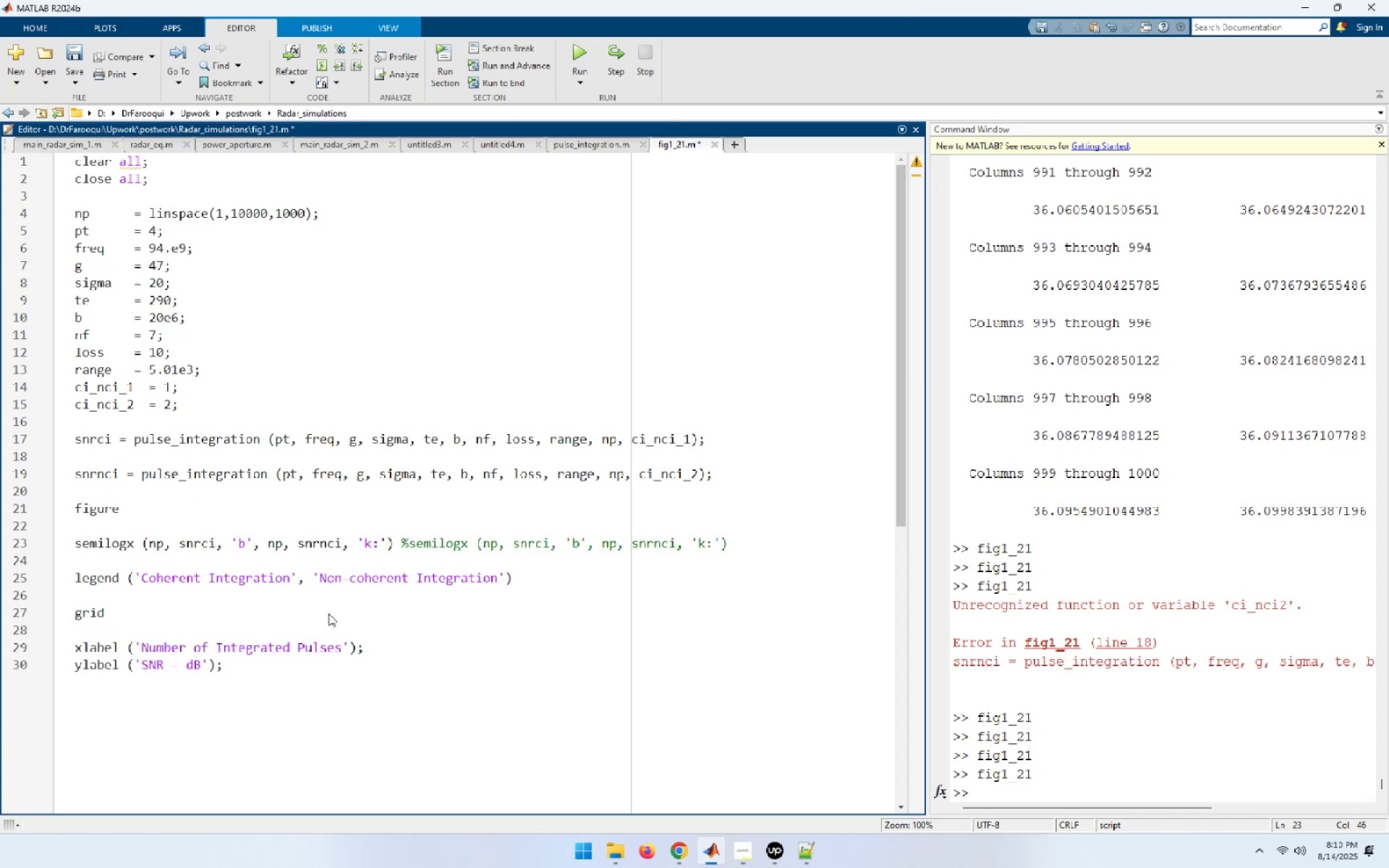 
key(Home)
 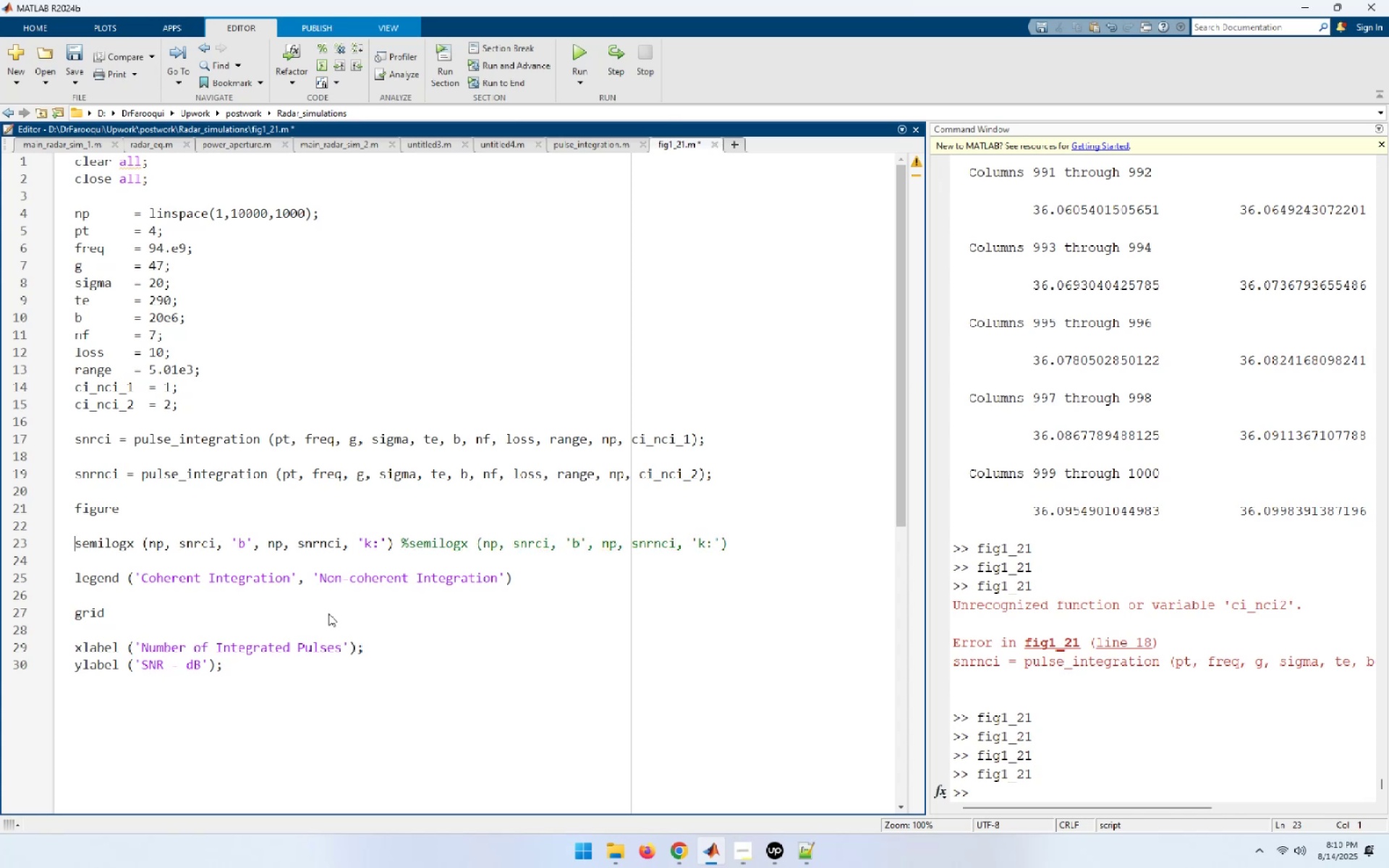 
key(Control+Shift+ArrowRight)
 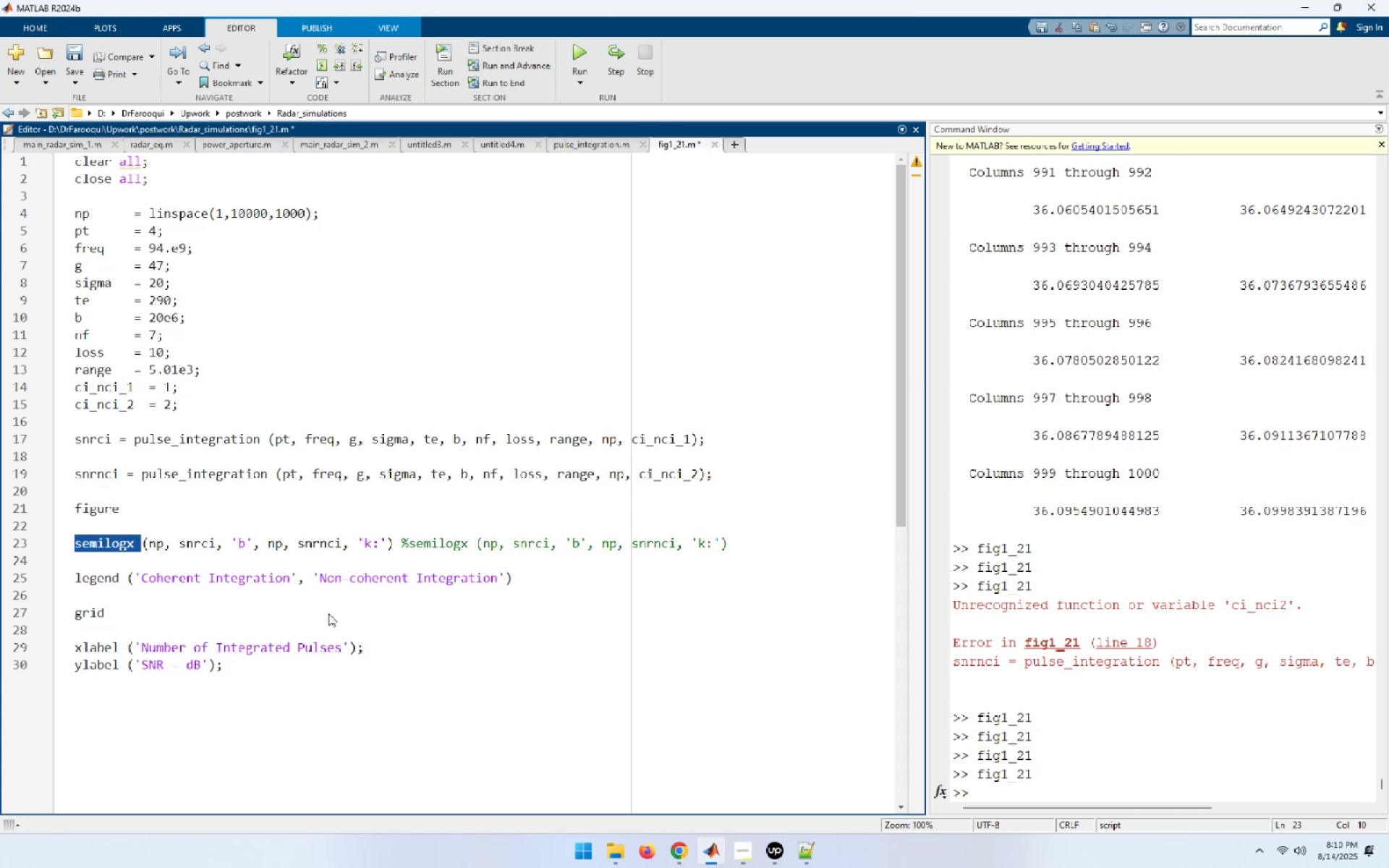 
type(plot )
 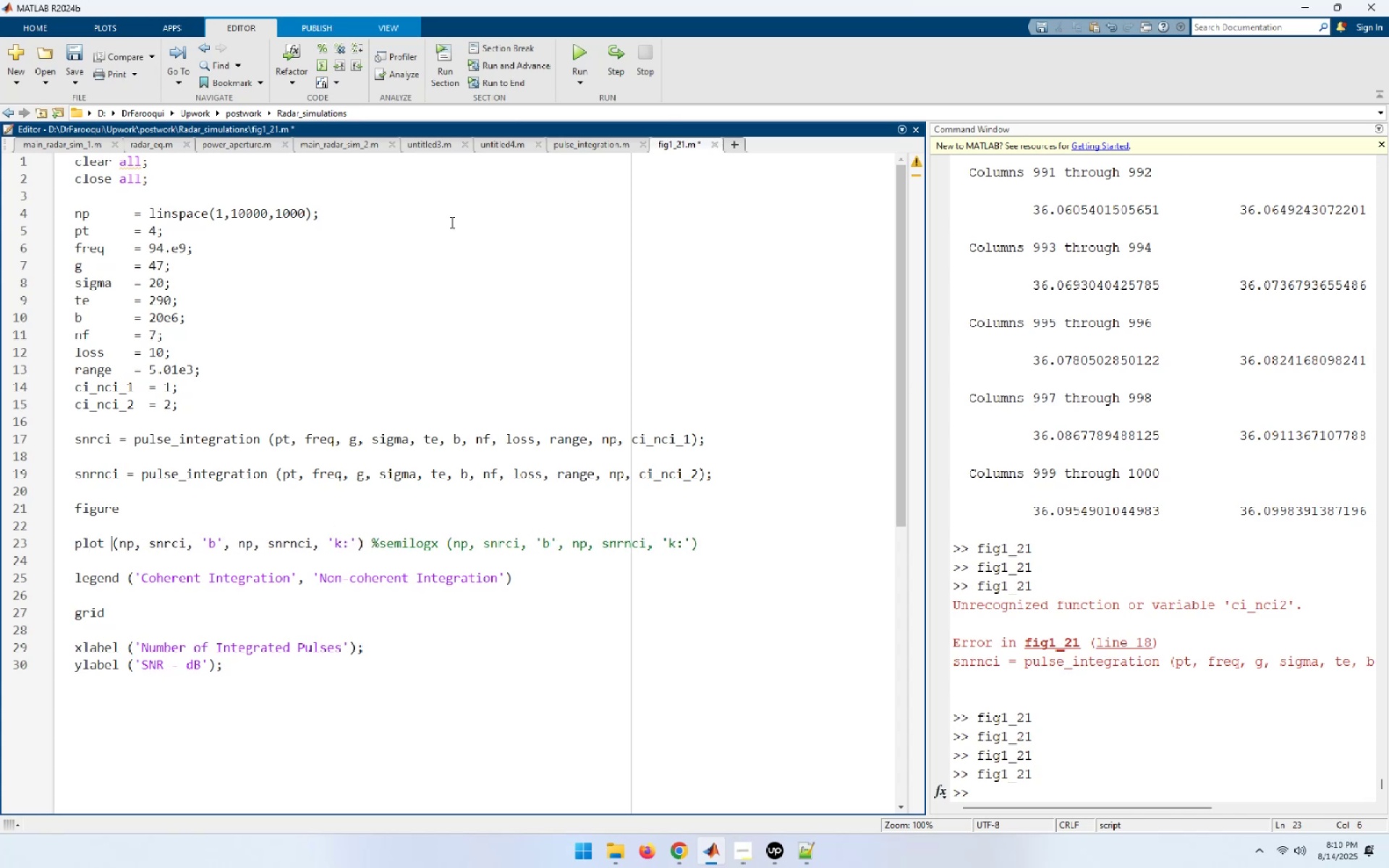 
left_click([573, 44])
 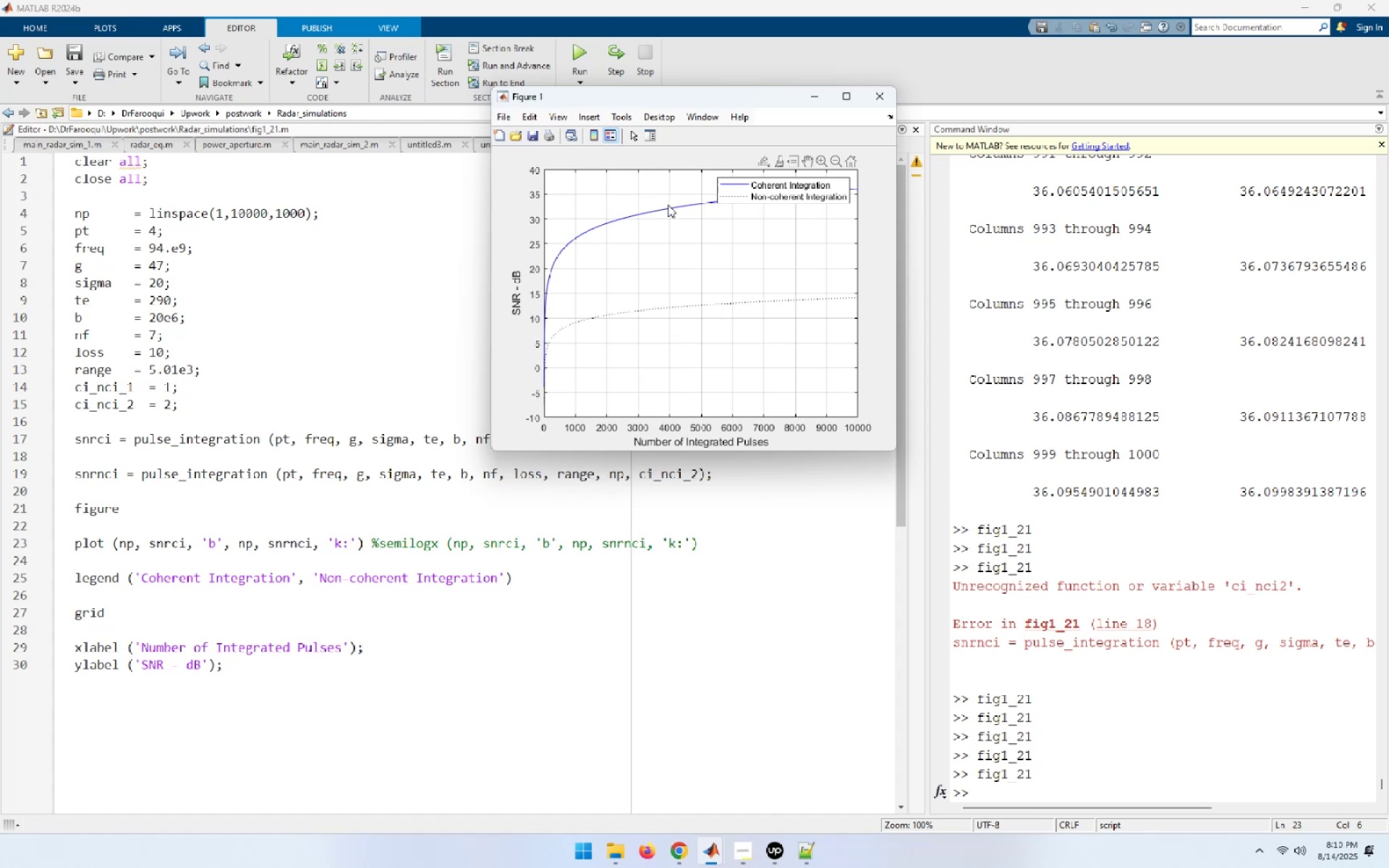 
wait(18.28)
 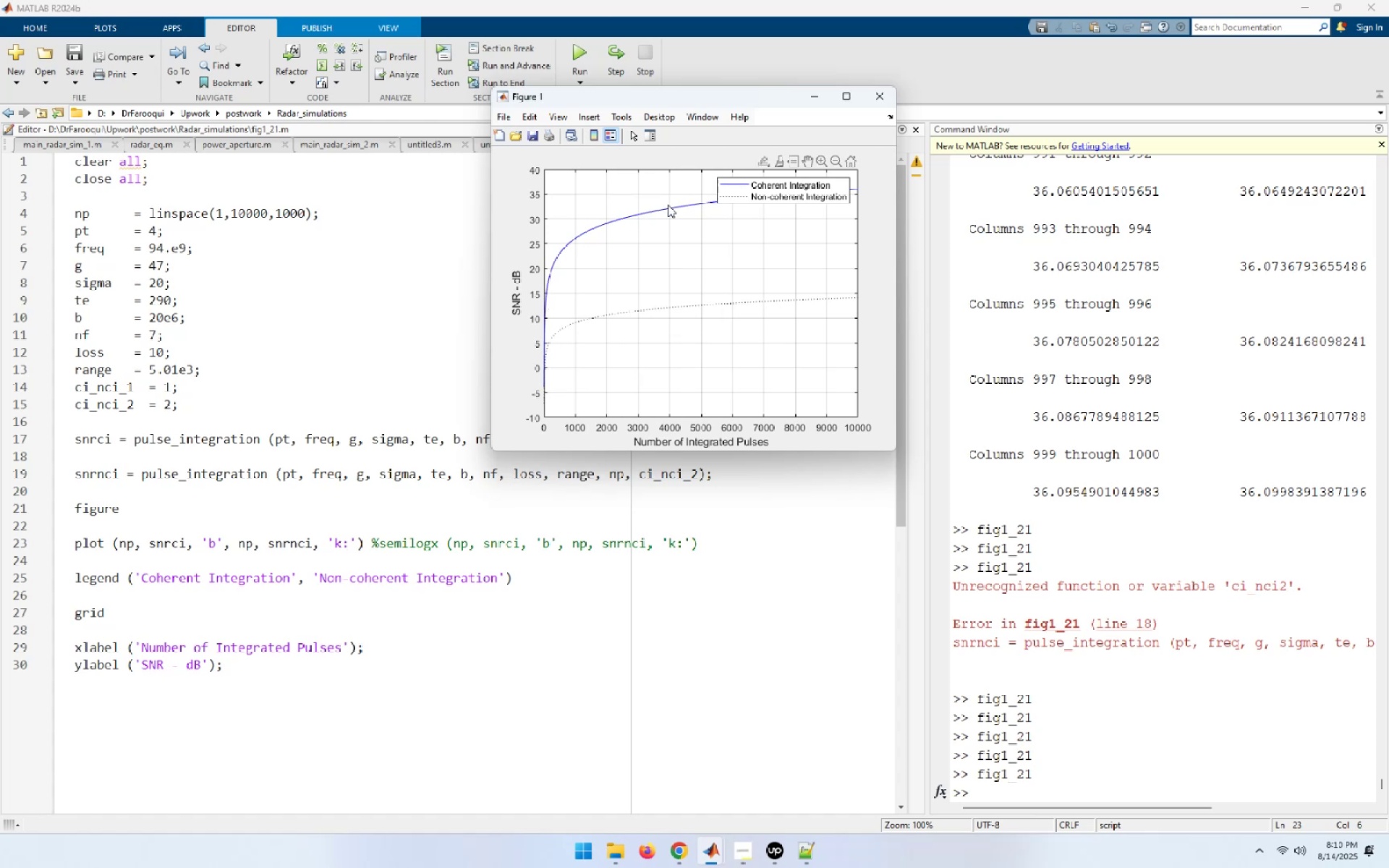 
mouse_move([793, 307])
 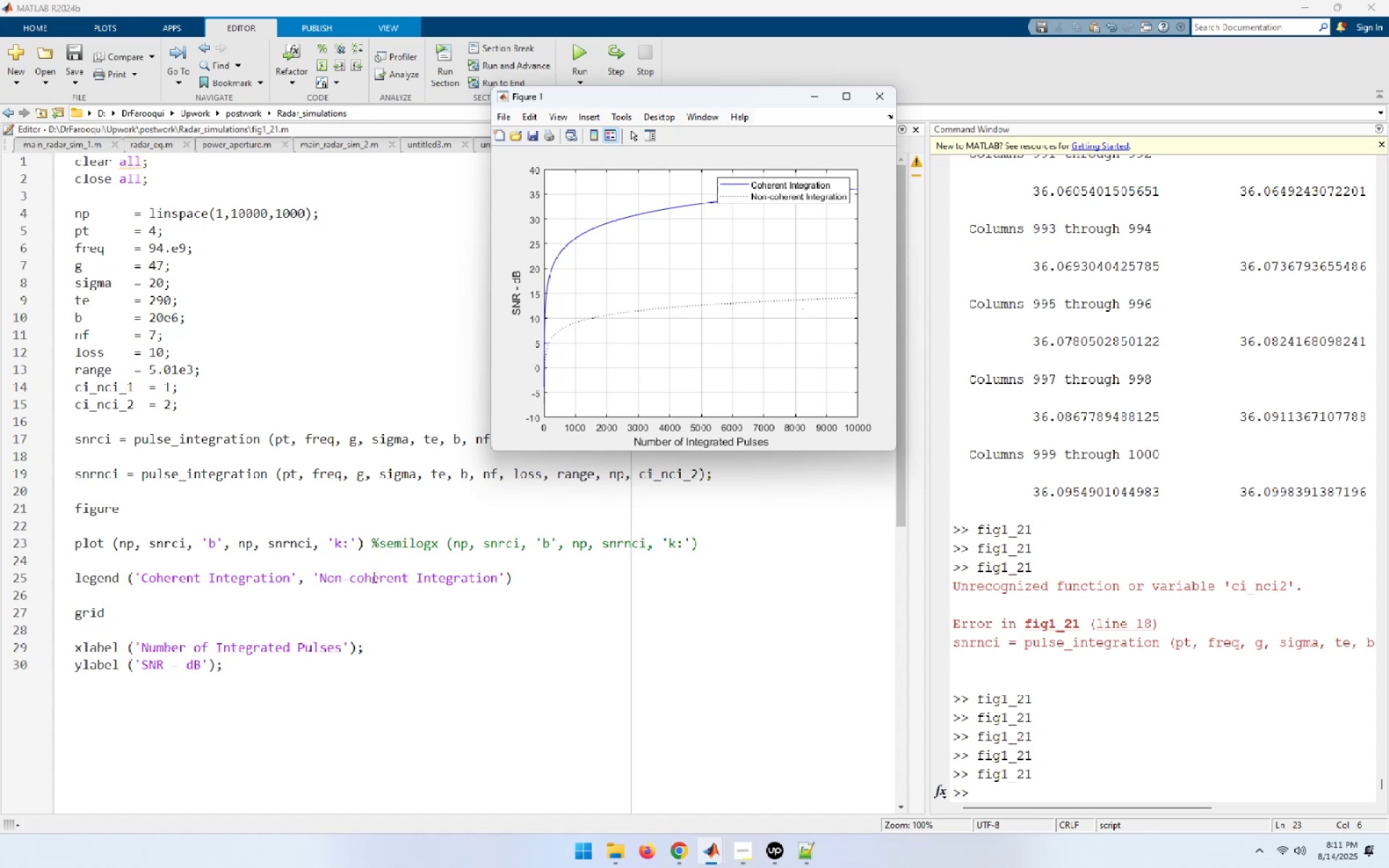 
wait(9.15)
 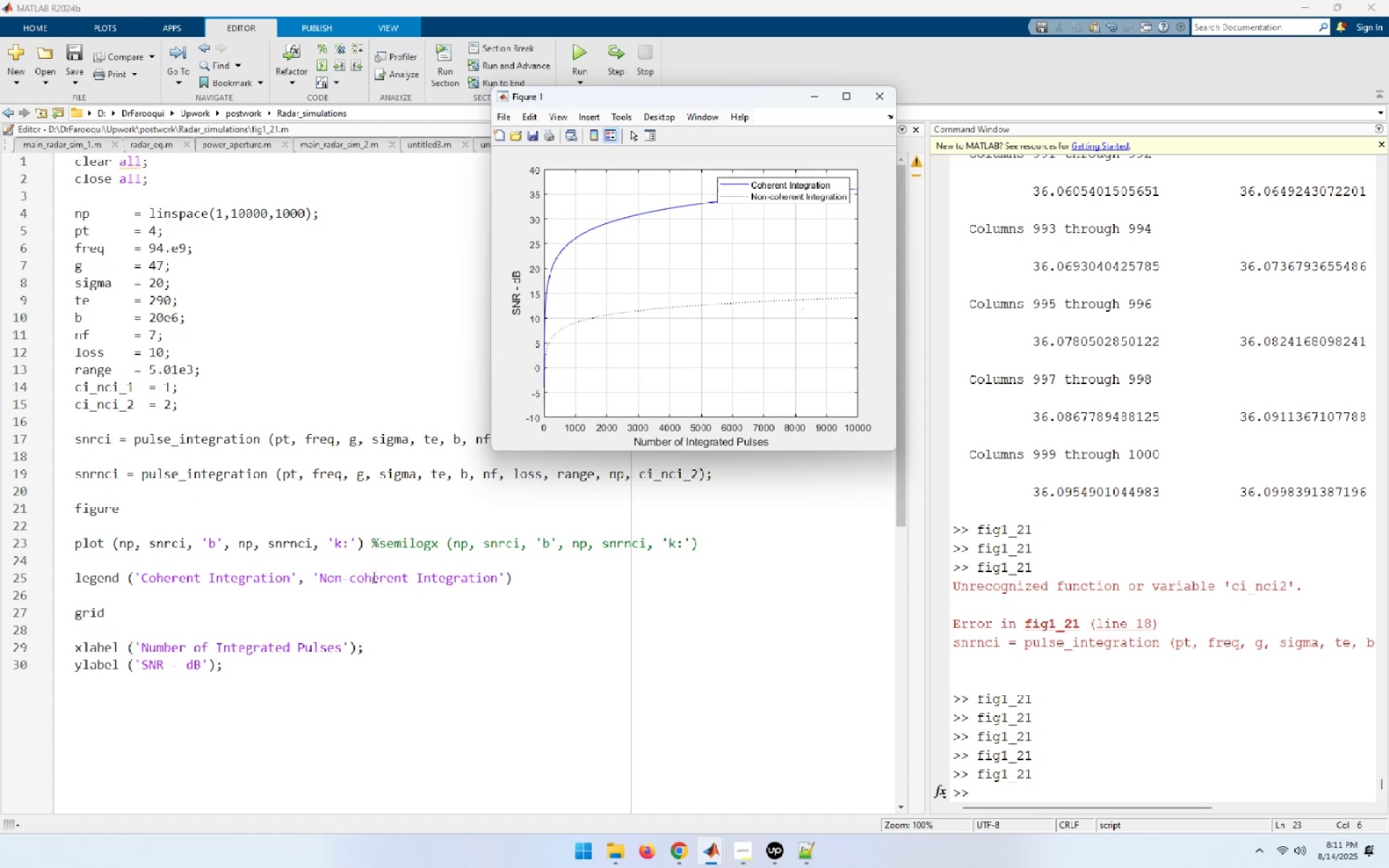 
left_click([368, 540])
 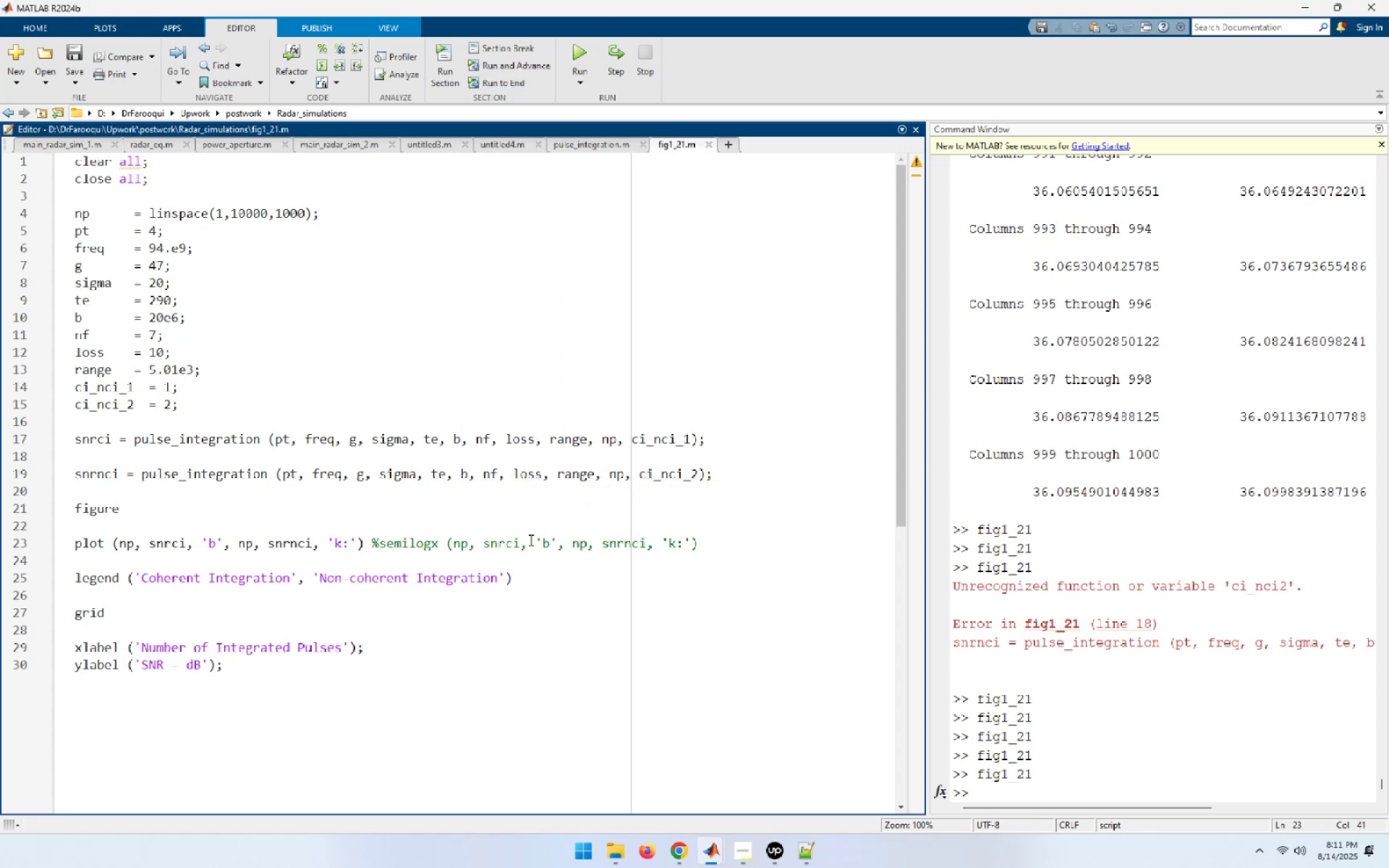 
key(NumpadEnter)
 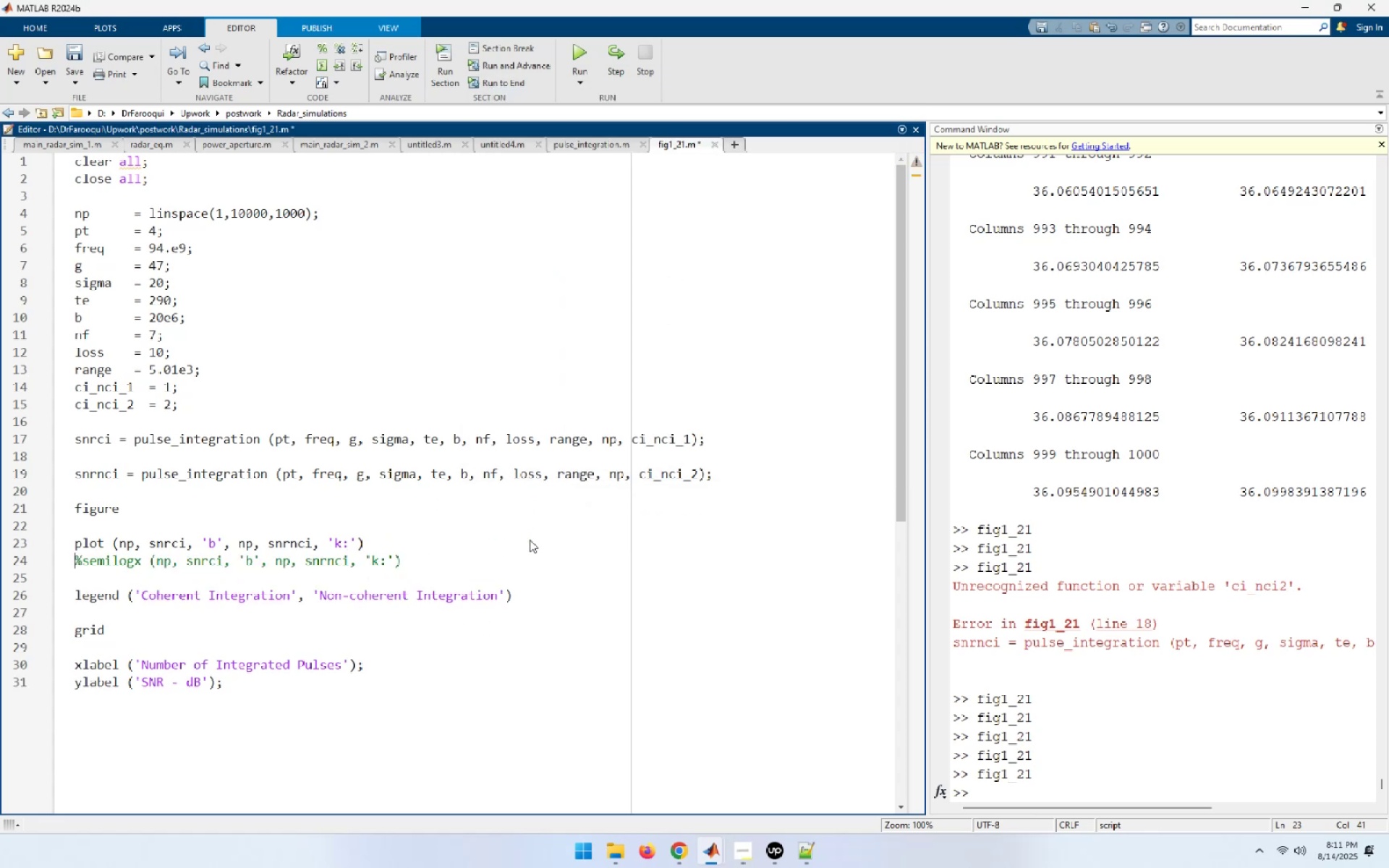 
key(NumpadEnter)
 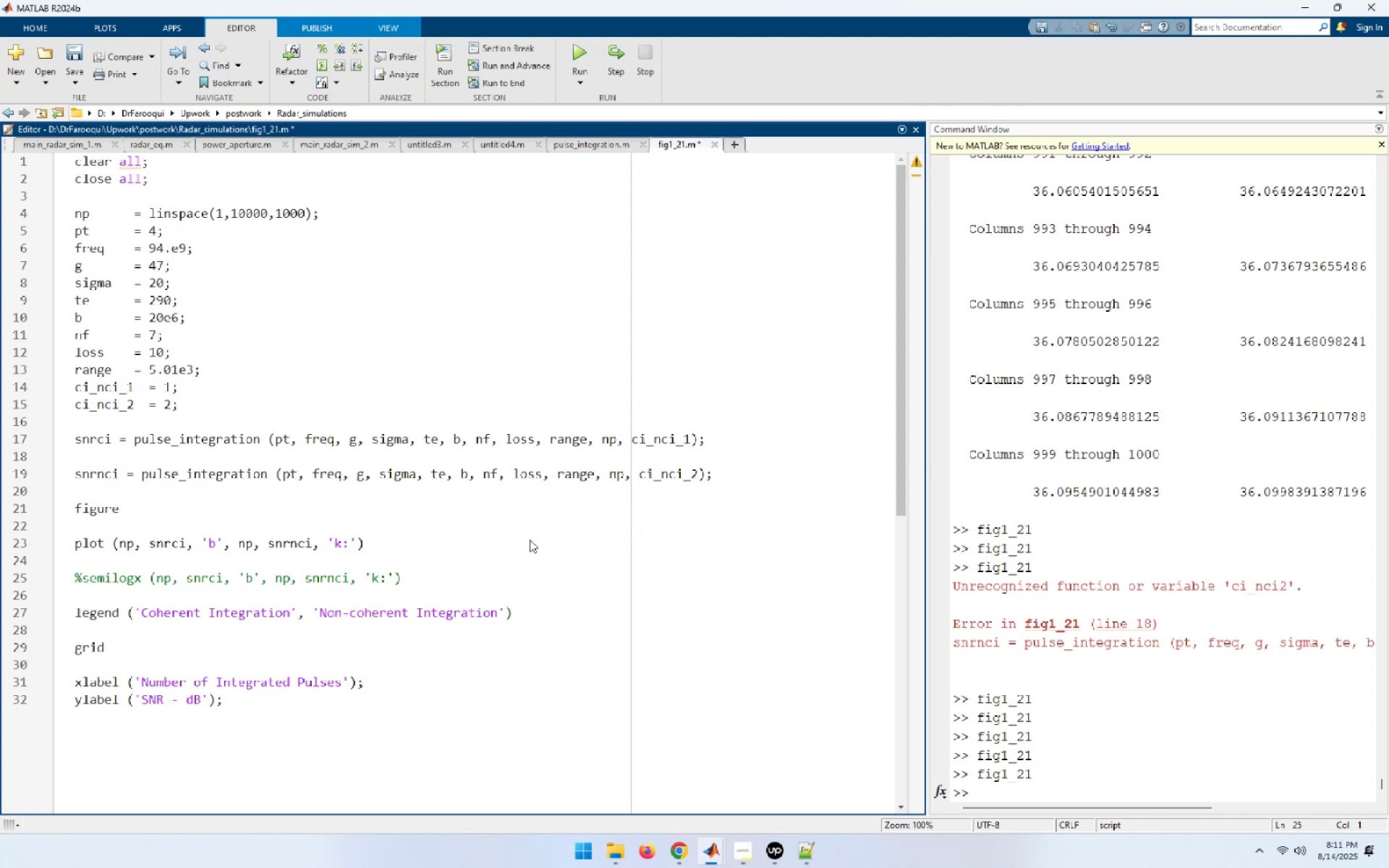 
key(ArrowUp)
 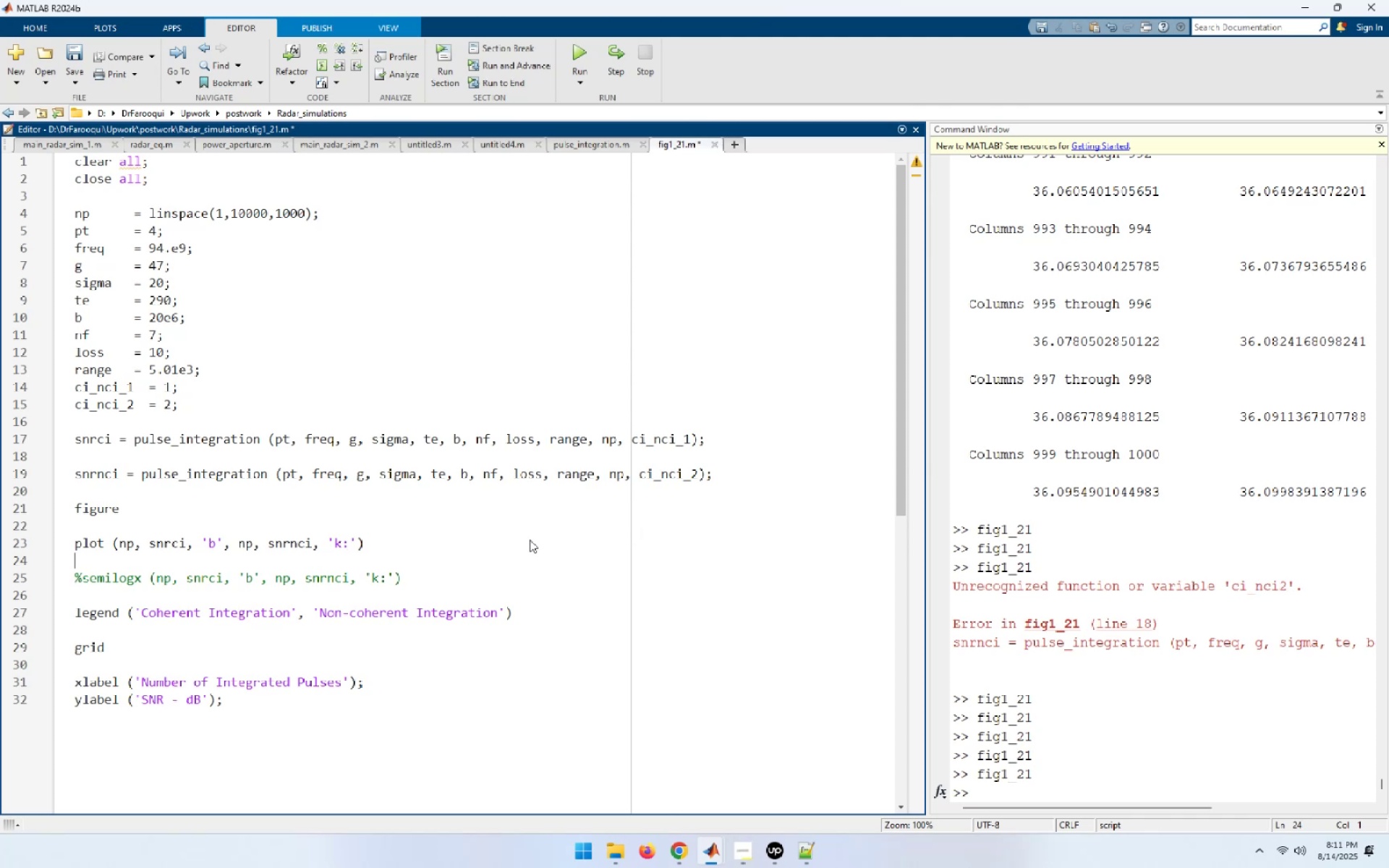 
type(figure [Home])
 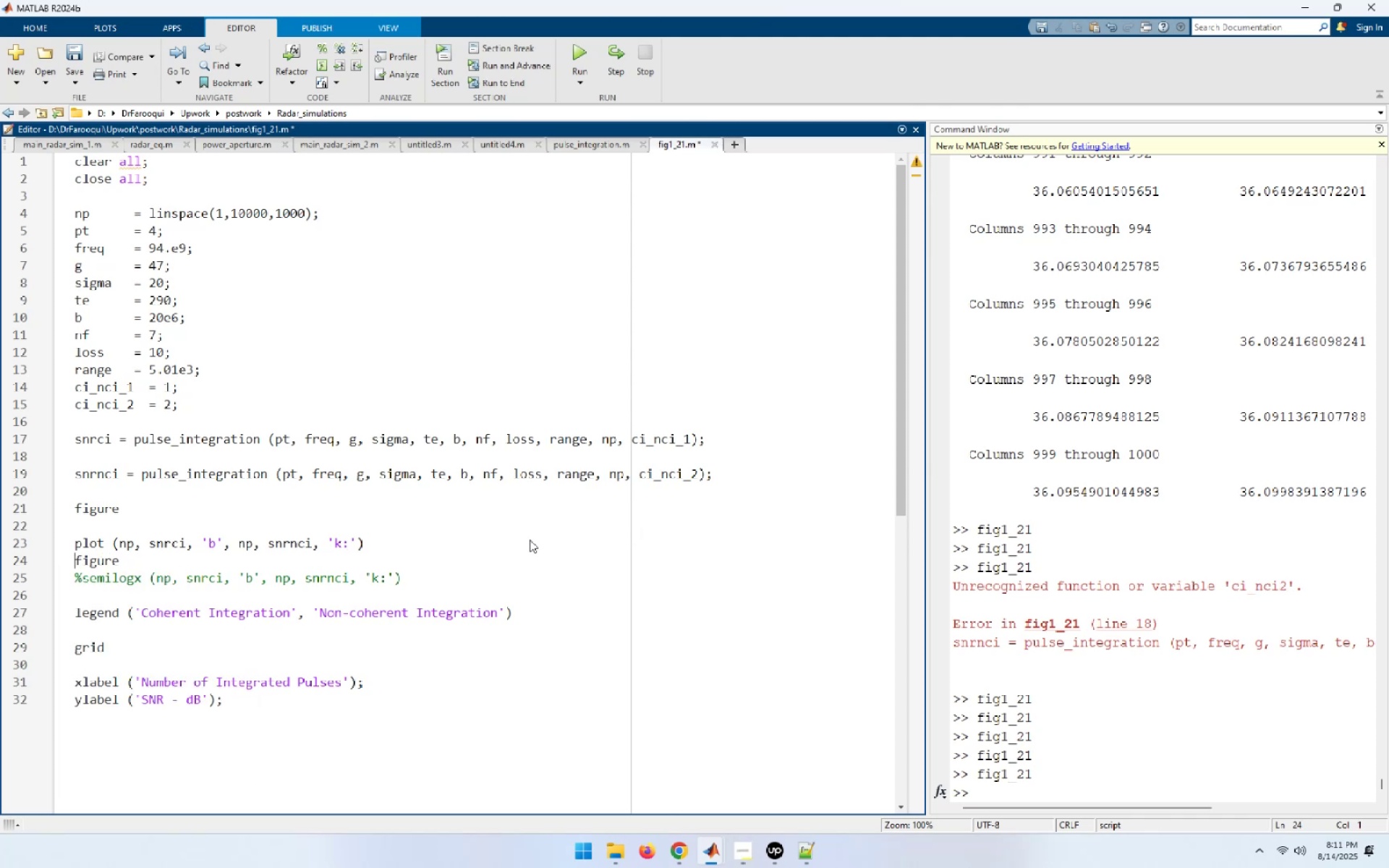 
key(Enter)
 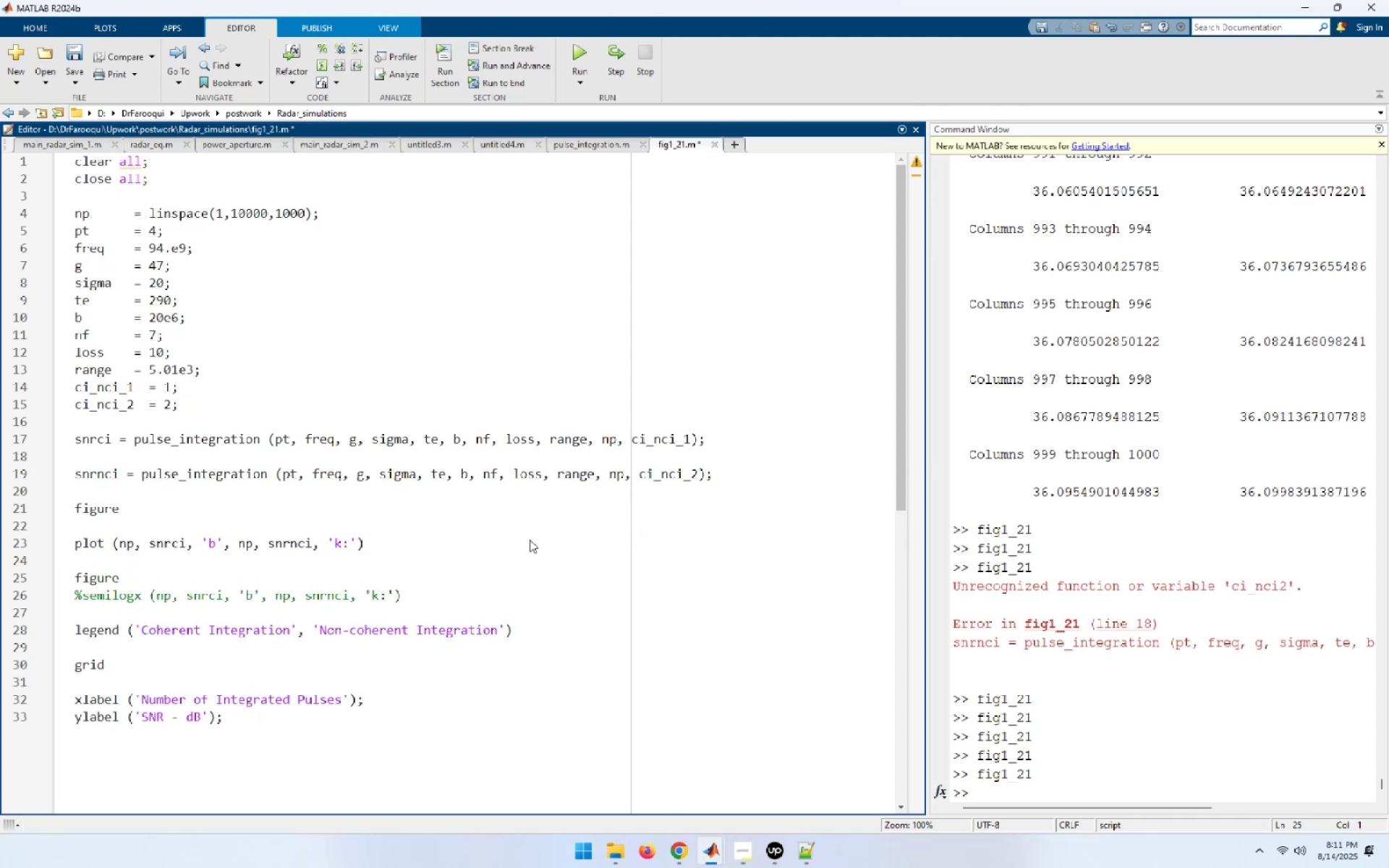 
key(ArrowDown)
 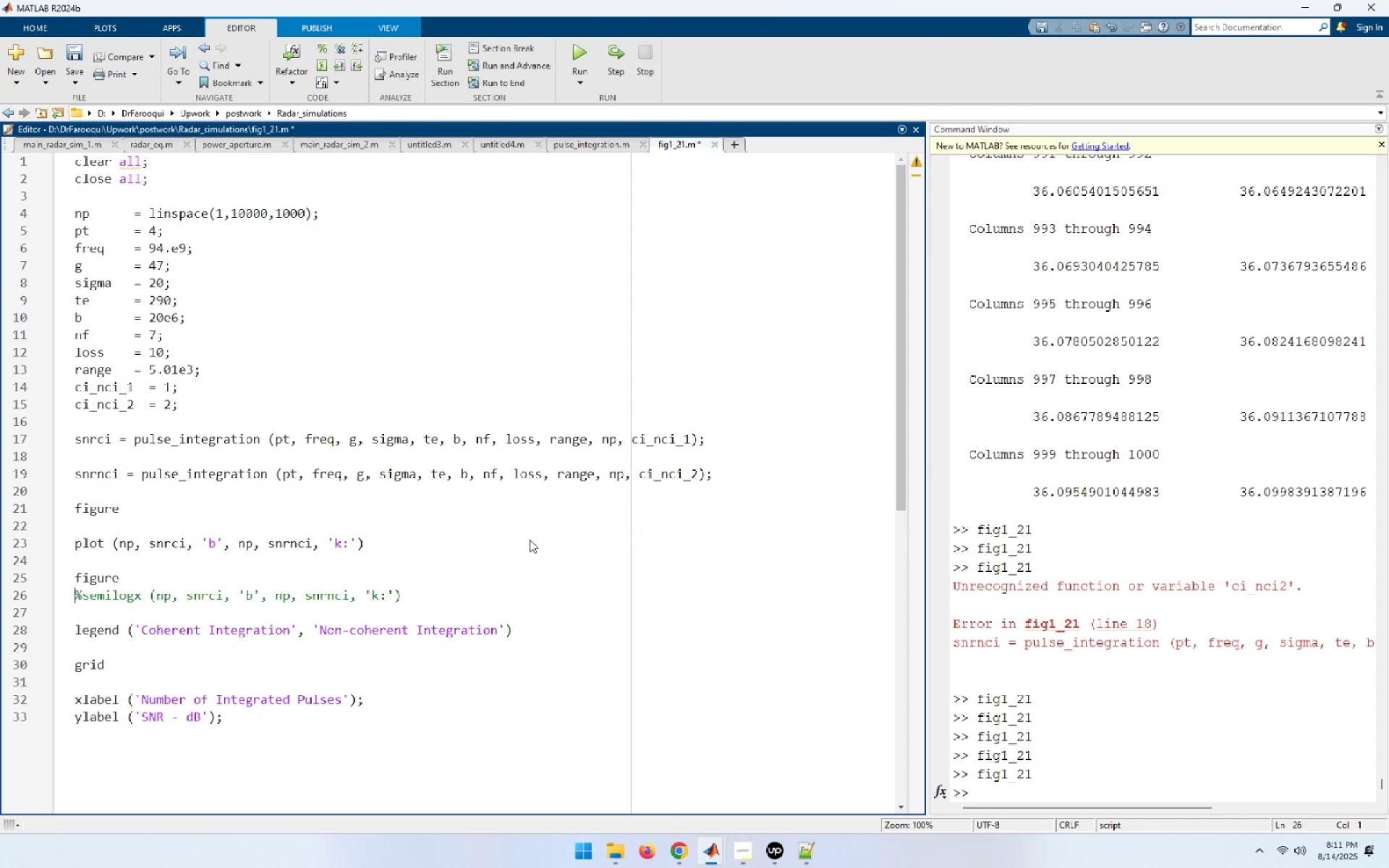 
key(Delete)
 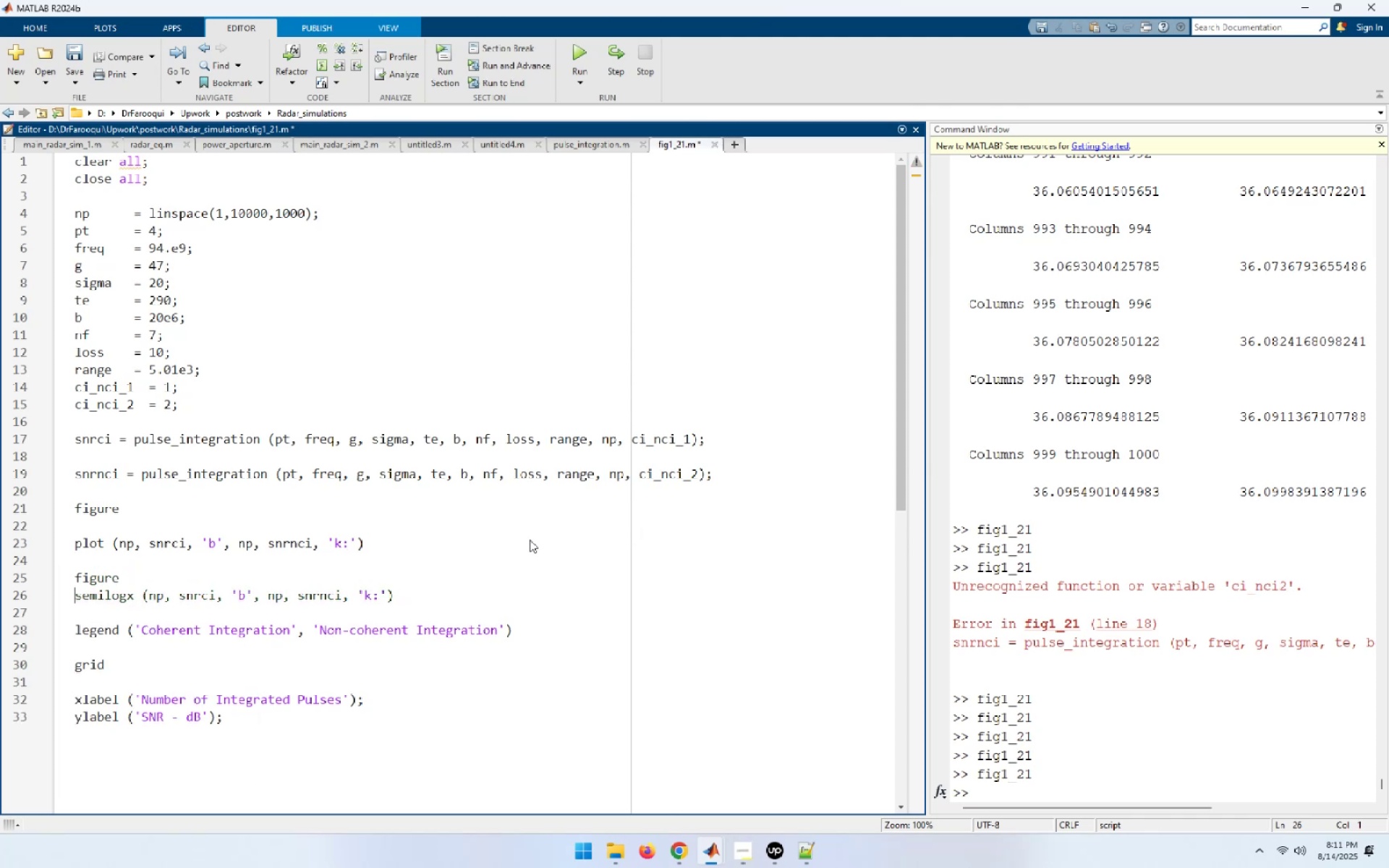 
key(Enter)
 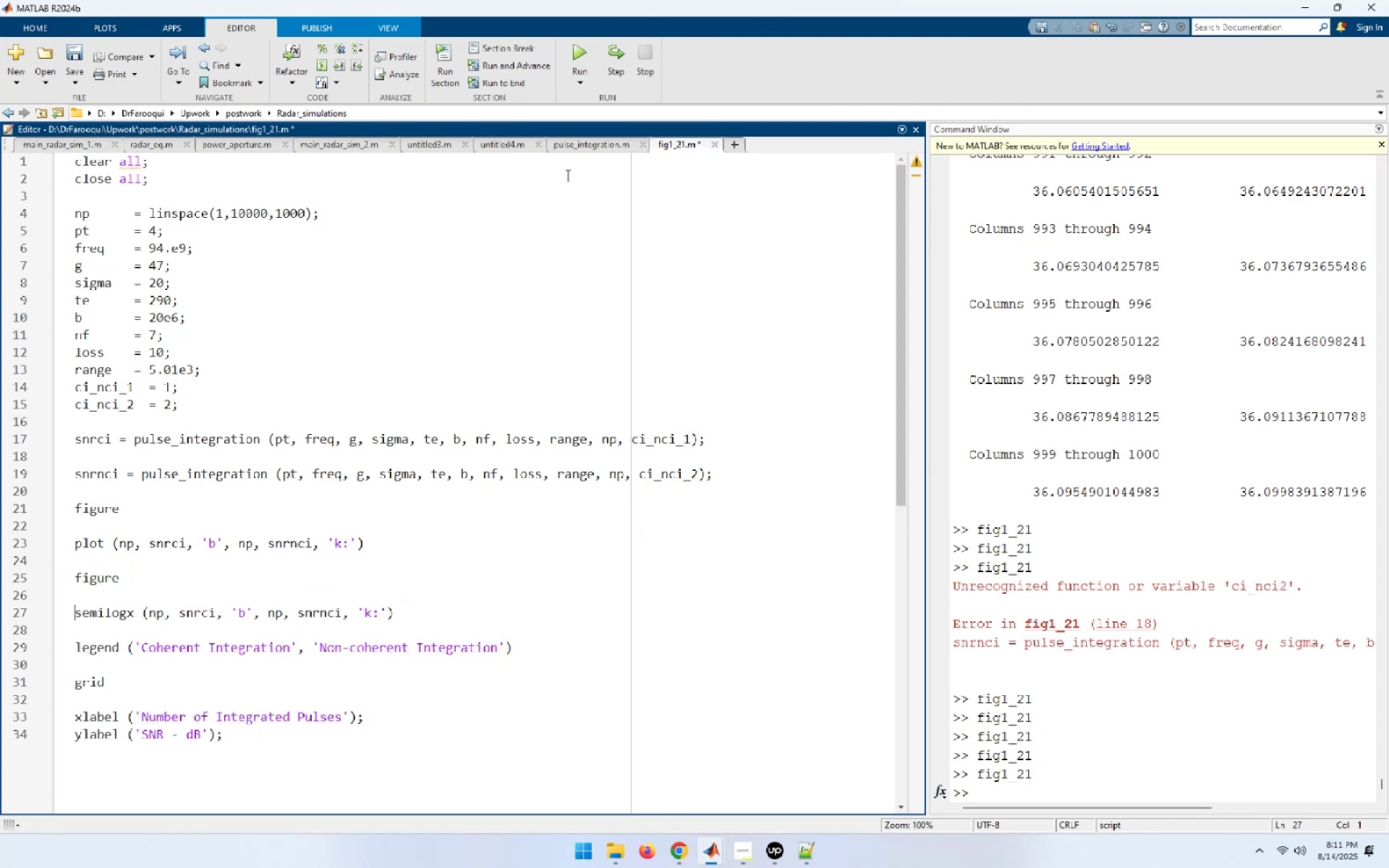 
left_click([577, 51])
 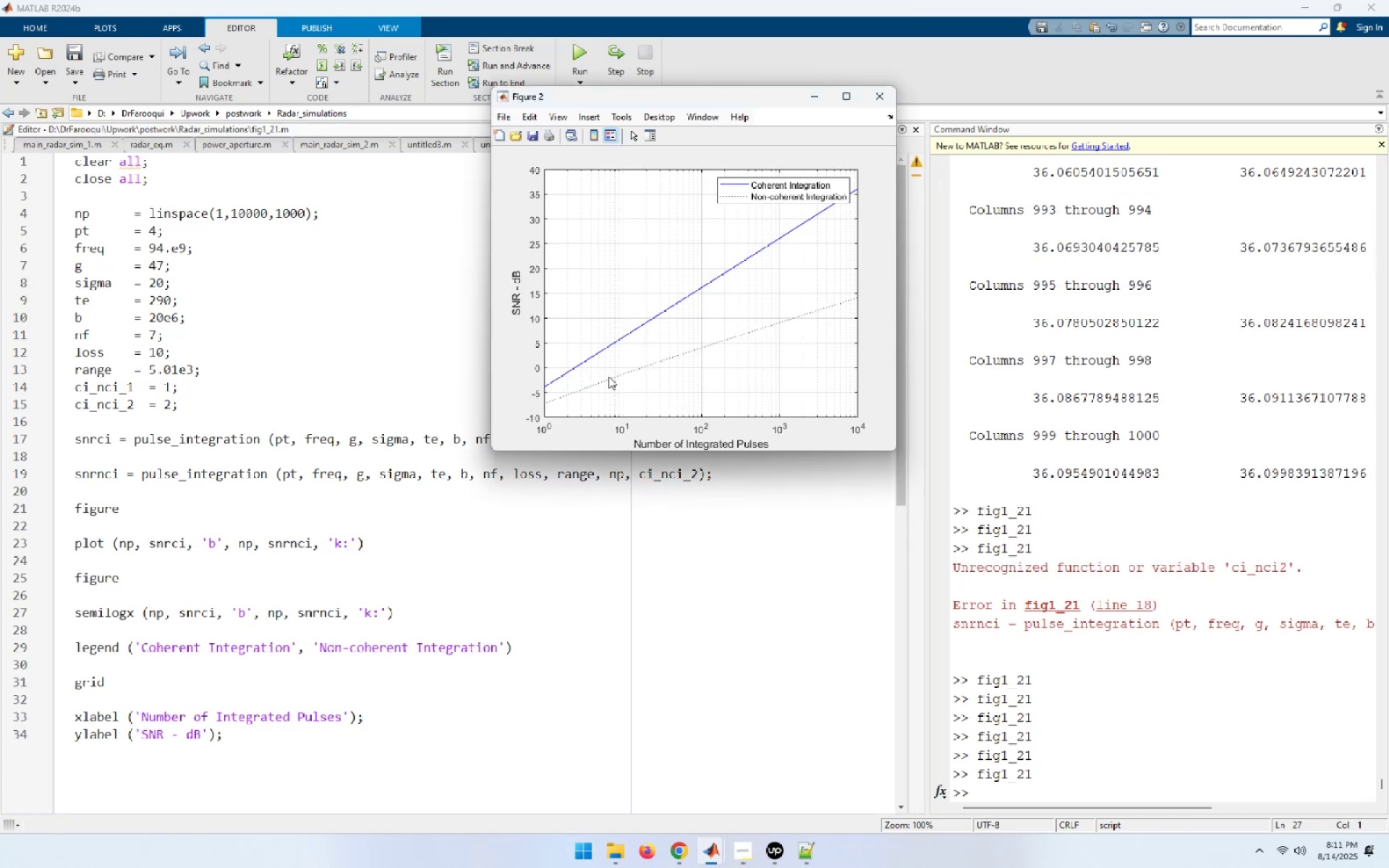 
wait(6.44)
 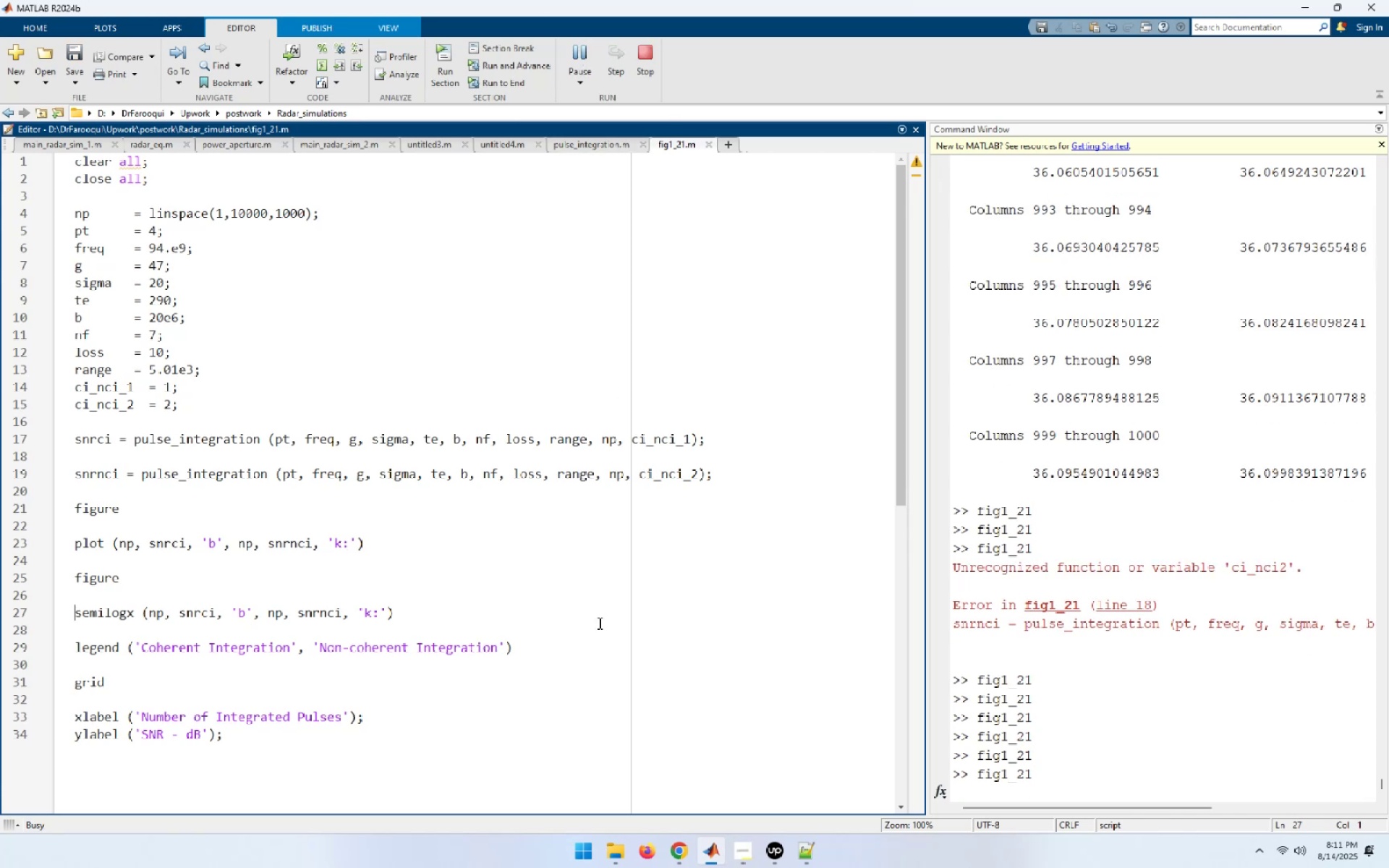 
left_click_drag(start_coordinate=[651, 93], to_coordinate=[835, 341])
 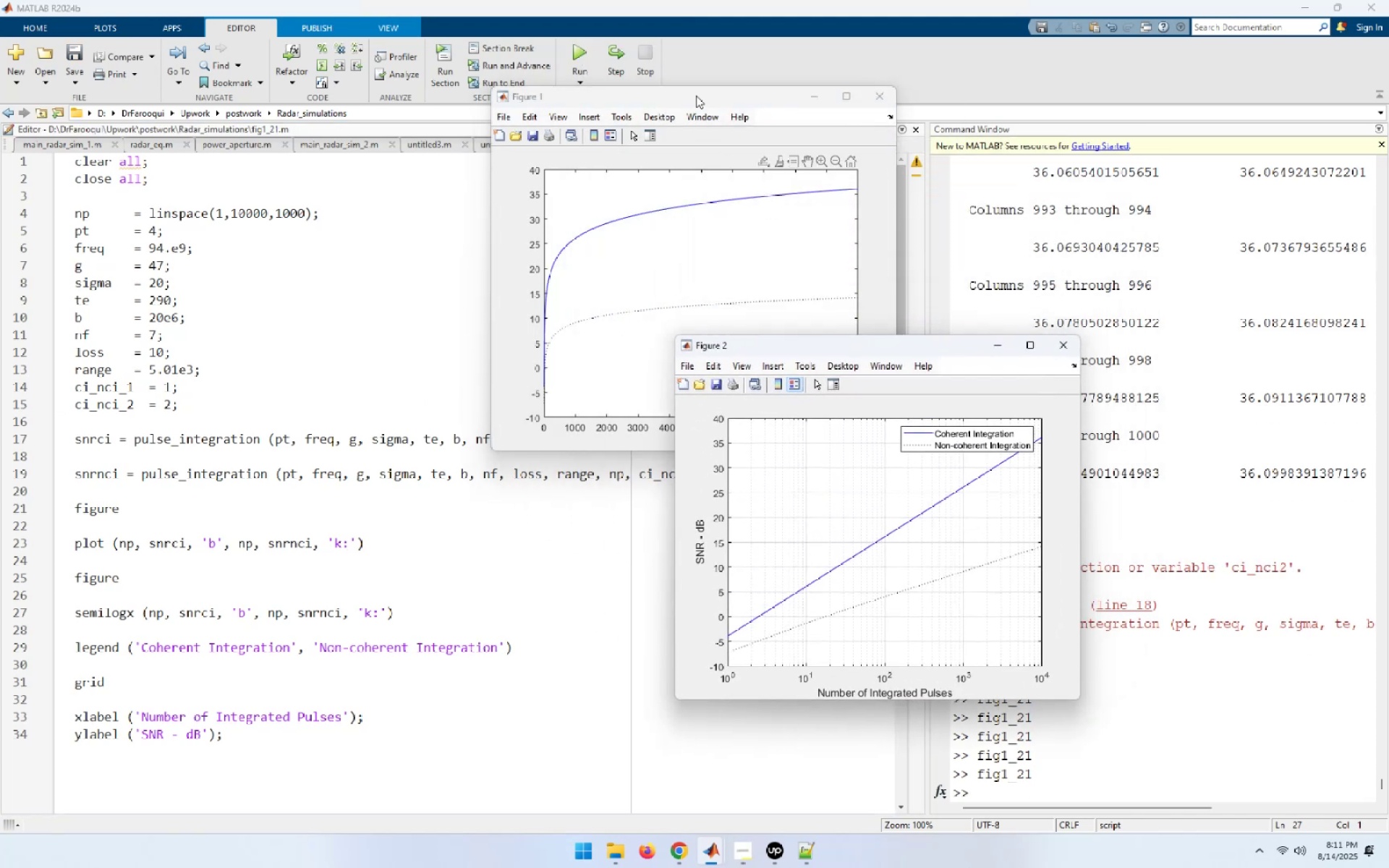 
left_click_drag(start_coordinate=[694, 91], to_coordinate=[363, 144])
 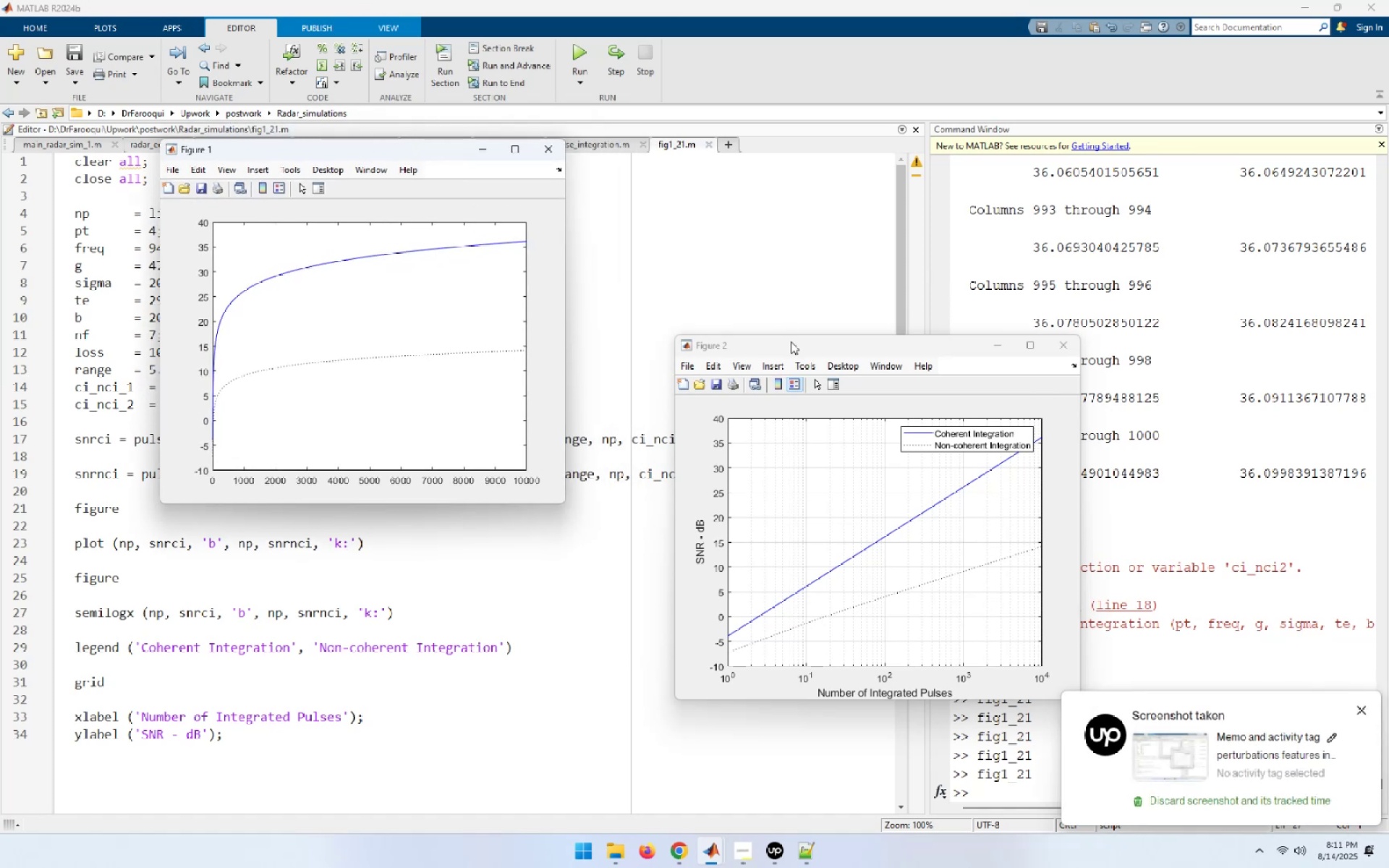 
left_click_drag(start_coordinate=[790, 343], to_coordinate=[716, 142])
 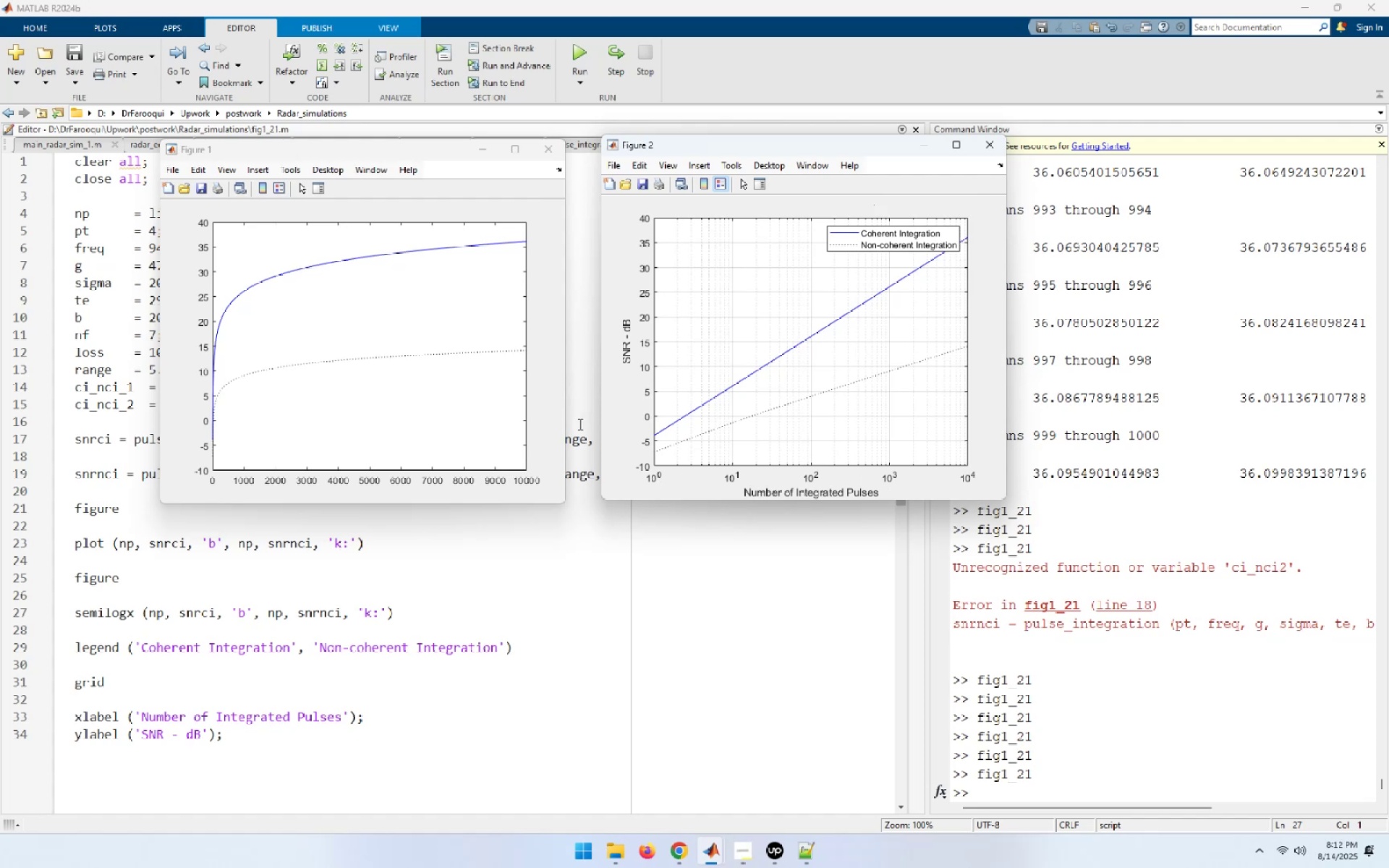 
wait(28.83)
 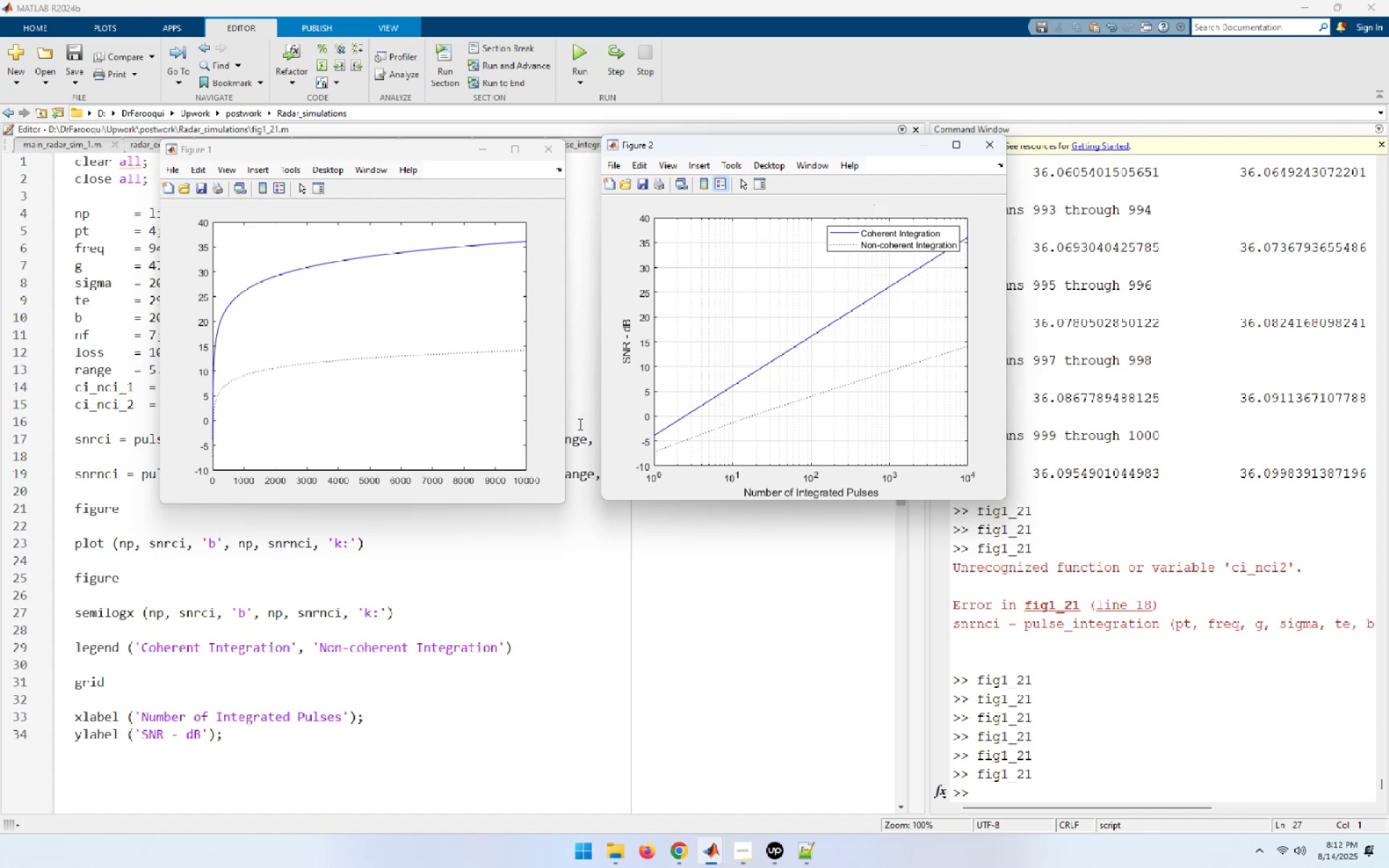 
left_click([71, 646])
 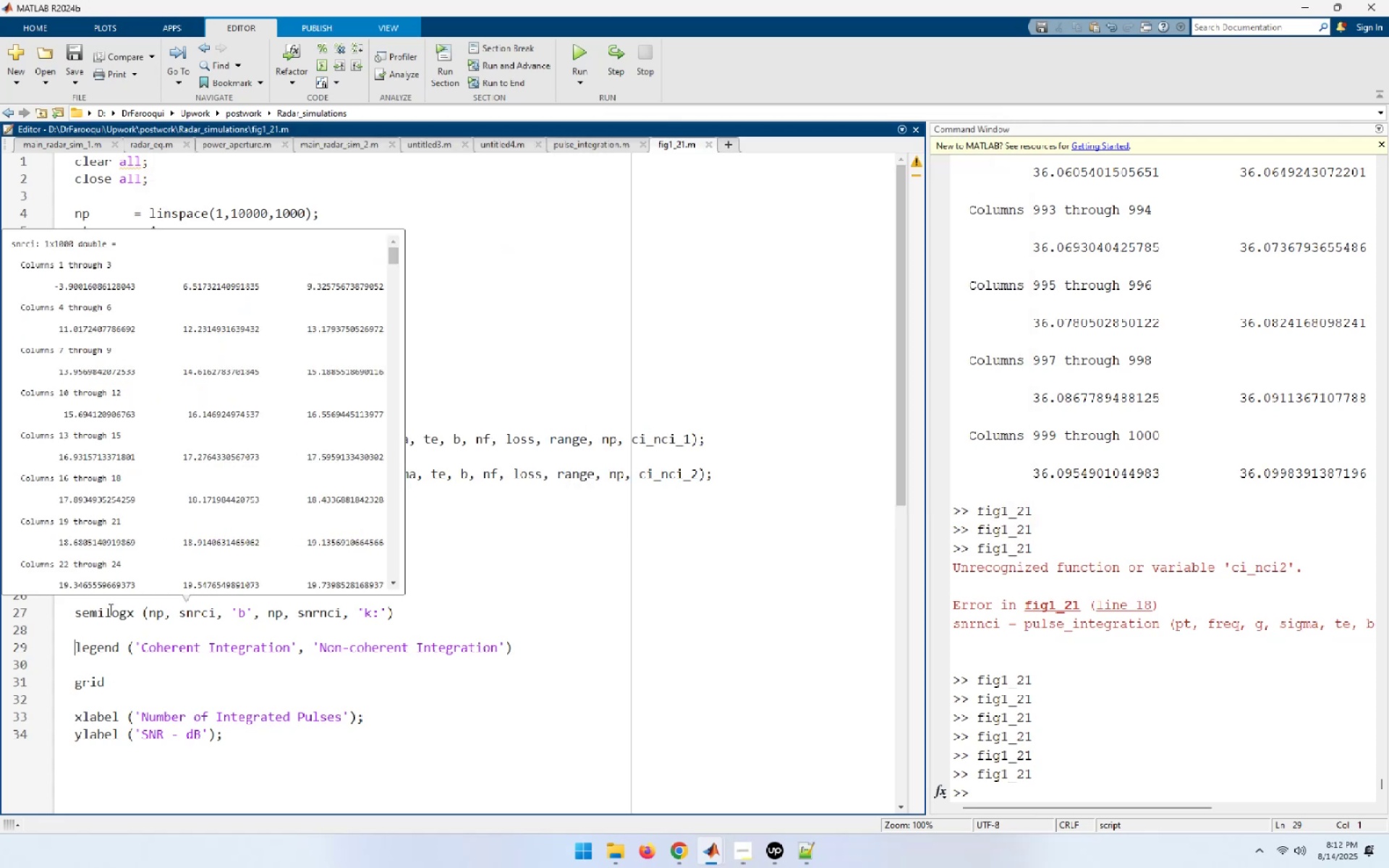 
left_click_drag(start_coordinate=[67, 612], to_coordinate=[418, 610])
 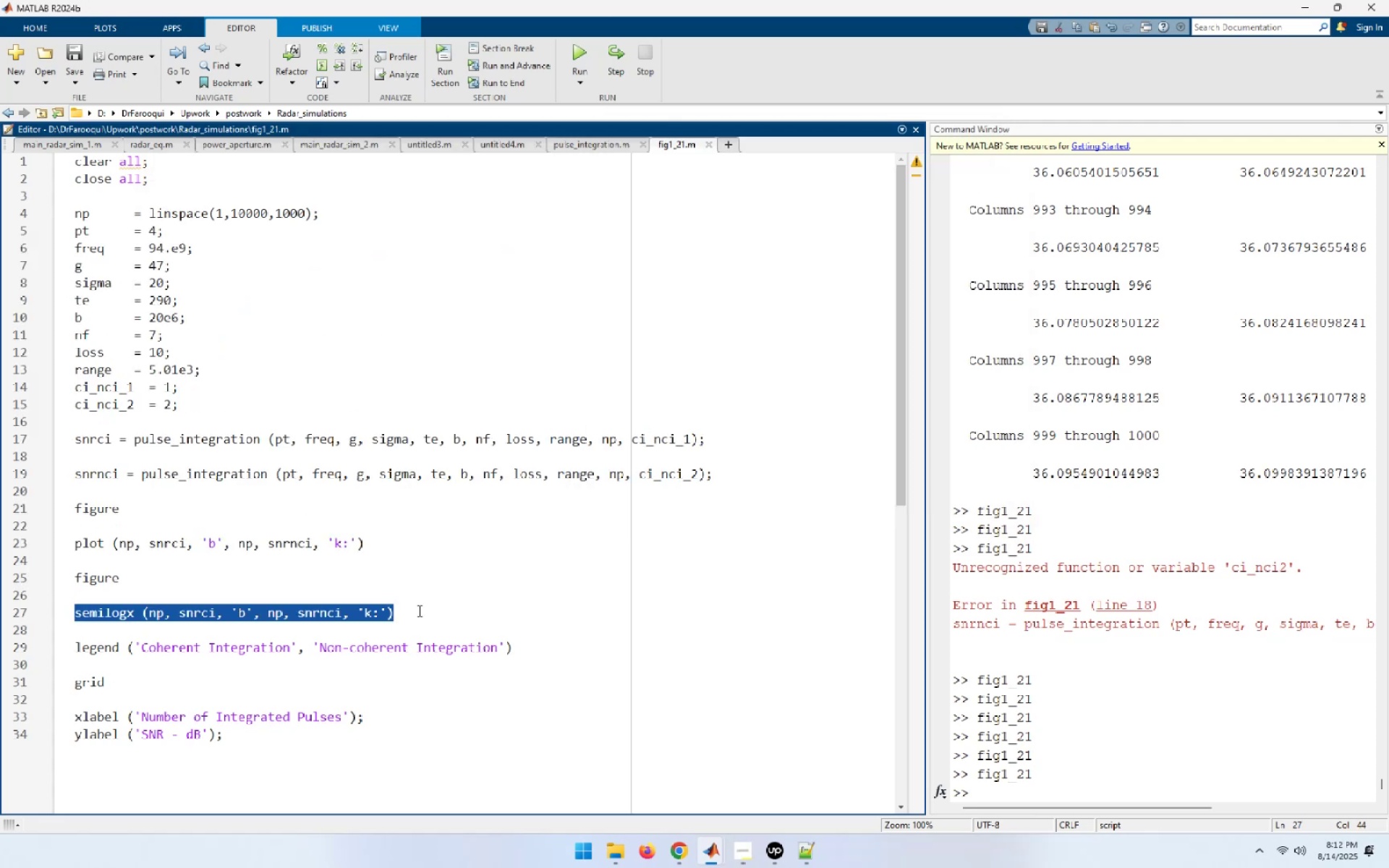 
key(Control+X)
 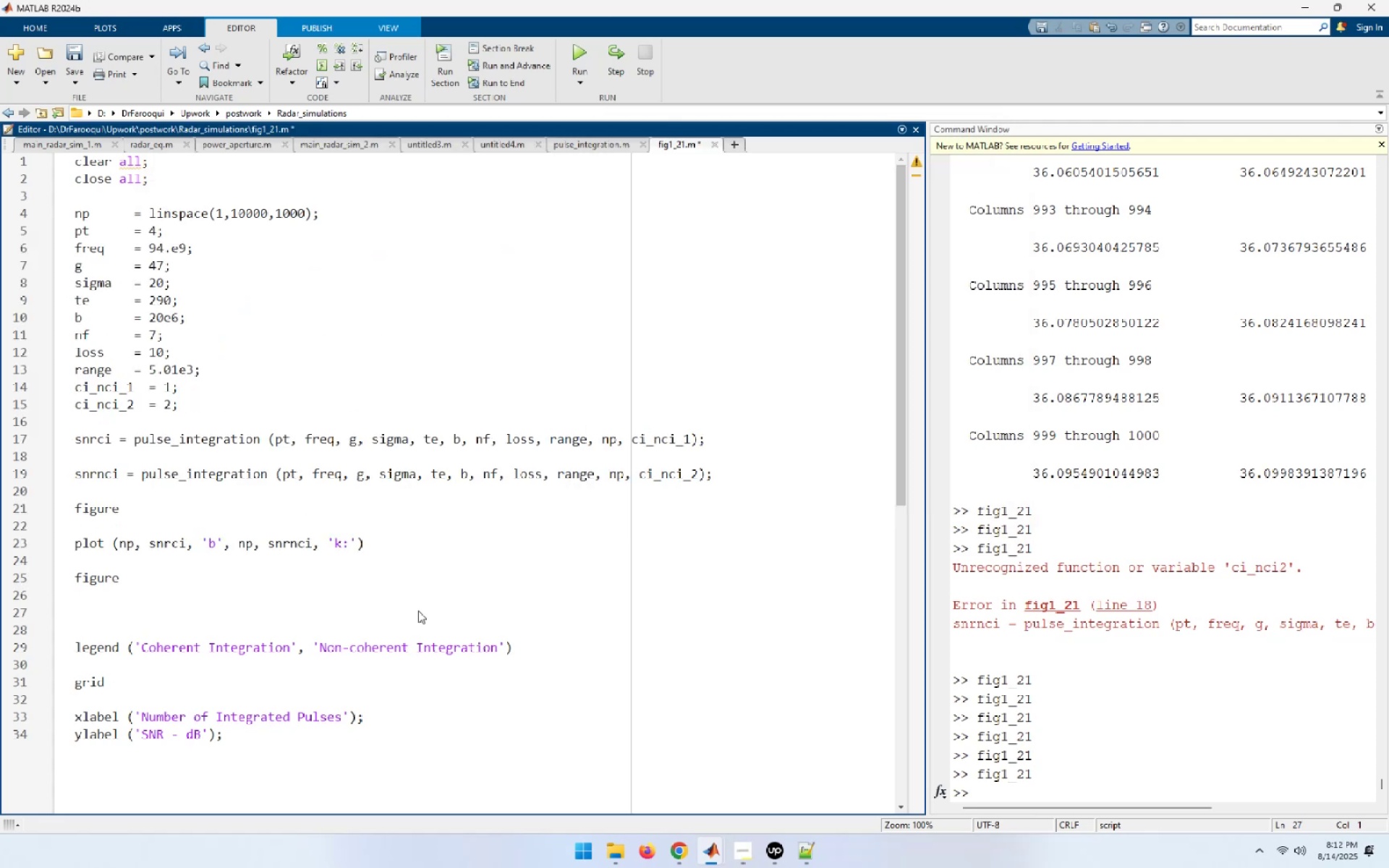 
key(Delete)
 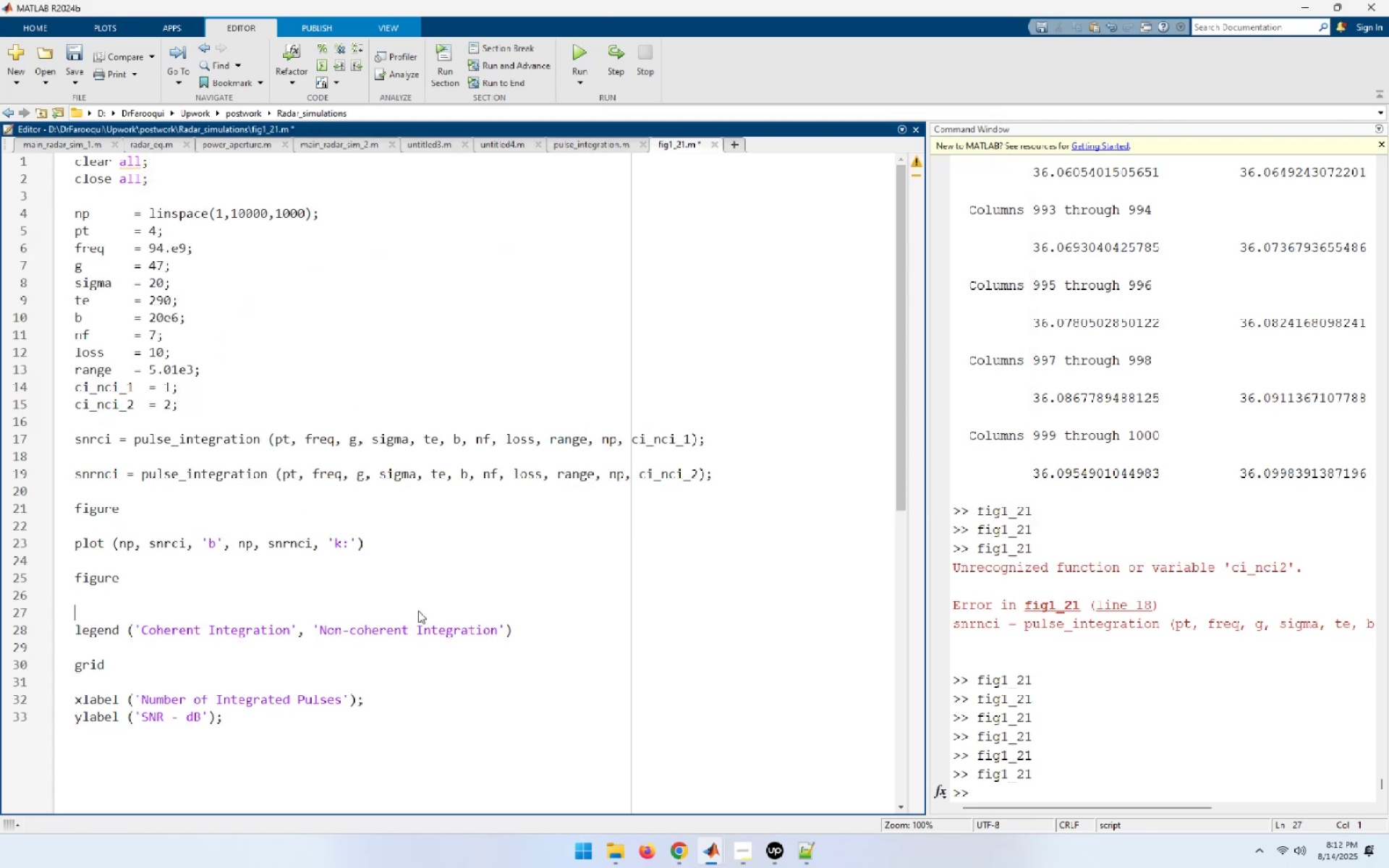 
key(Delete)
 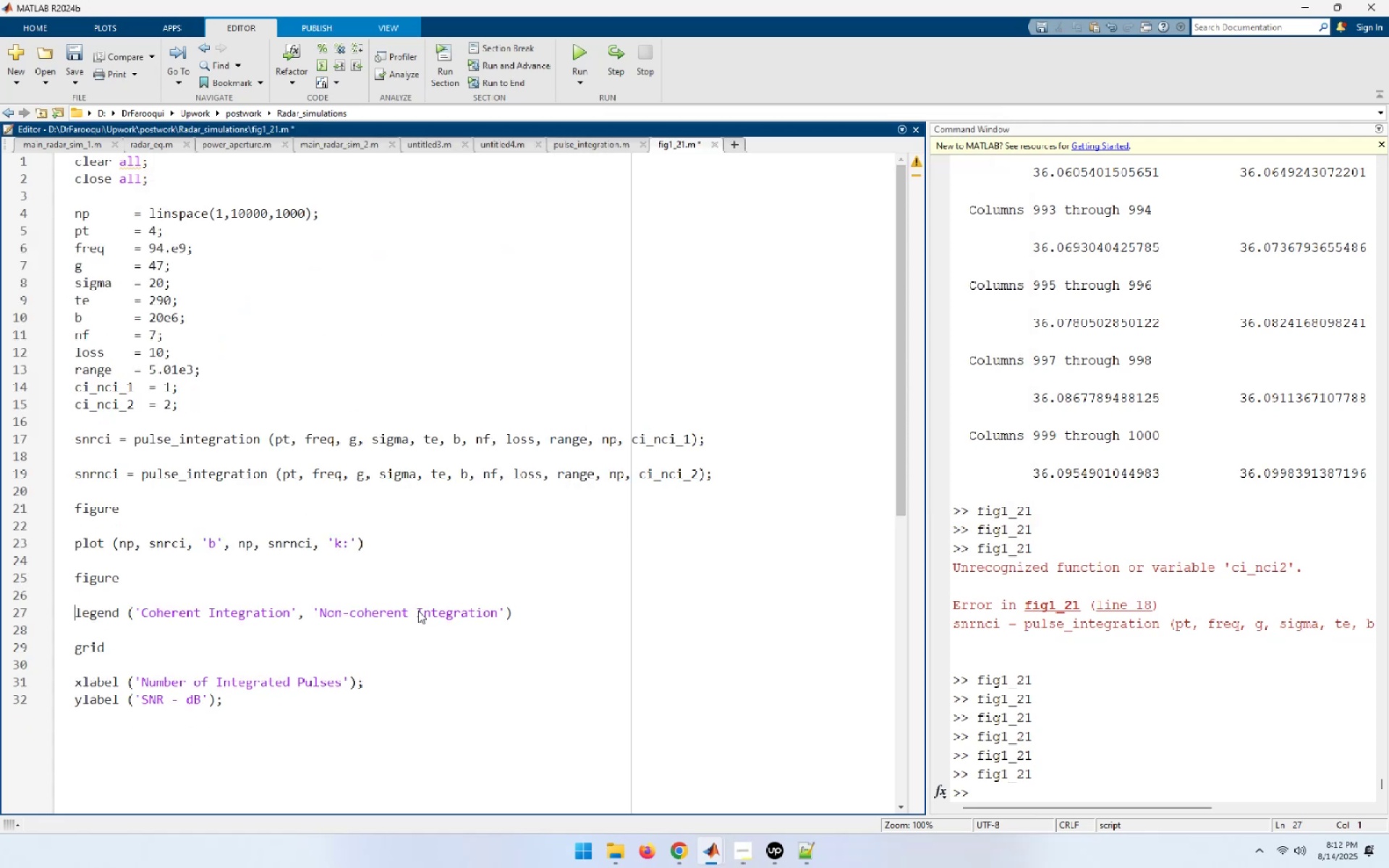 
key(ArrowDown)
 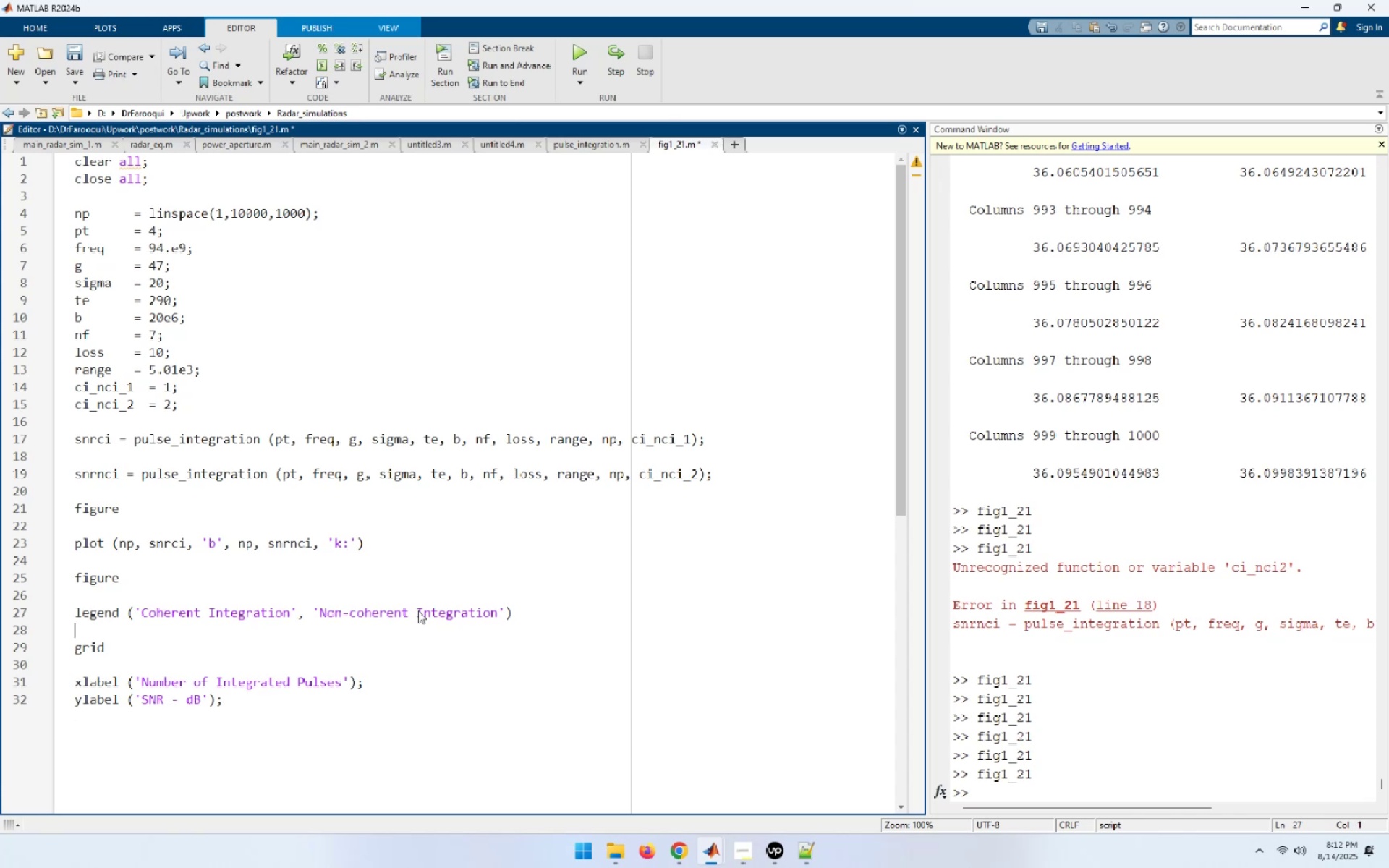 
key(ArrowDown)
 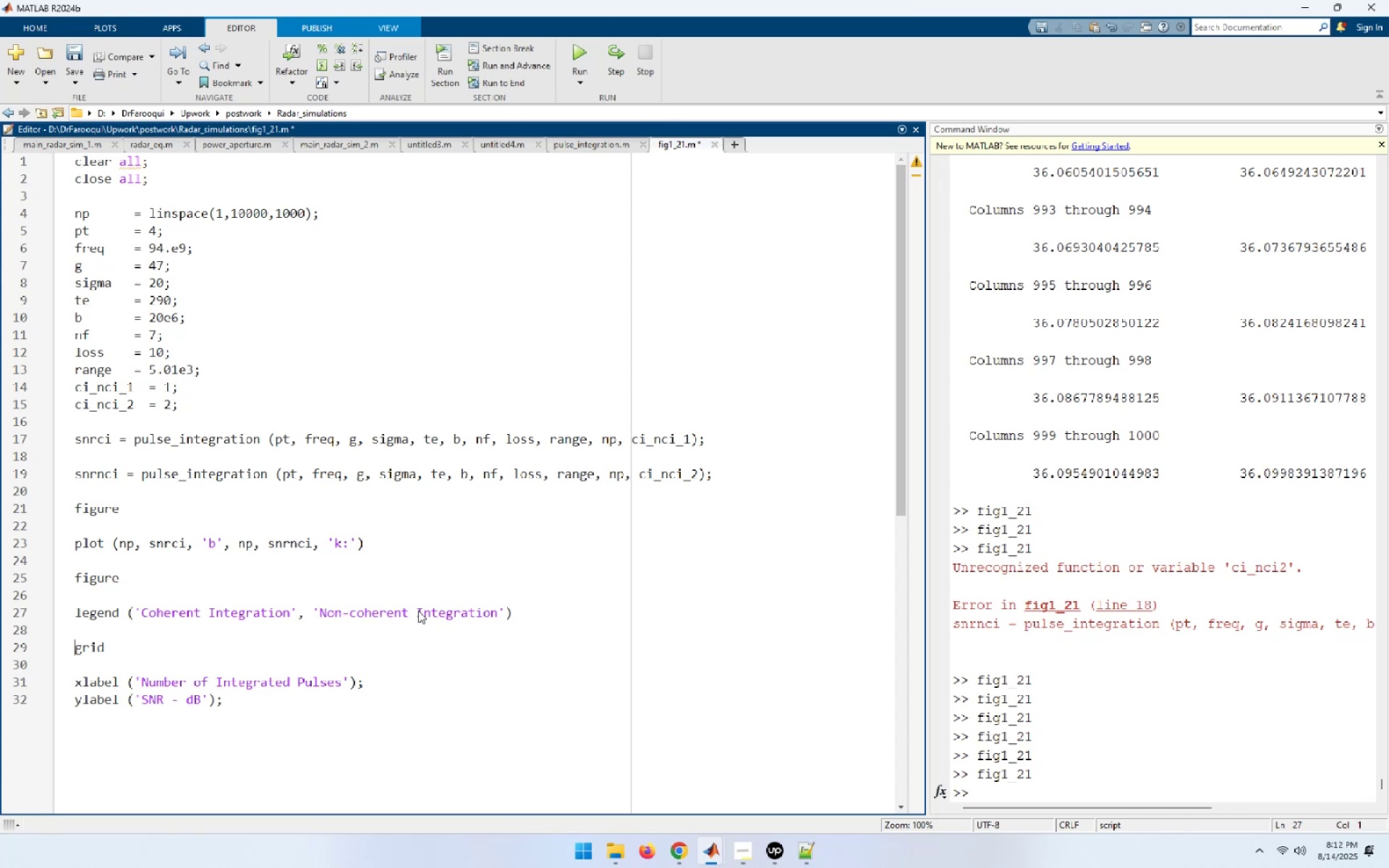 
key(ArrowDown)
 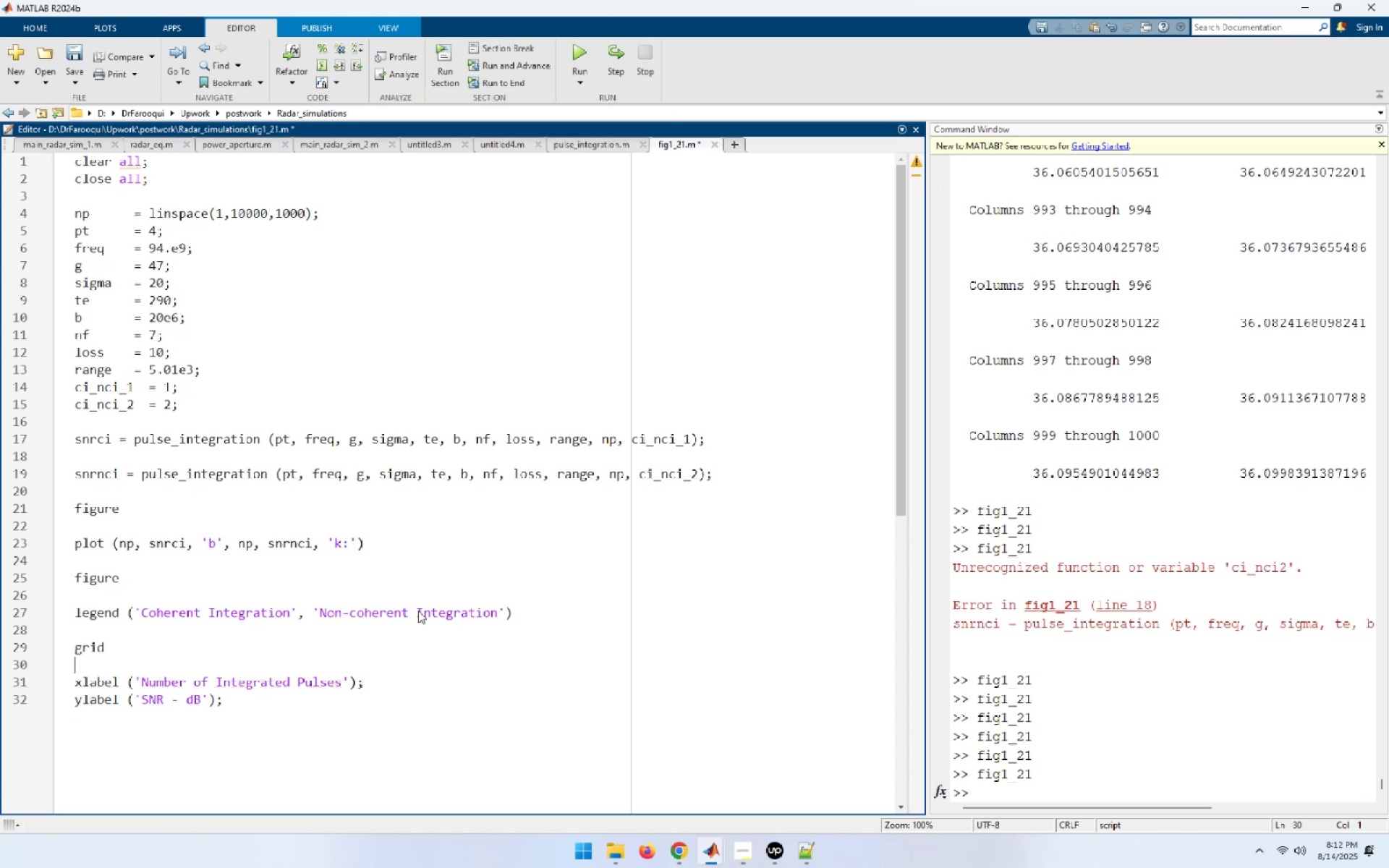 
key(ArrowUp)
 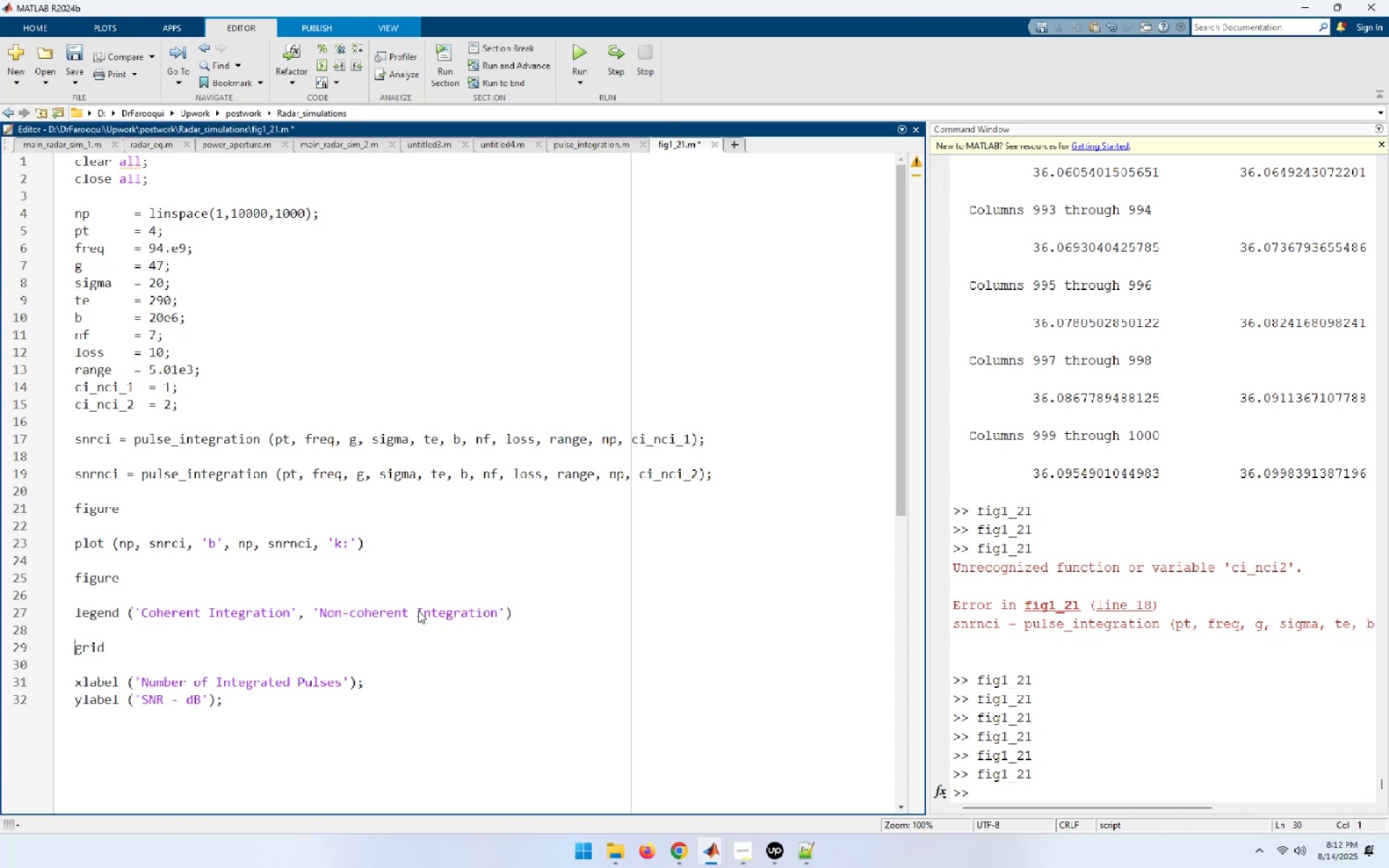 
key(ArrowUp)
 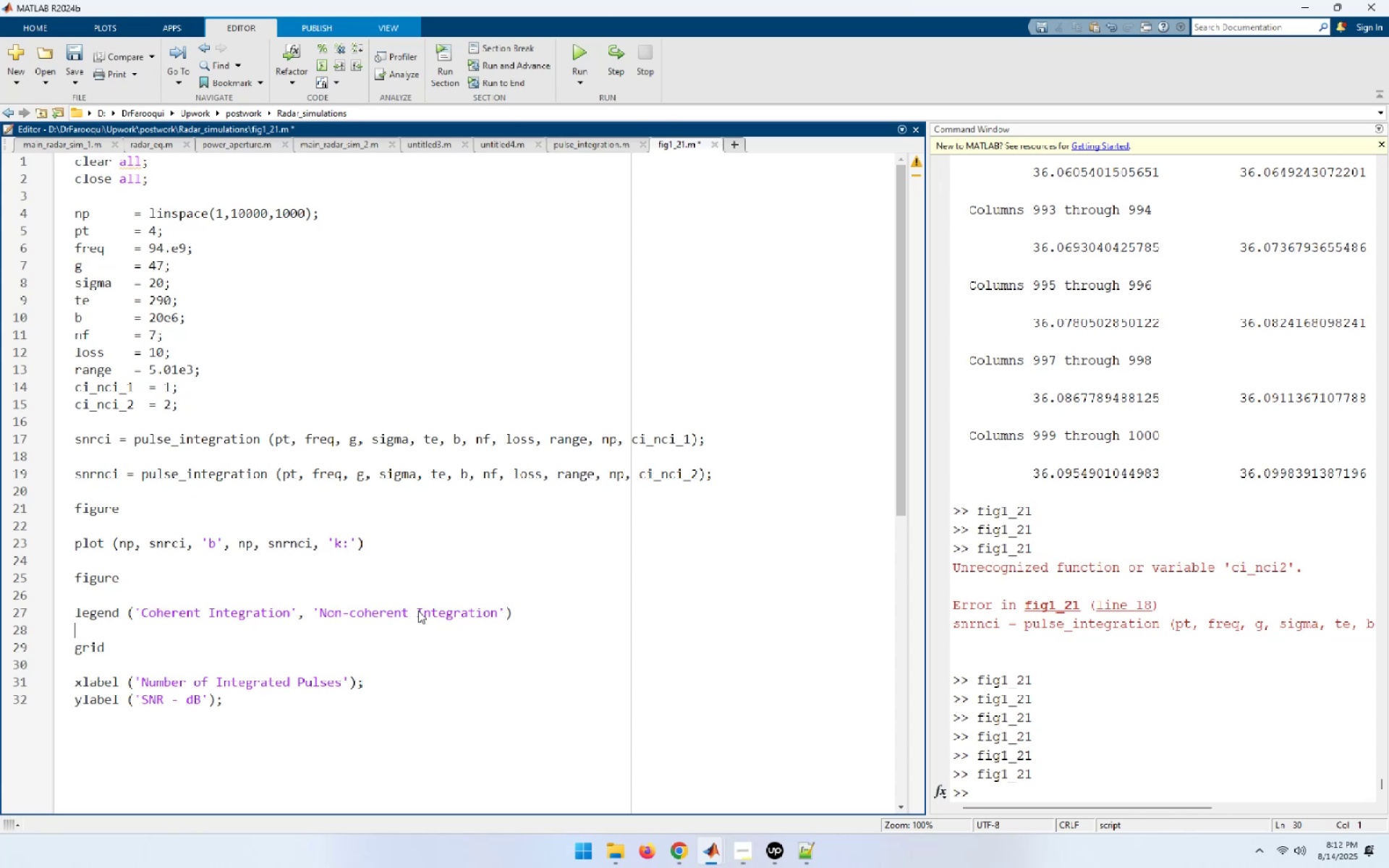 
key(Control+Z)
 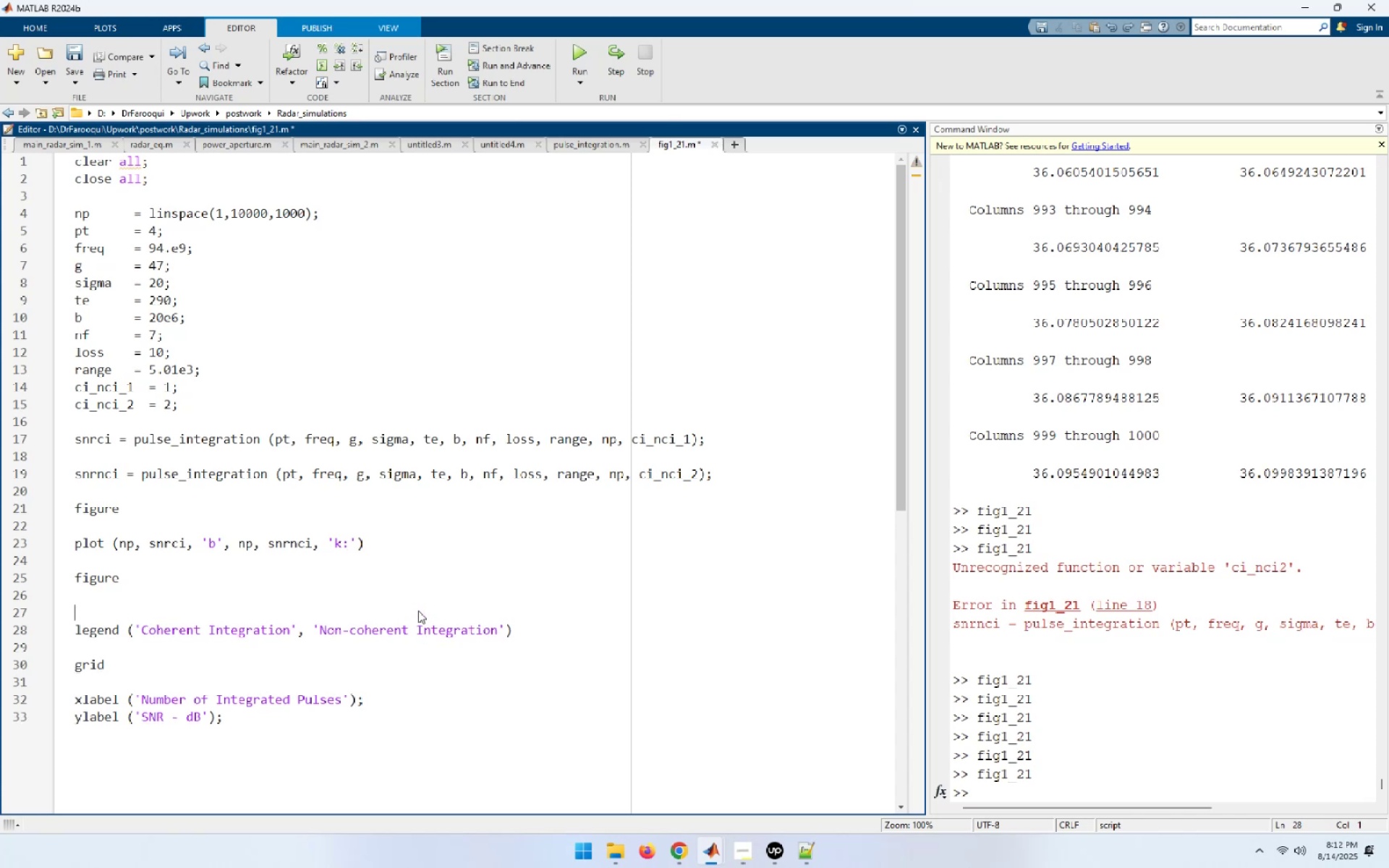 
key(Control+Z)
 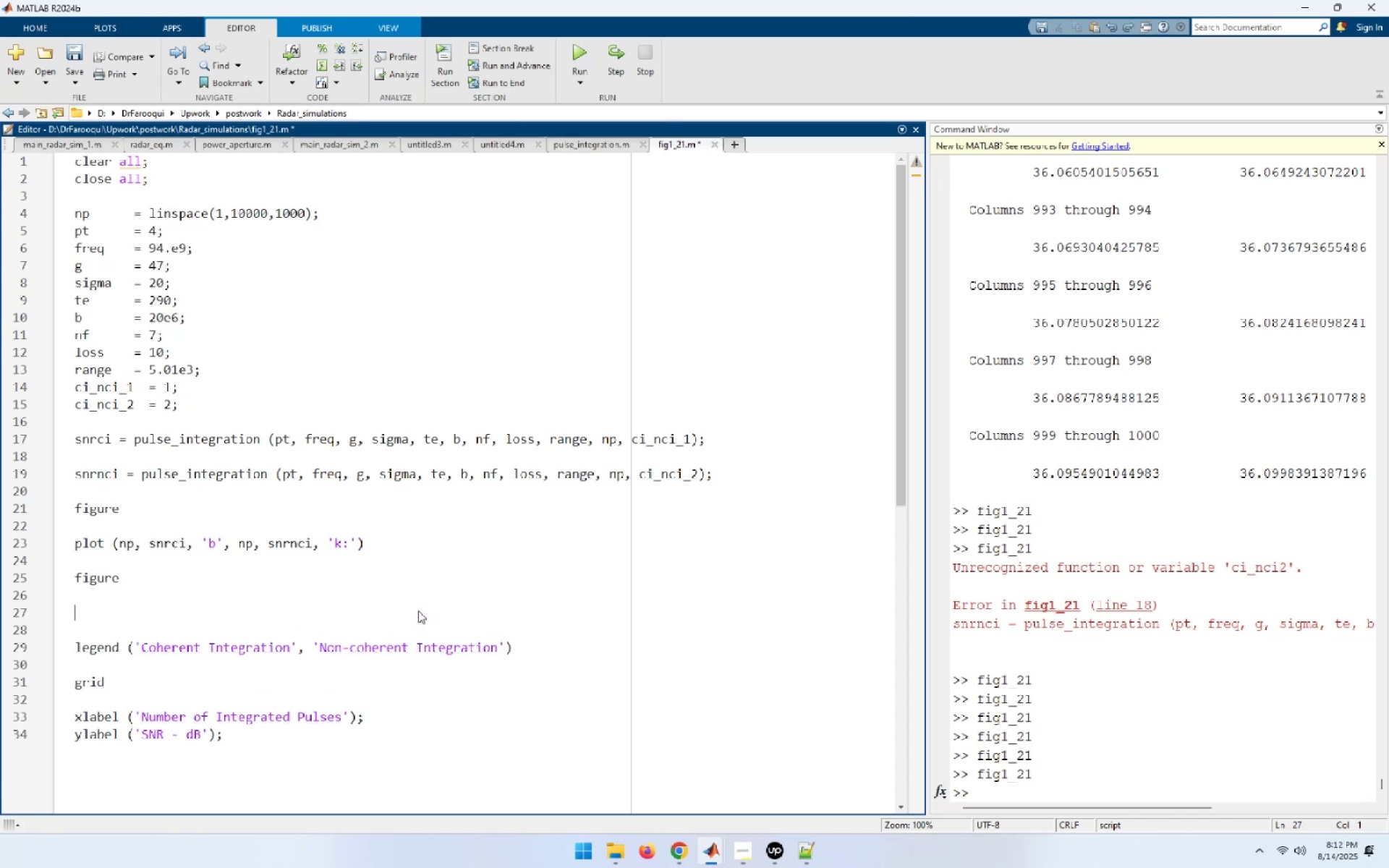 
key(Control+Z)
 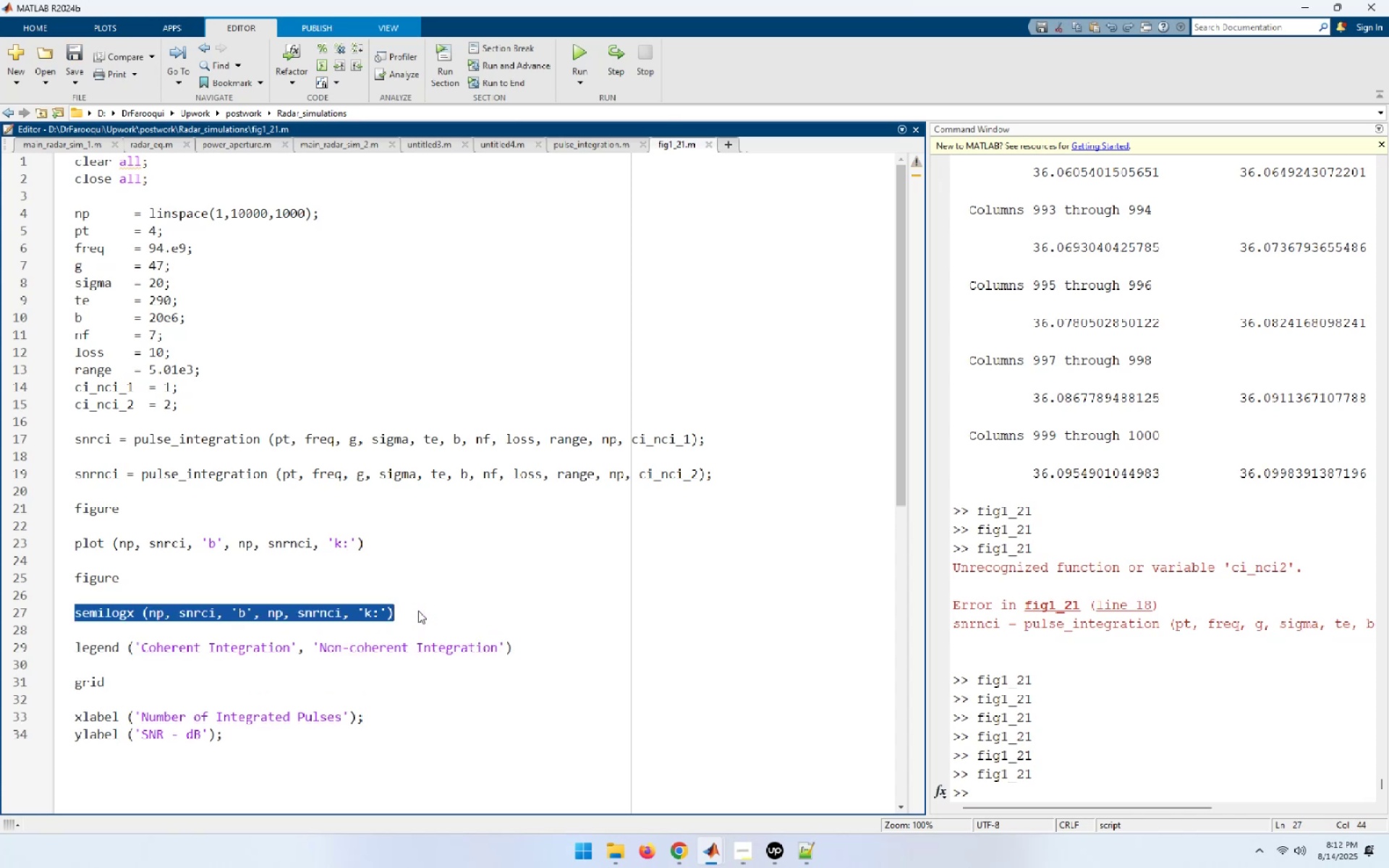 
key(ArrowUp)
 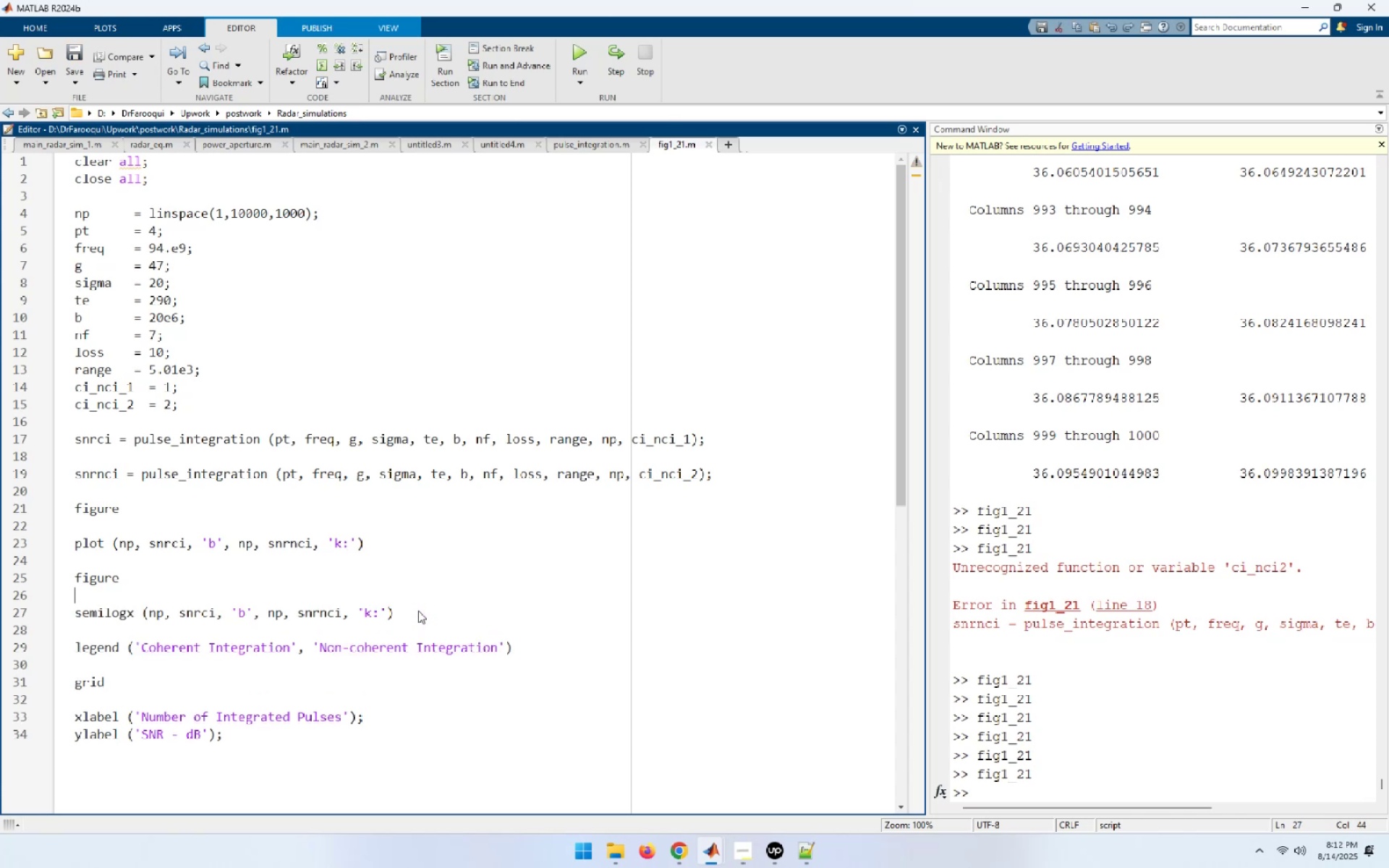 
key(ArrowUp)
 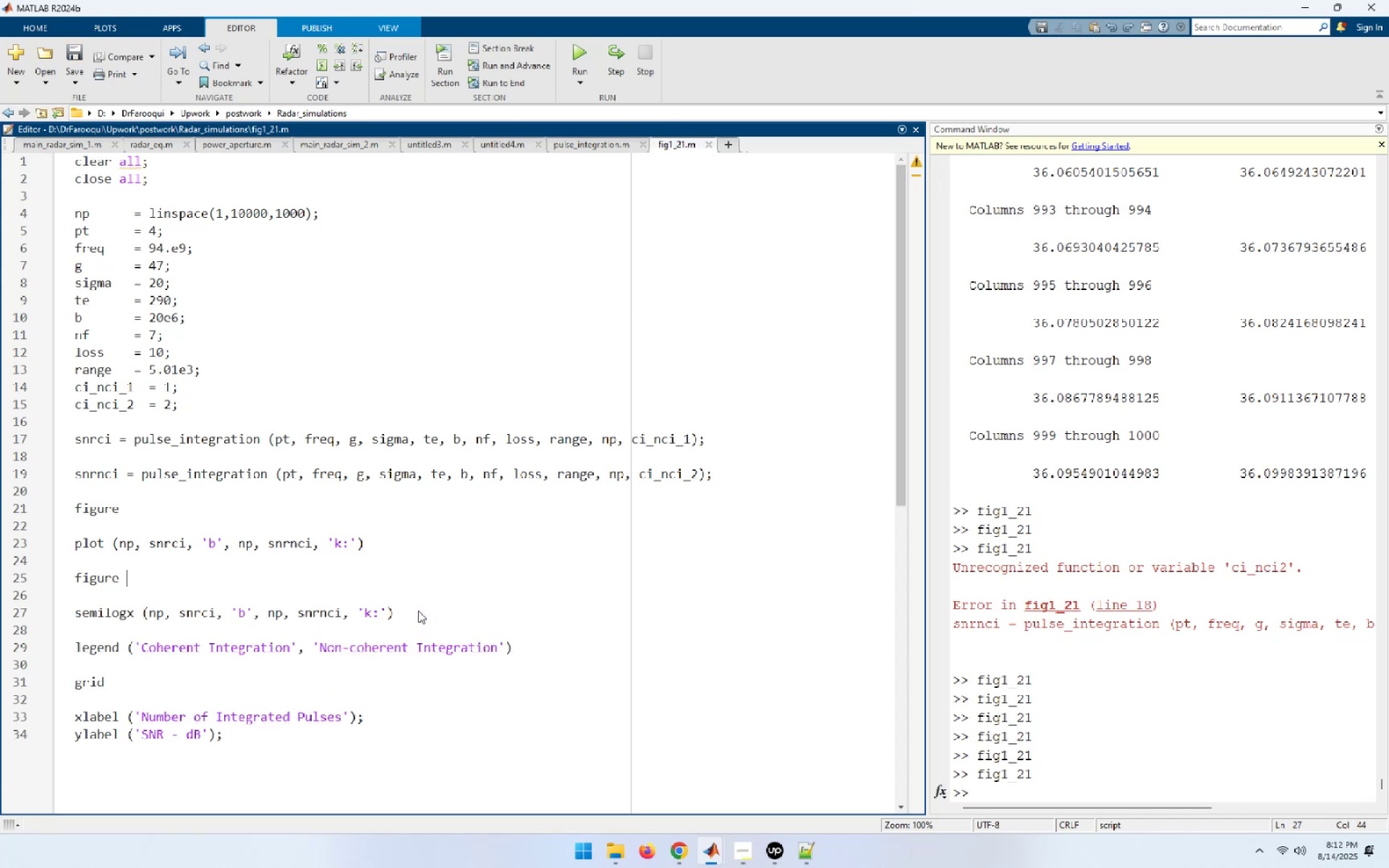 
key(Shift+ShiftLeft)
 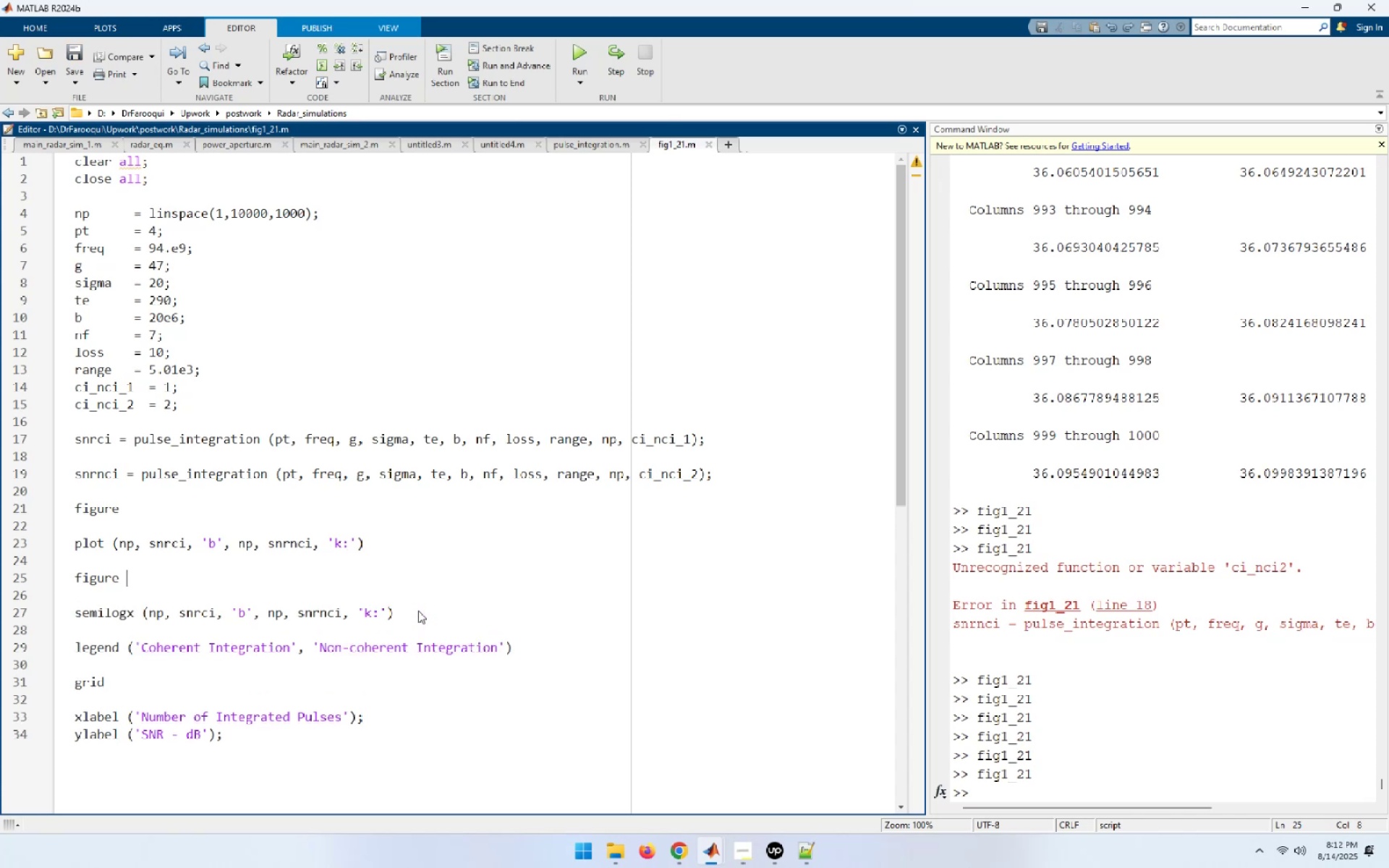 
key(Home)
 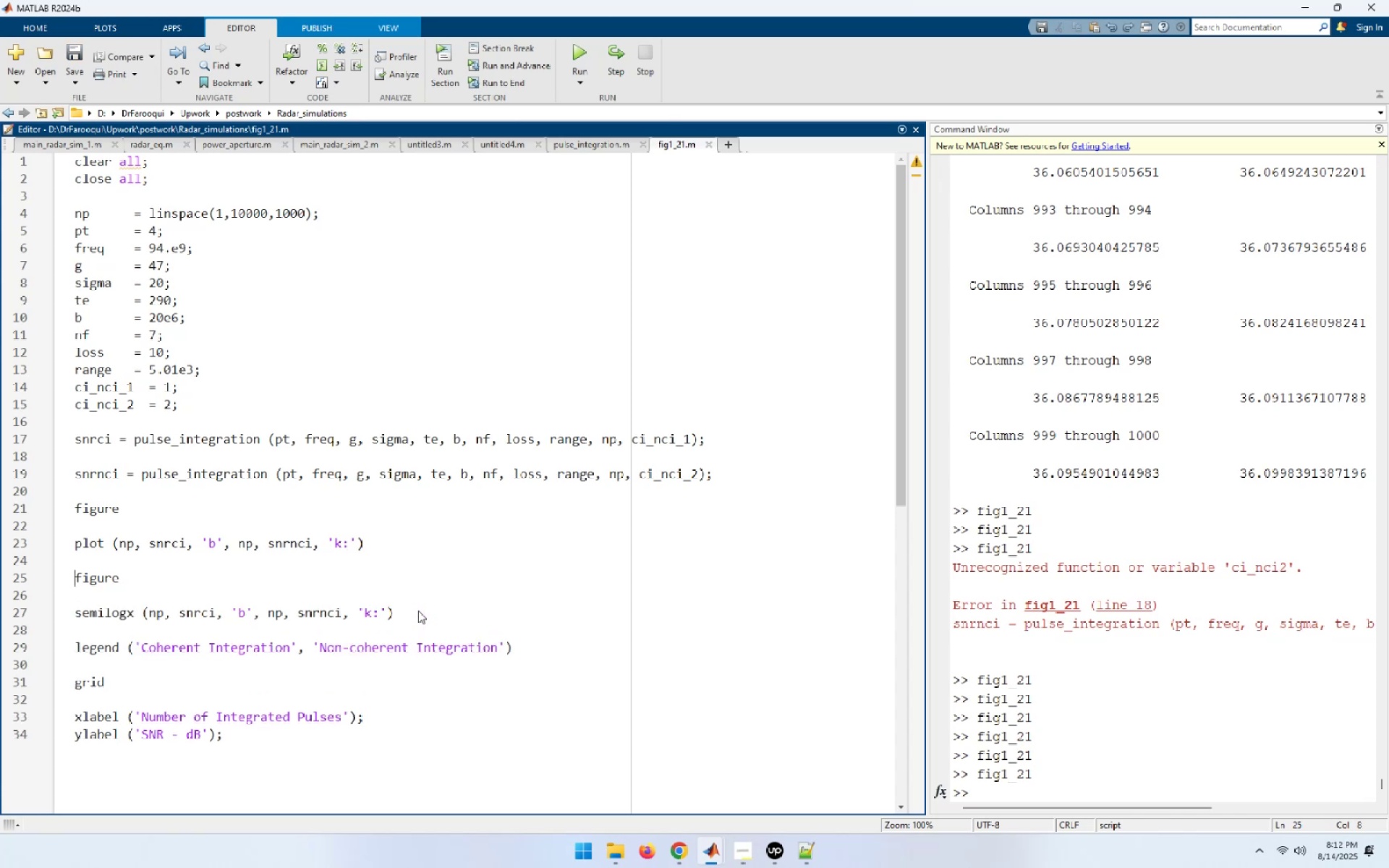 
key(Shift+ArrowDown)
 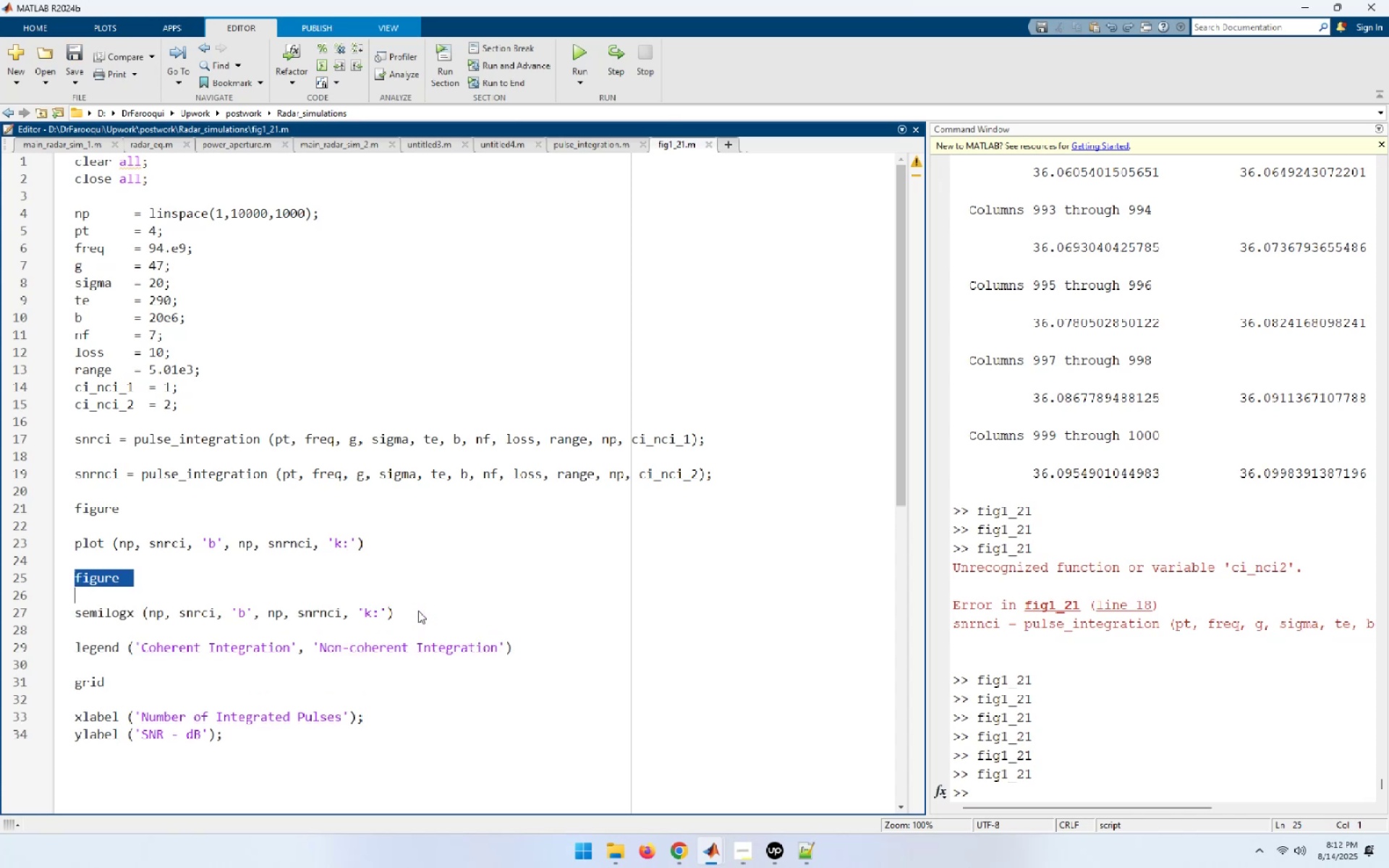 
key(Shift+ArrowDown)
 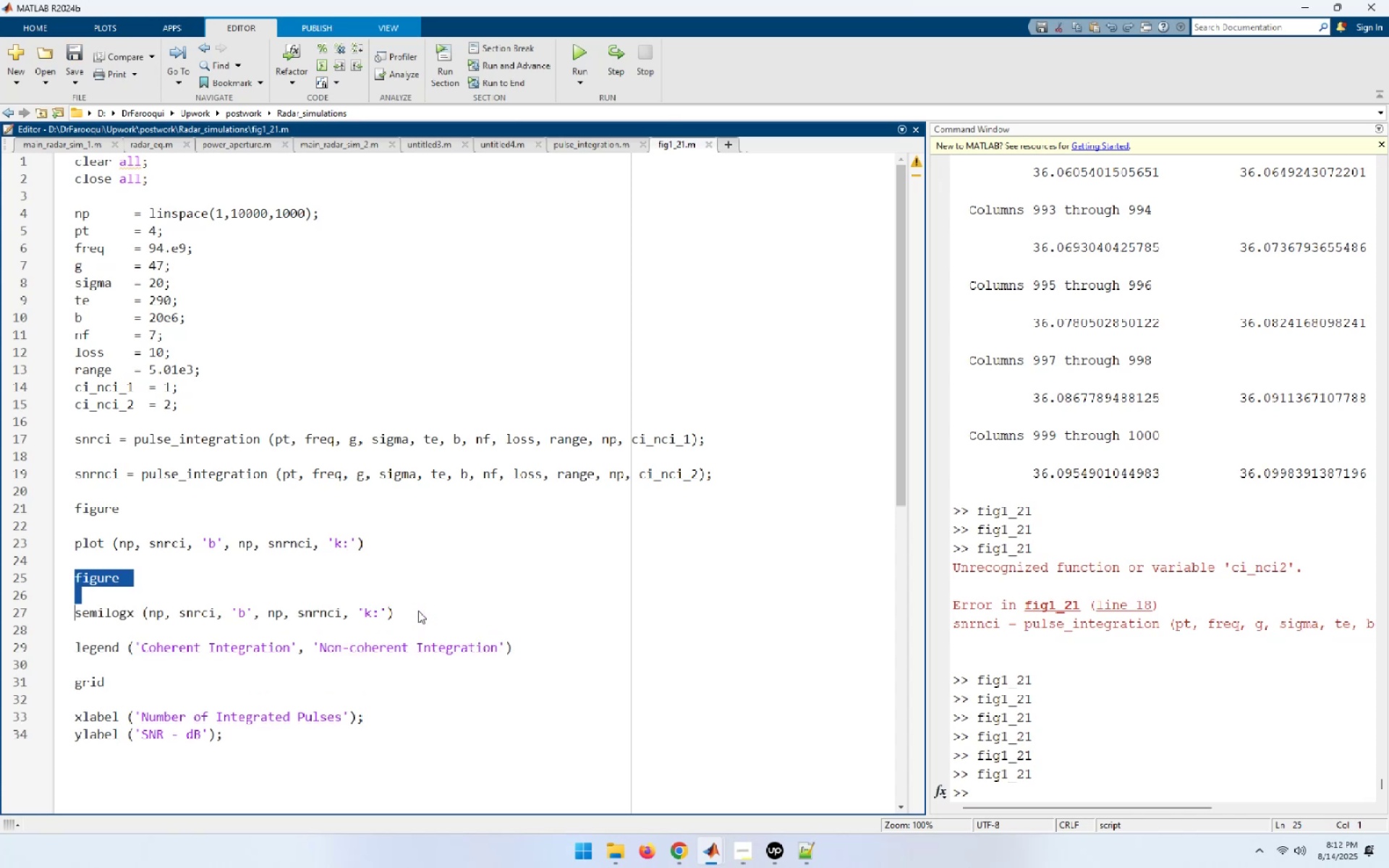 
key(Shift+ArrowDown)
 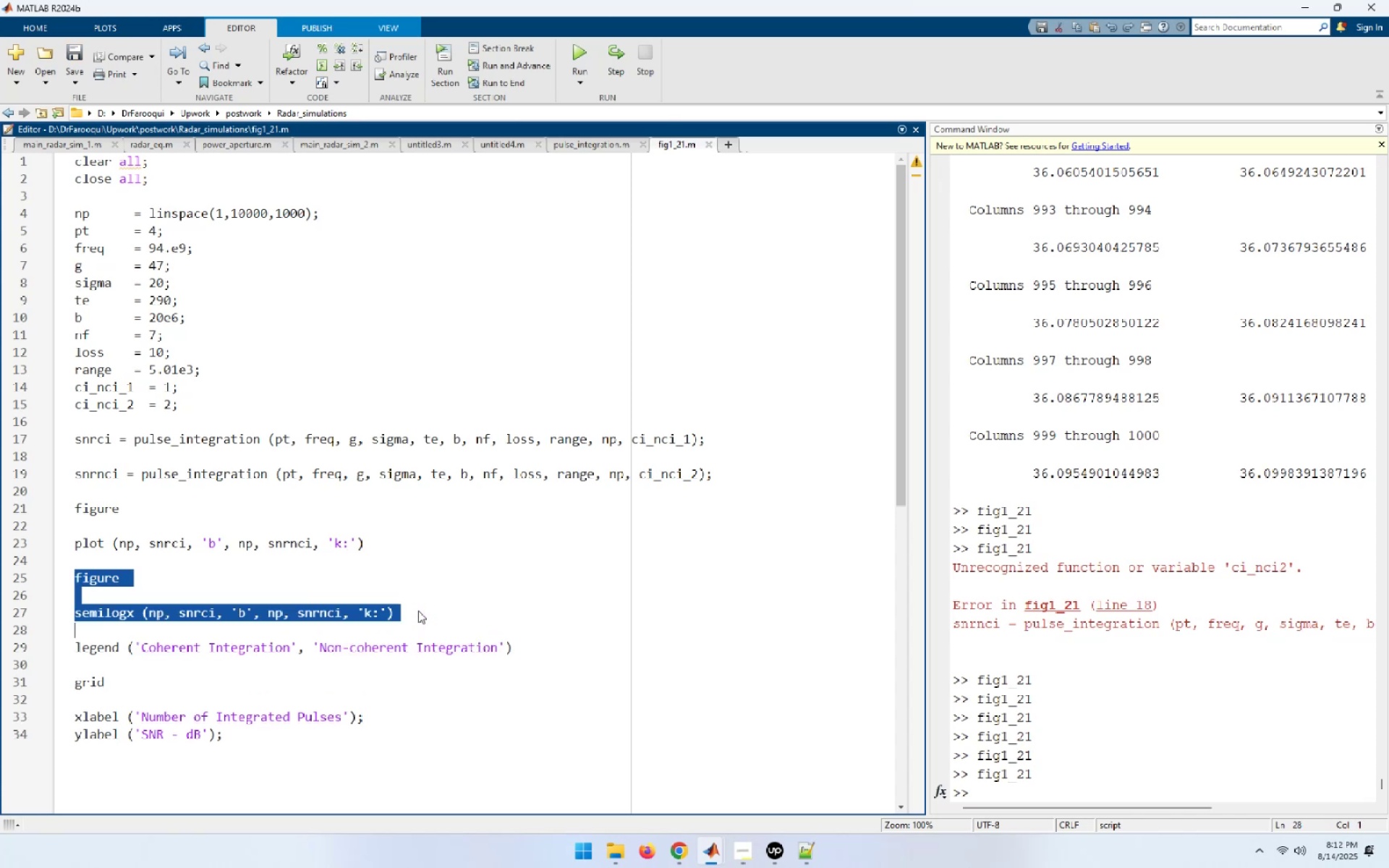 
key(Control+X)
 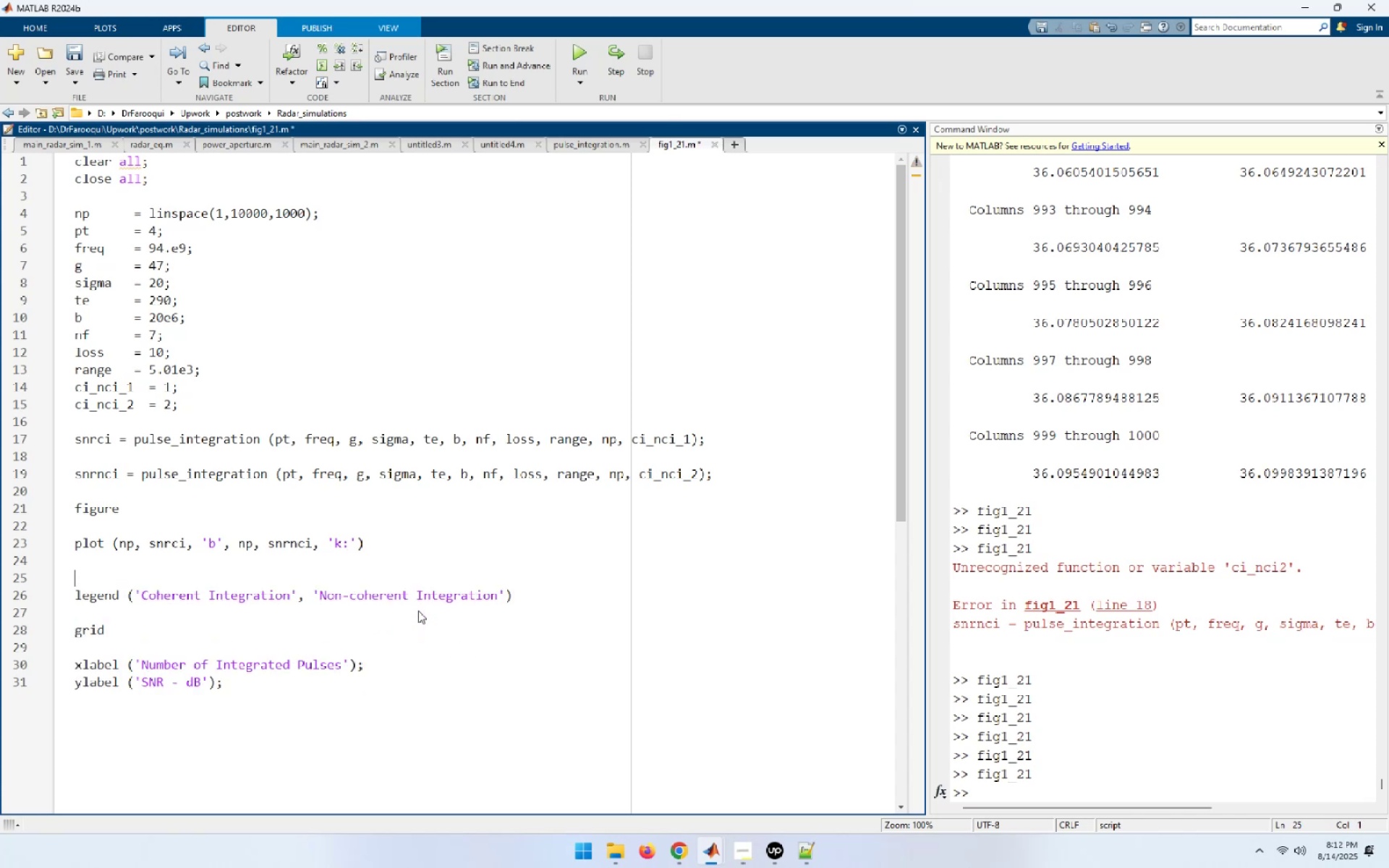 
key(Delete)
 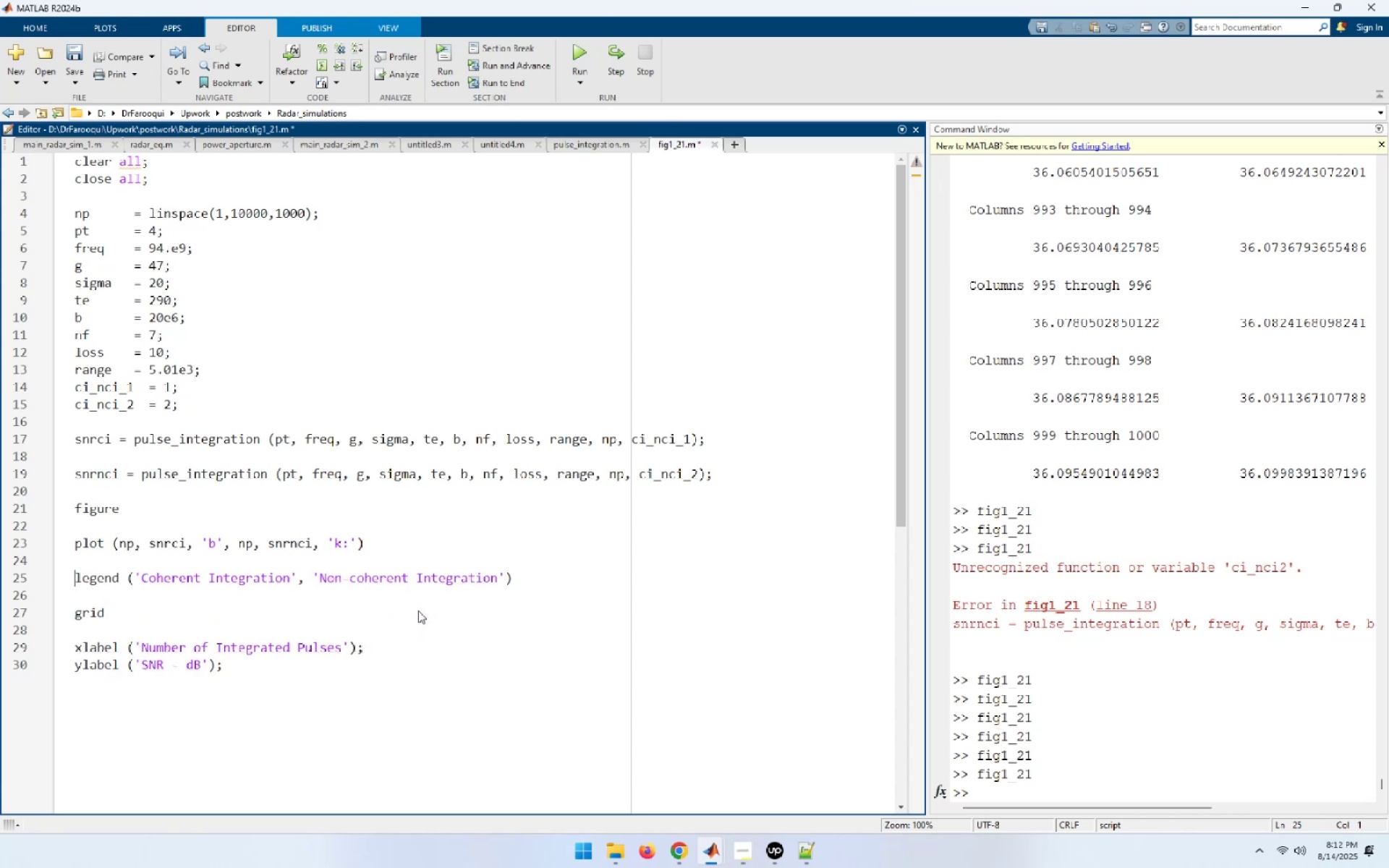 
key(ArrowDown)
 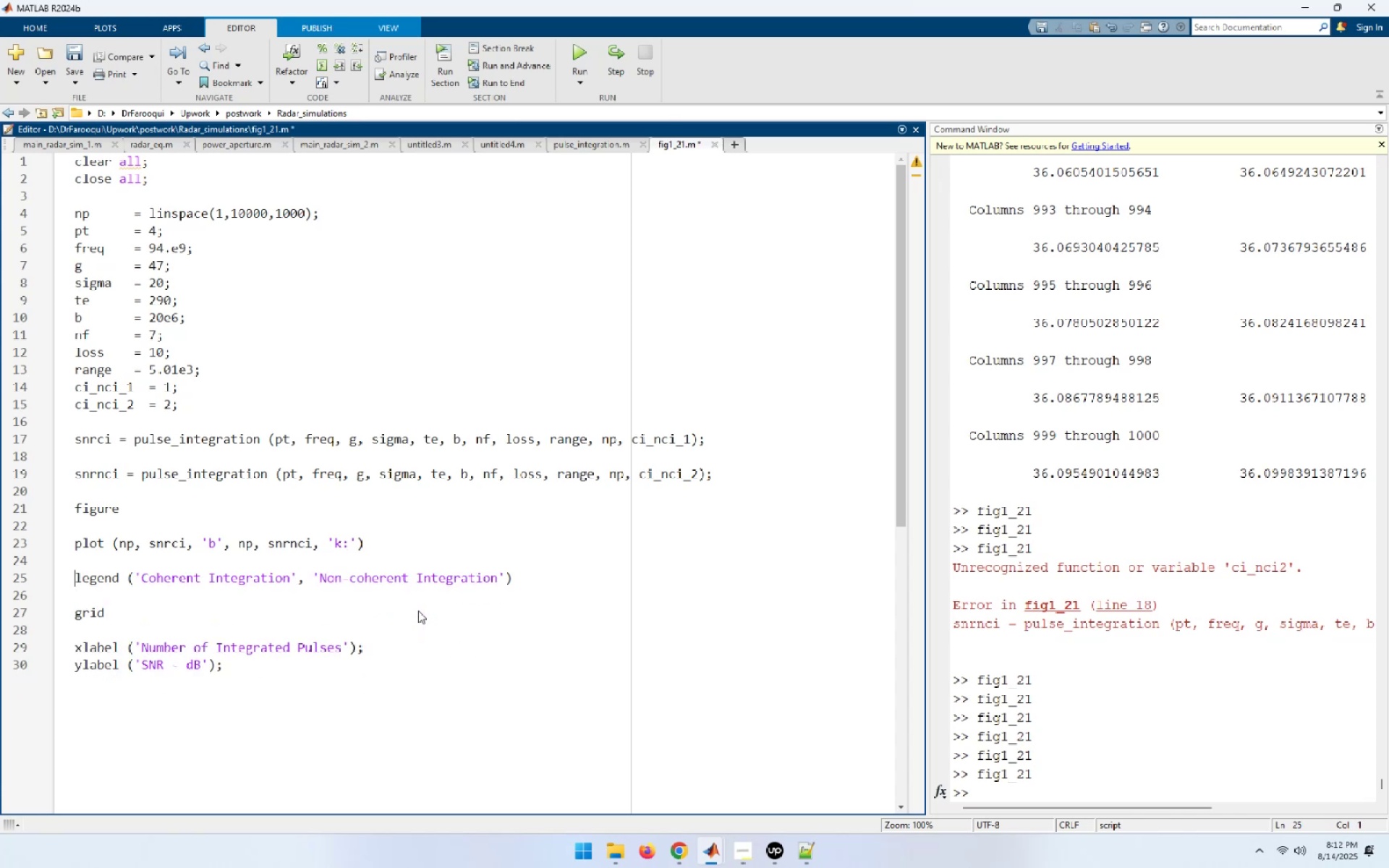 
key(ArrowDown)
 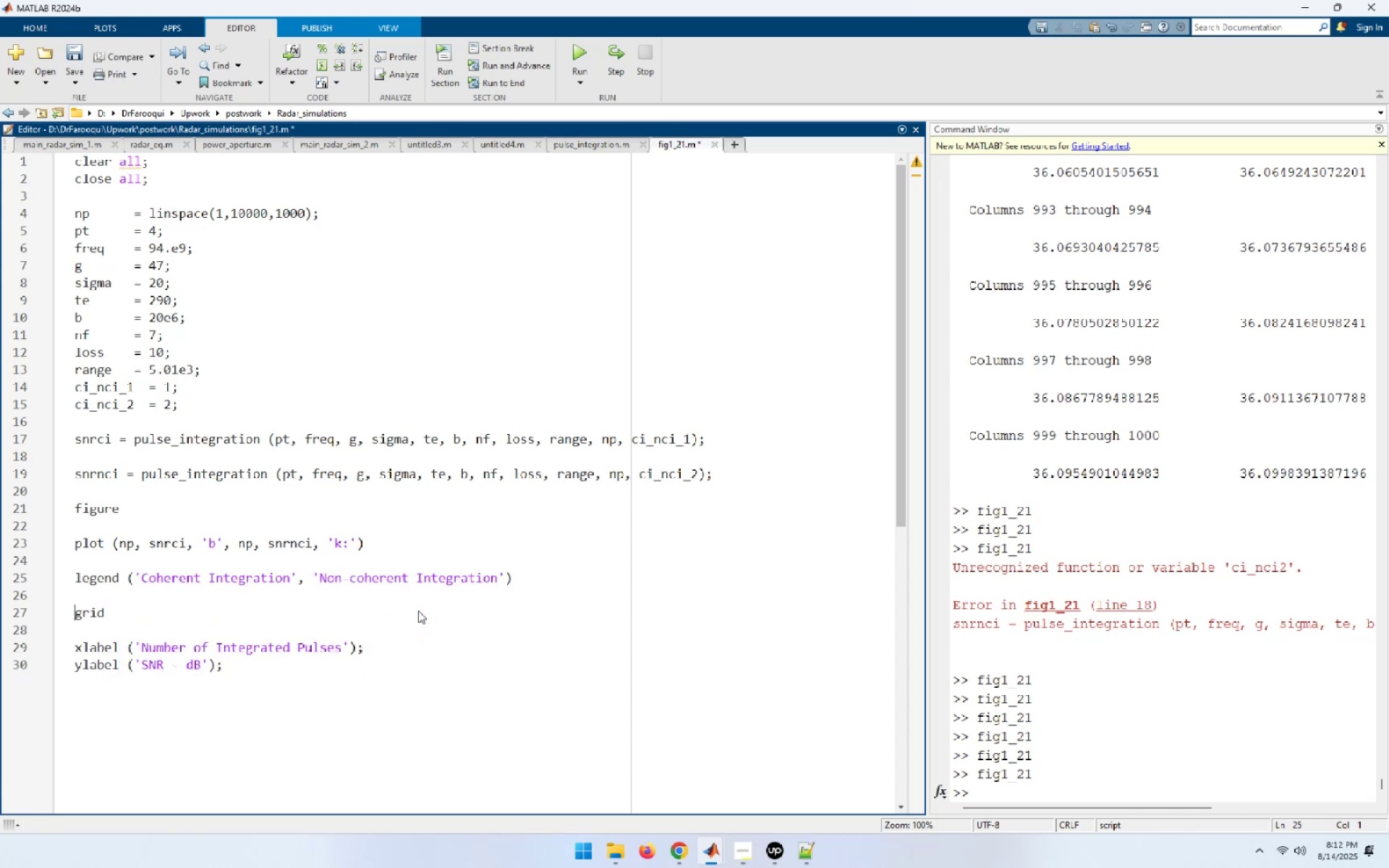 
key(ArrowDown)
 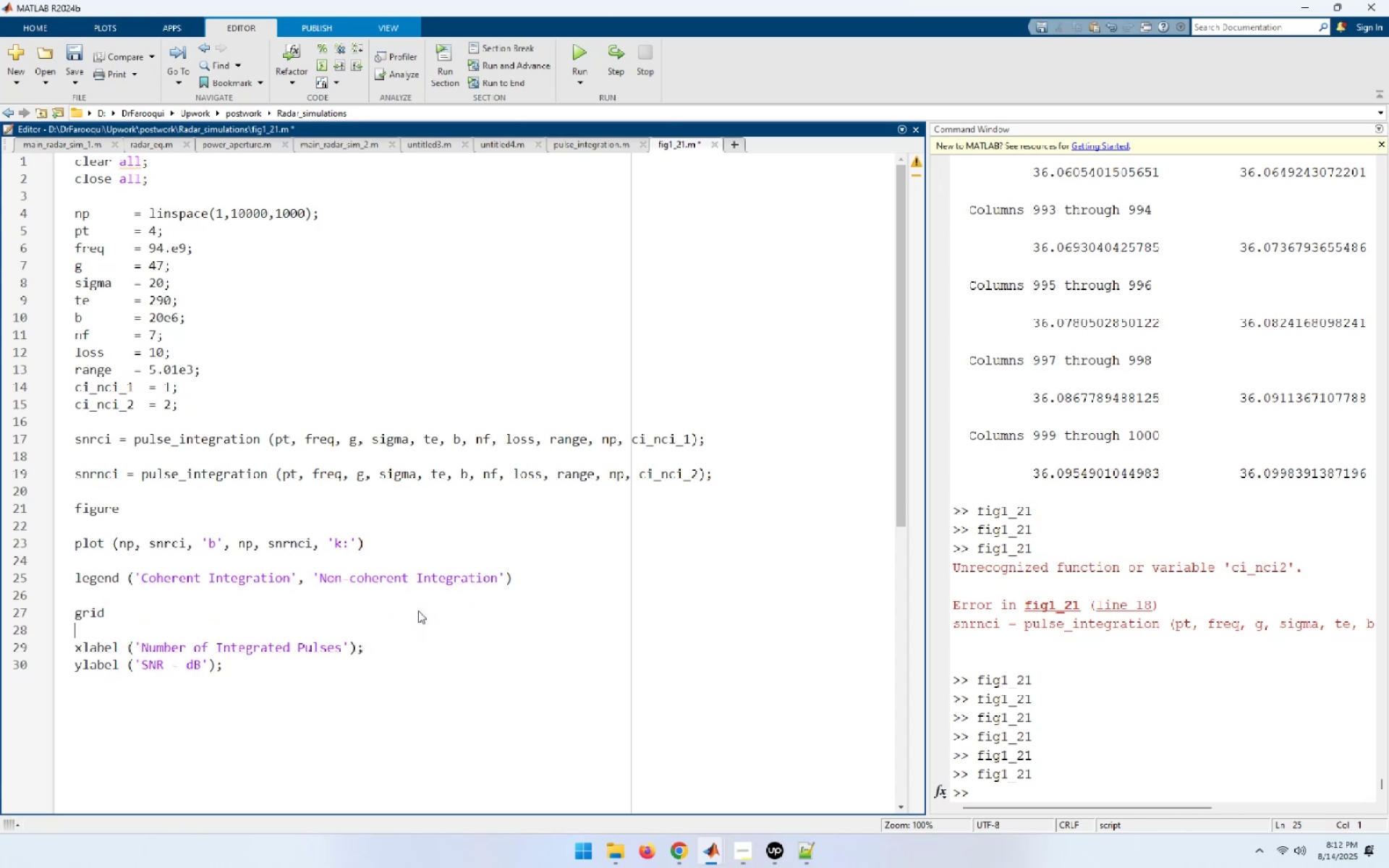 
key(ArrowDown)
 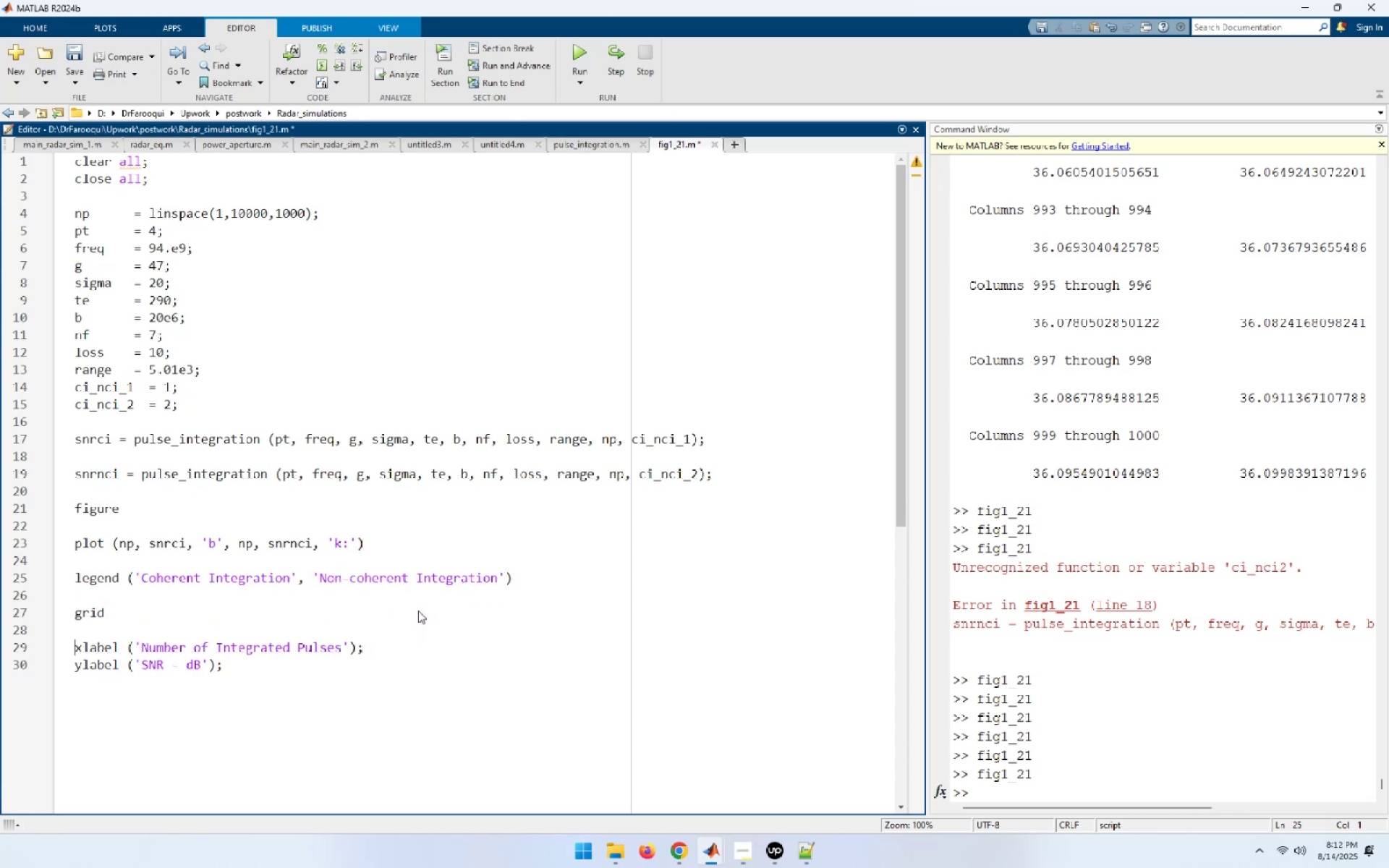 
key(ArrowDown)
 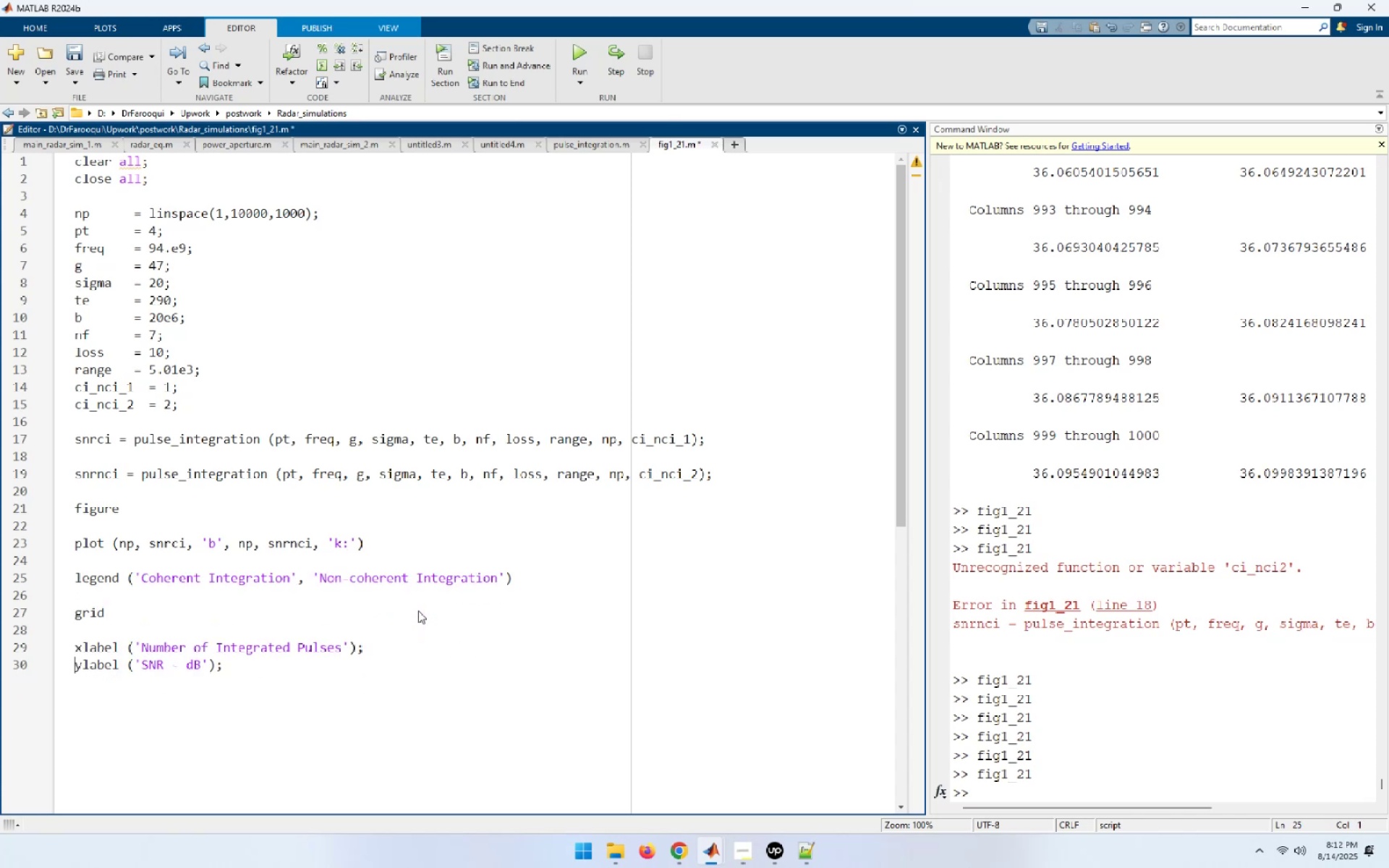 
key(ArrowDown)
 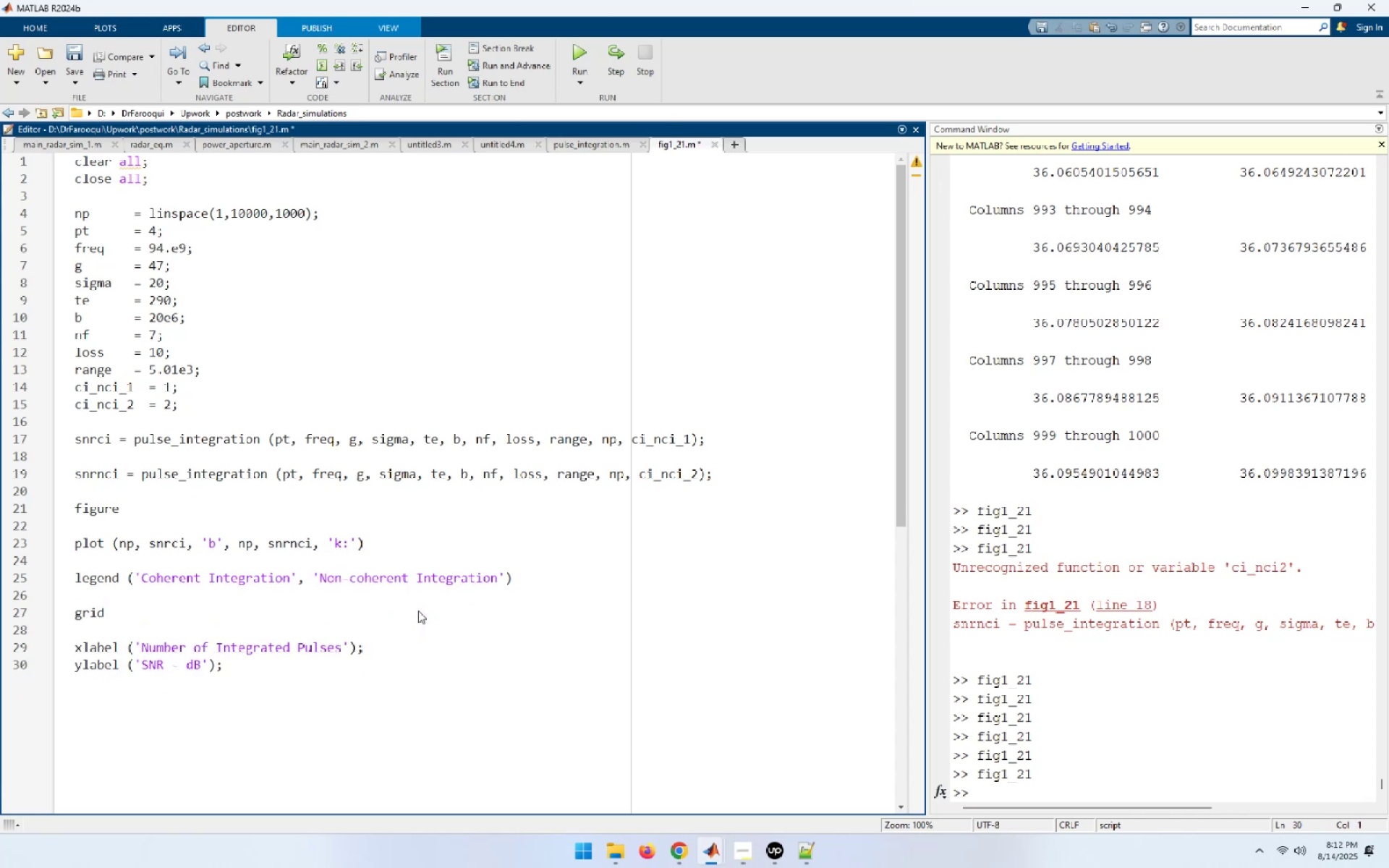 
key(End)
 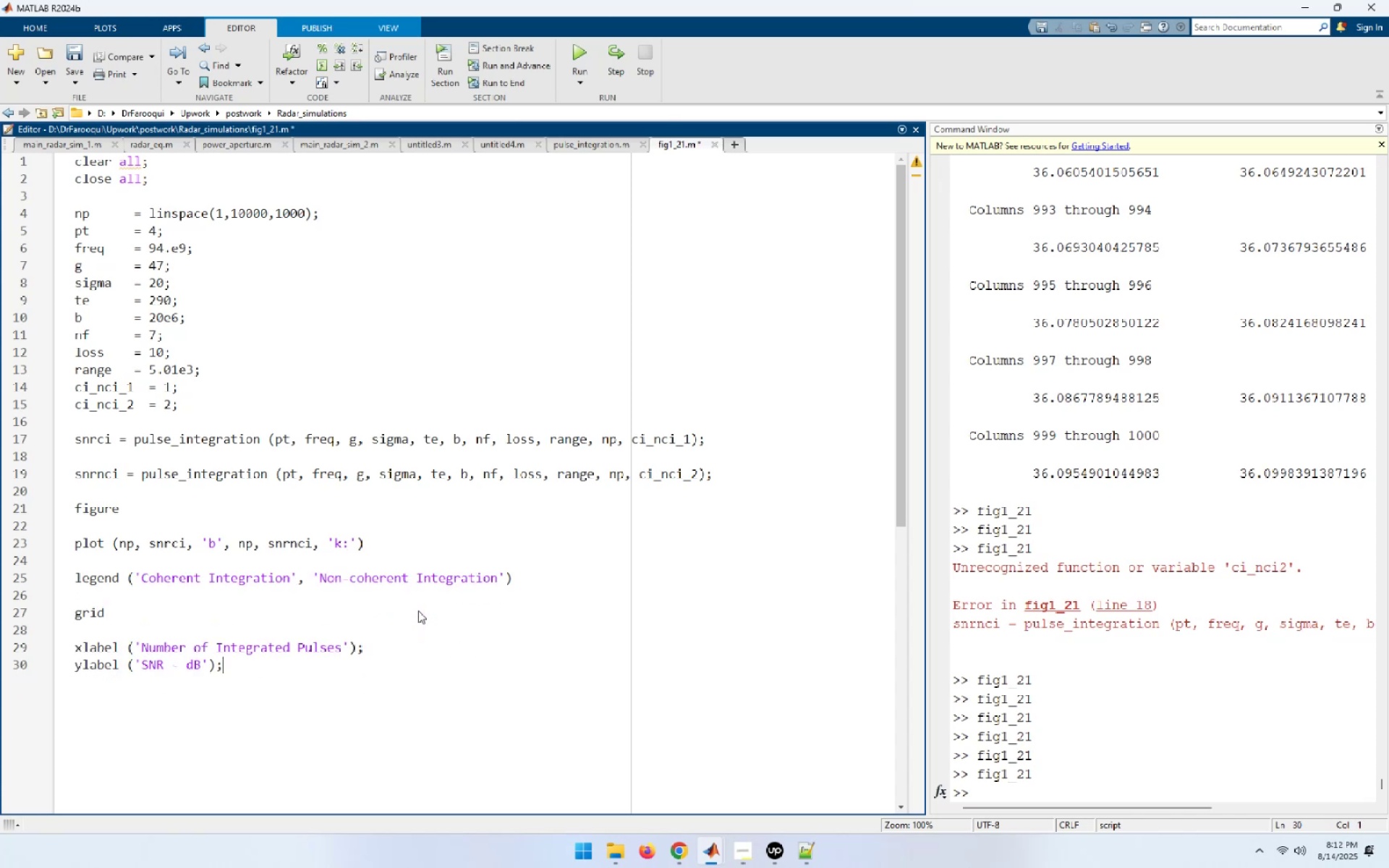 
key(Enter)
 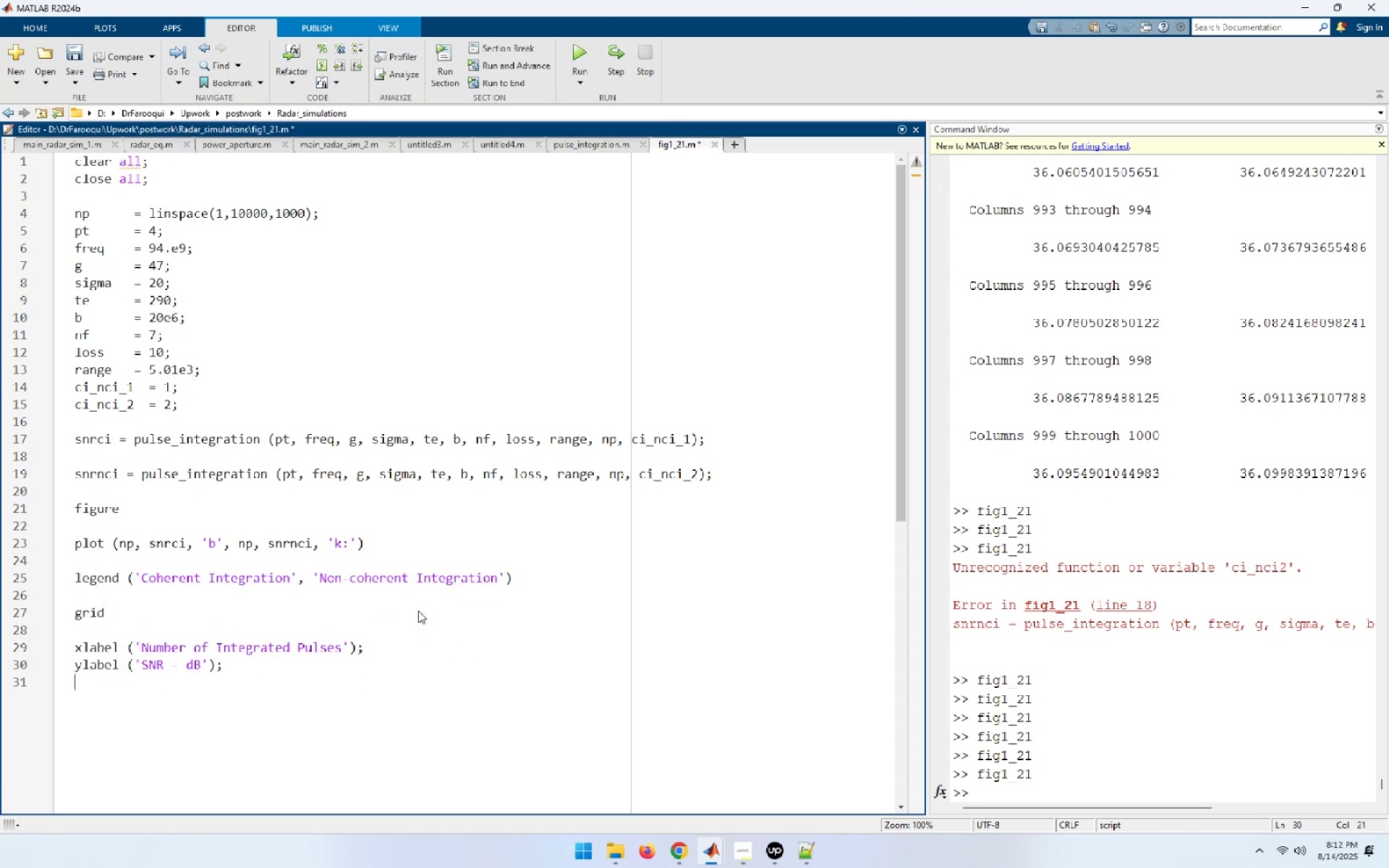 
key(Enter)
 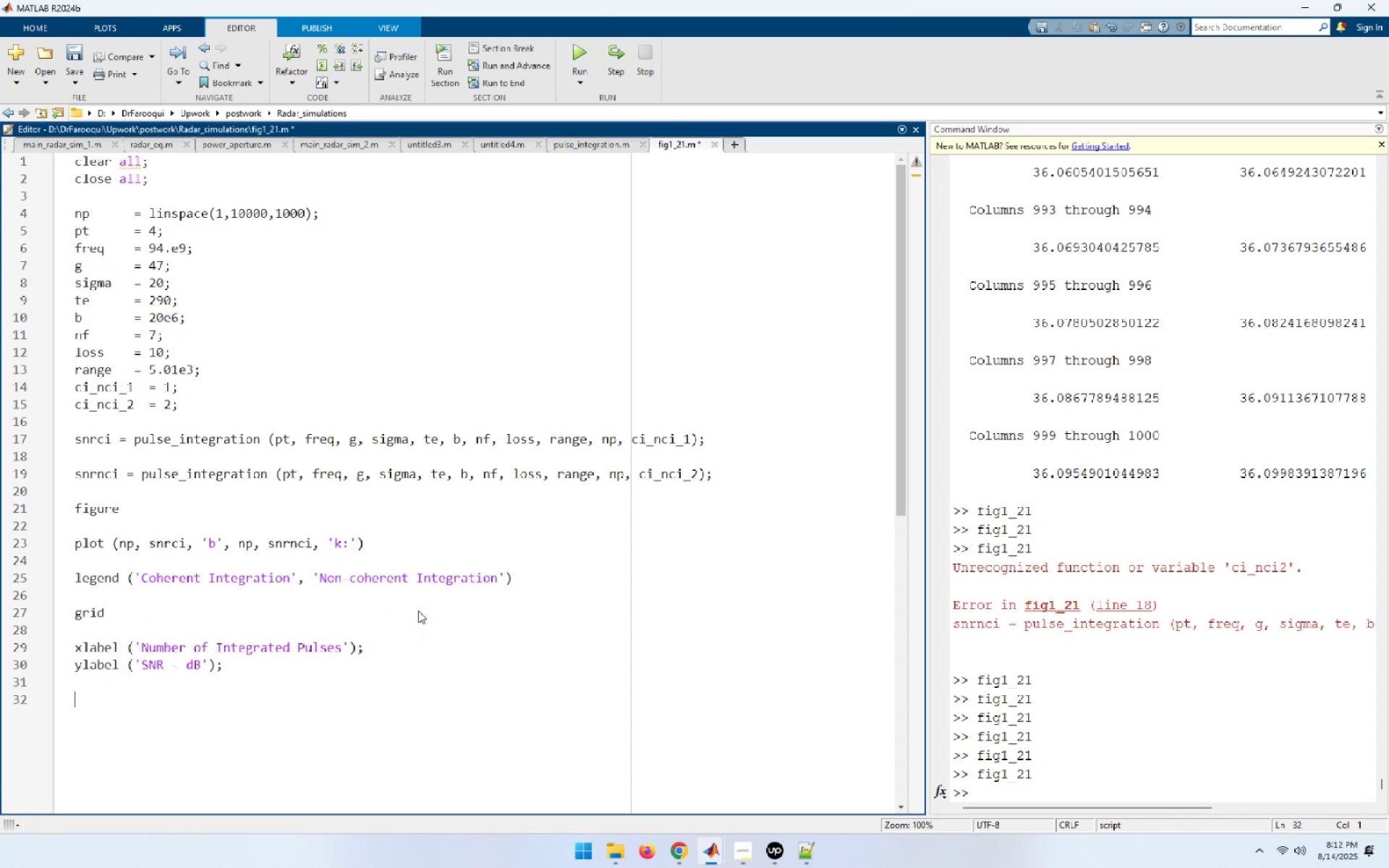 
key(Control+V)
 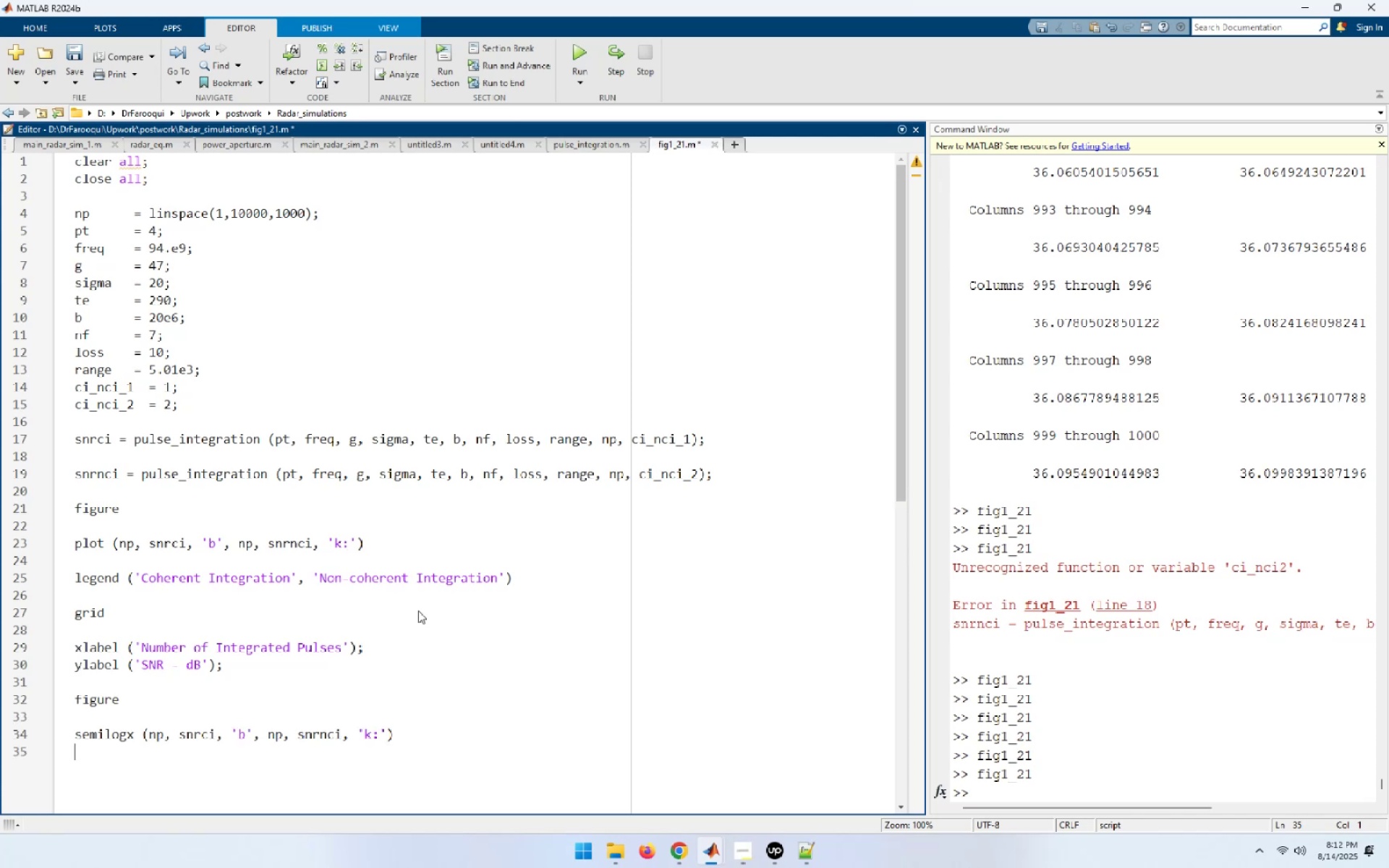 
key(Enter)
 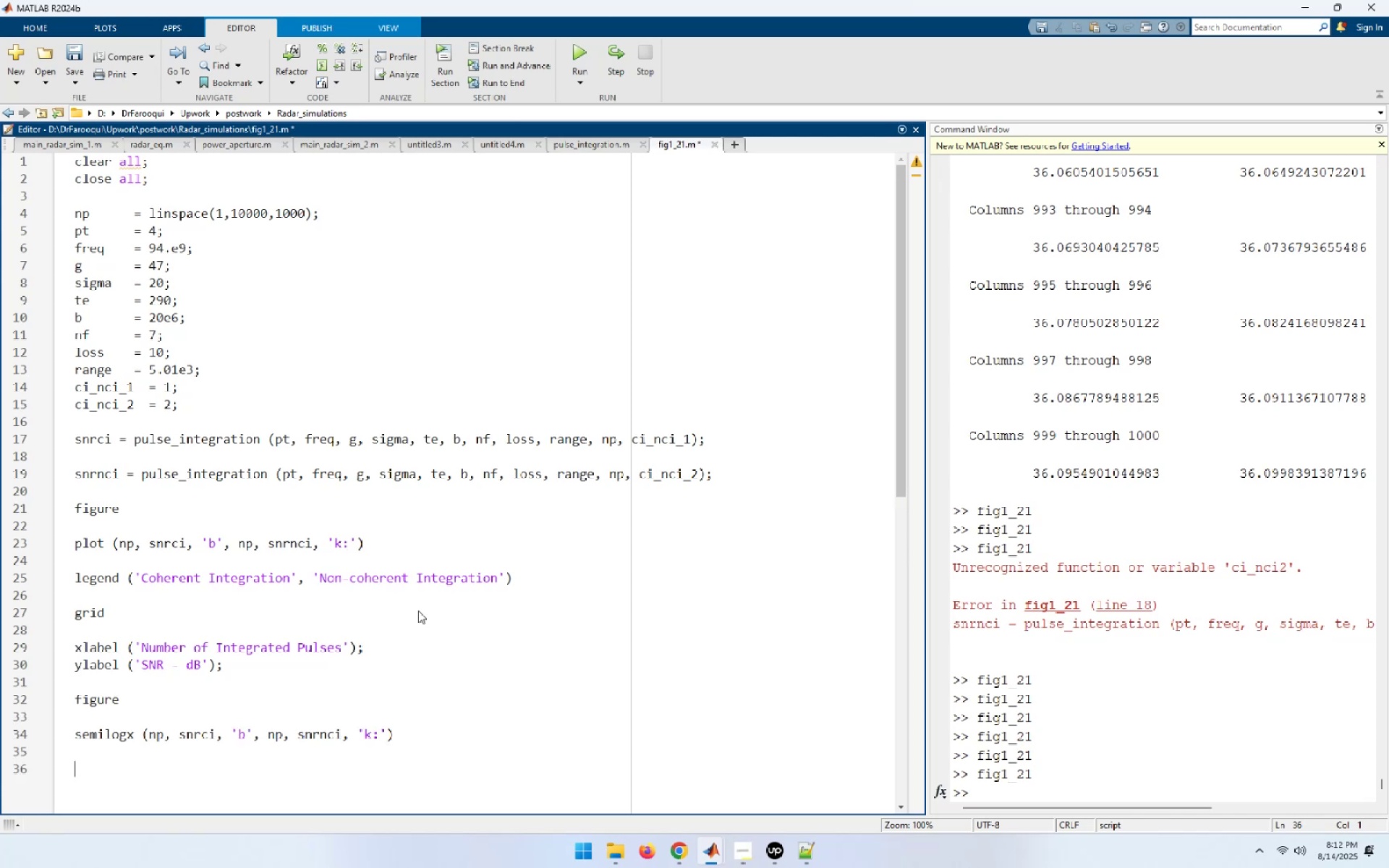 
type(legend ()
 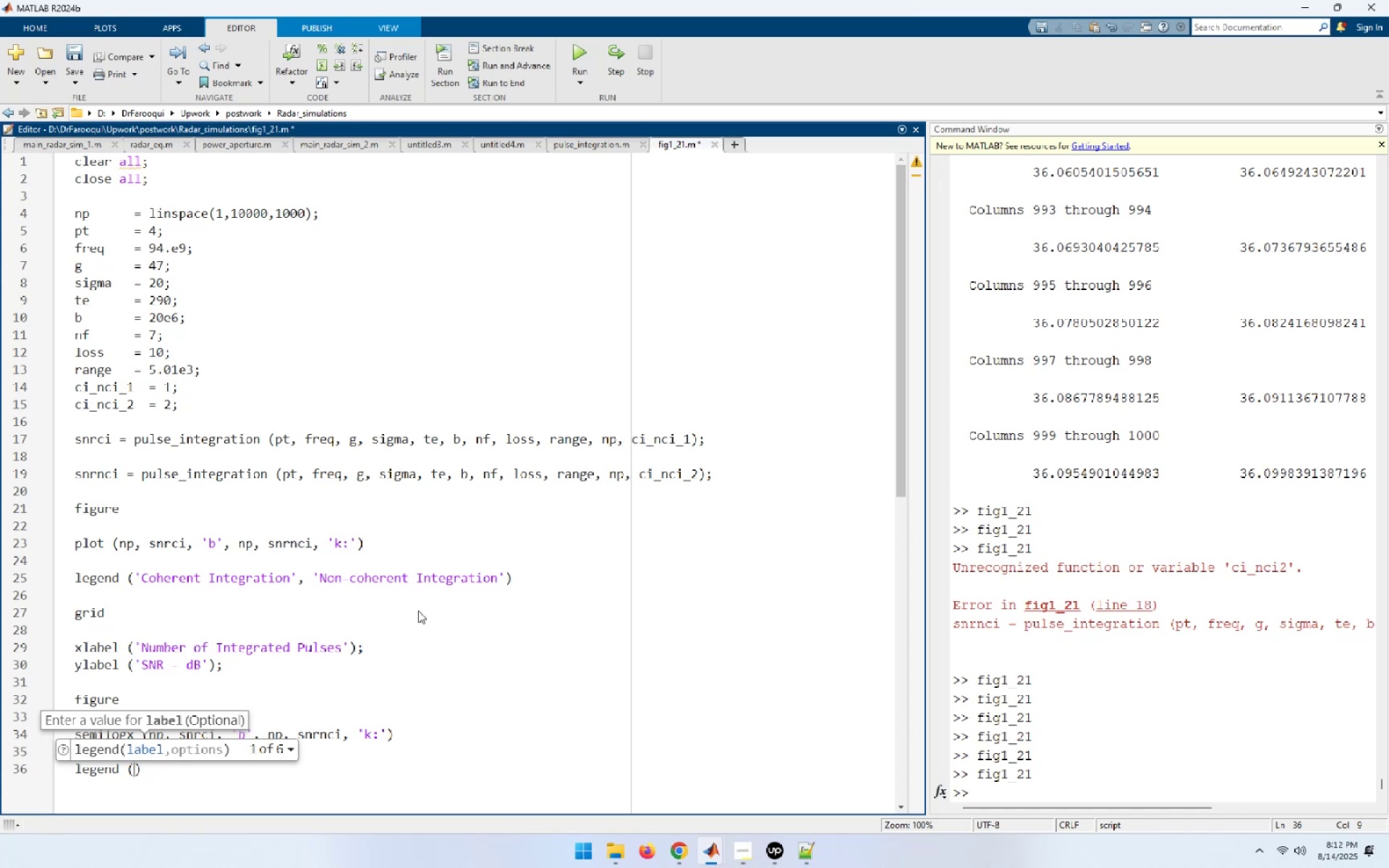 
wait(12.86)
 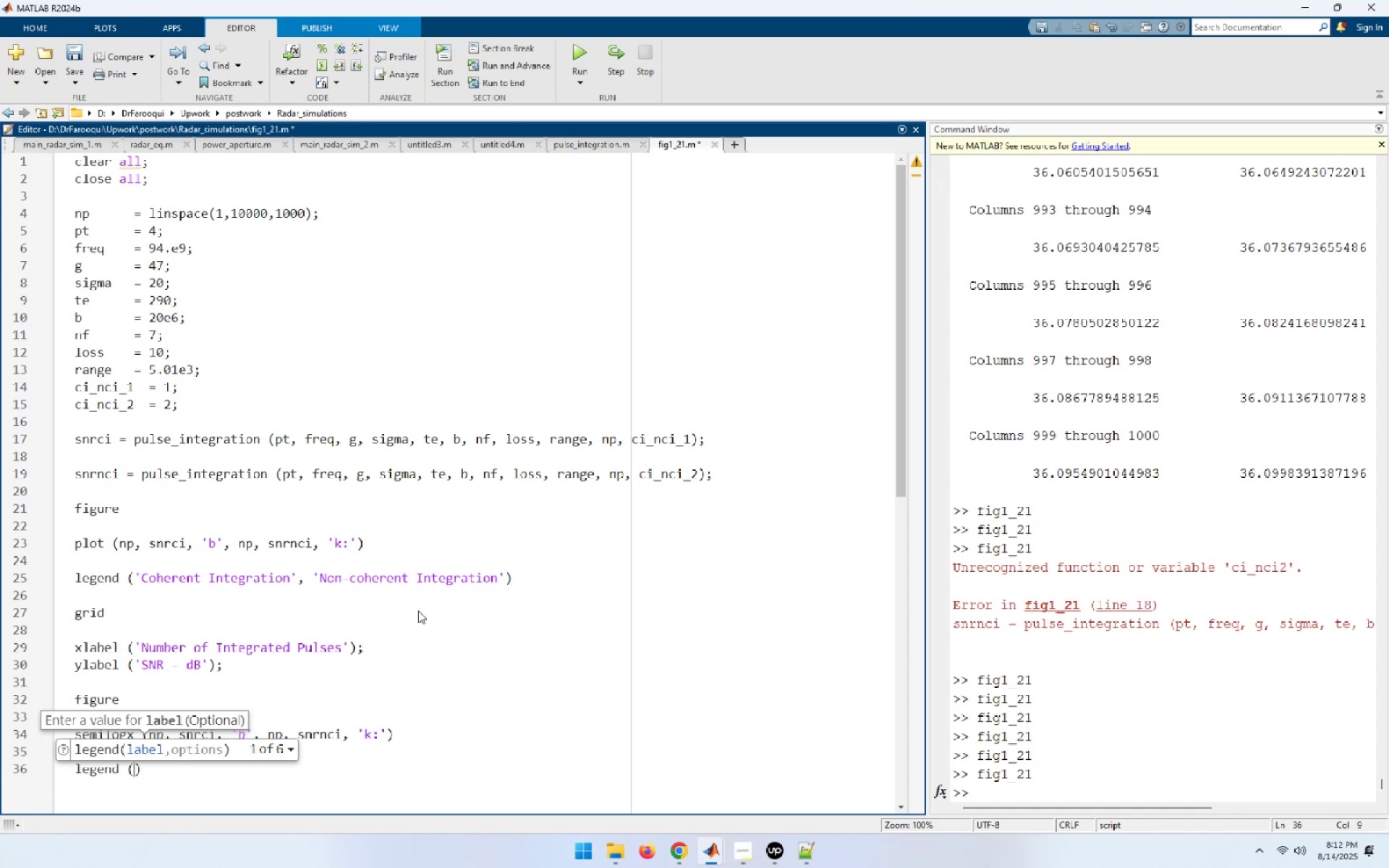 
left_click_drag(start_coordinate=[75, 576], to_coordinate=[268, 659])
 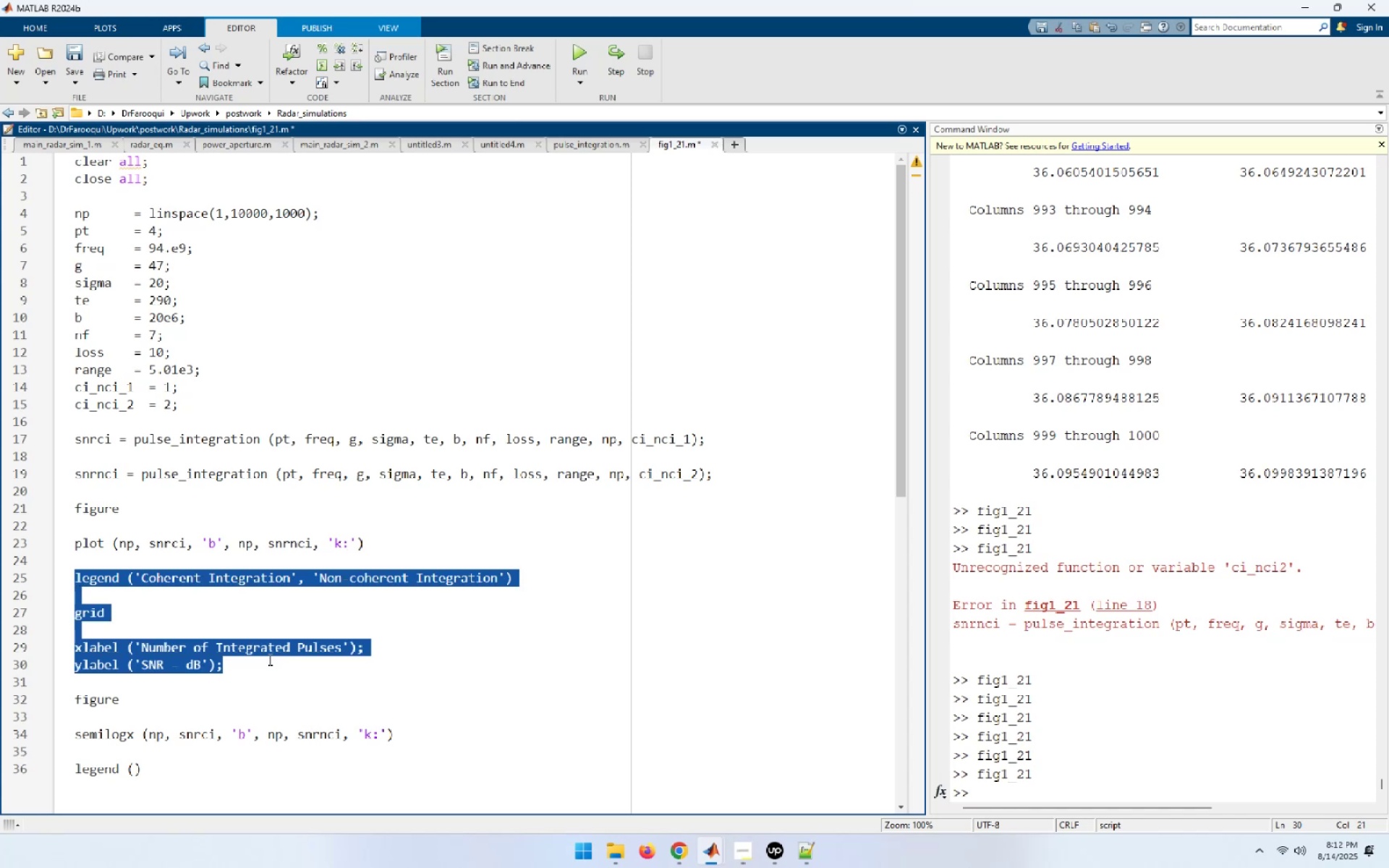 
key(Control+C)
 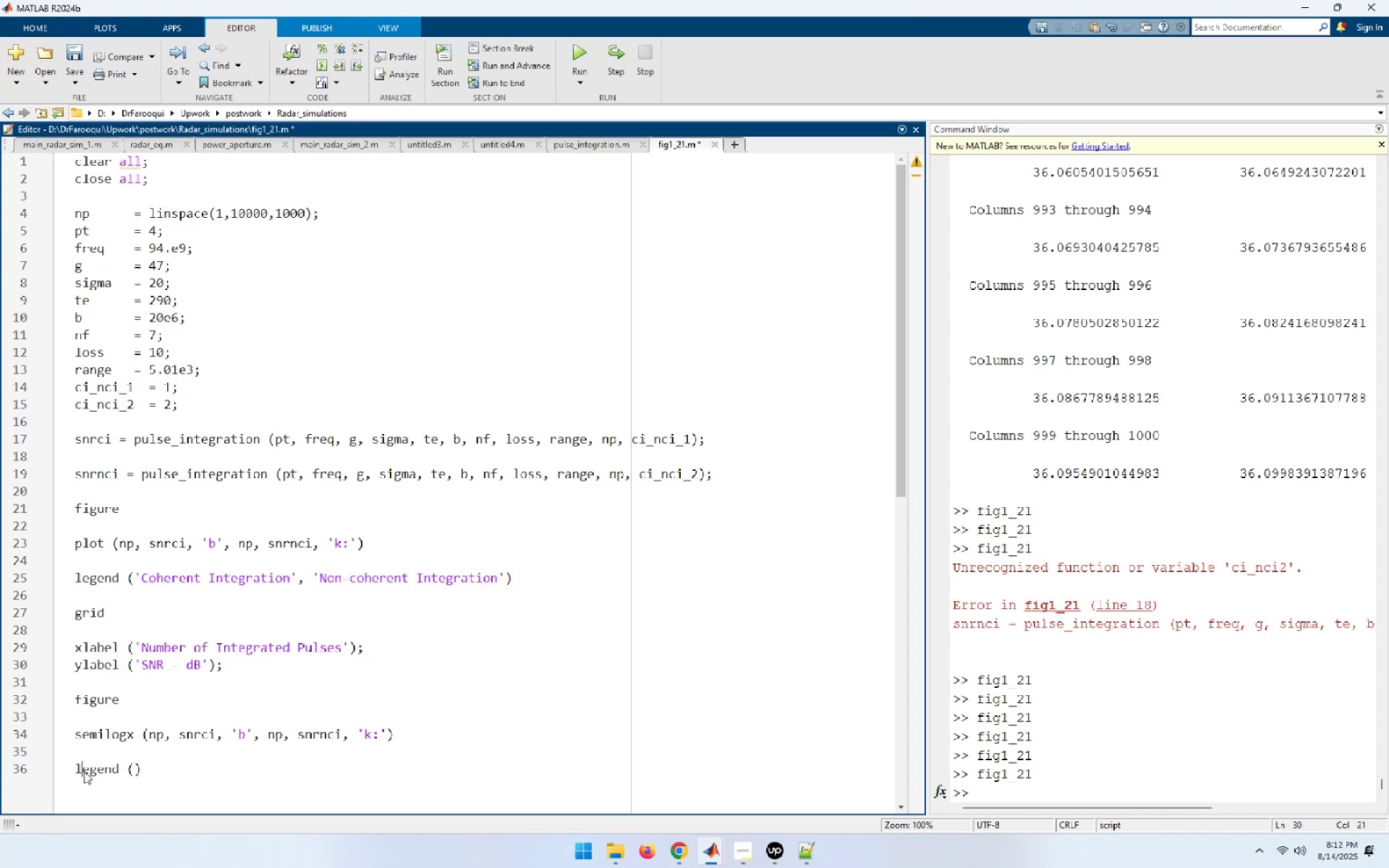 
double_click([84, 771])
 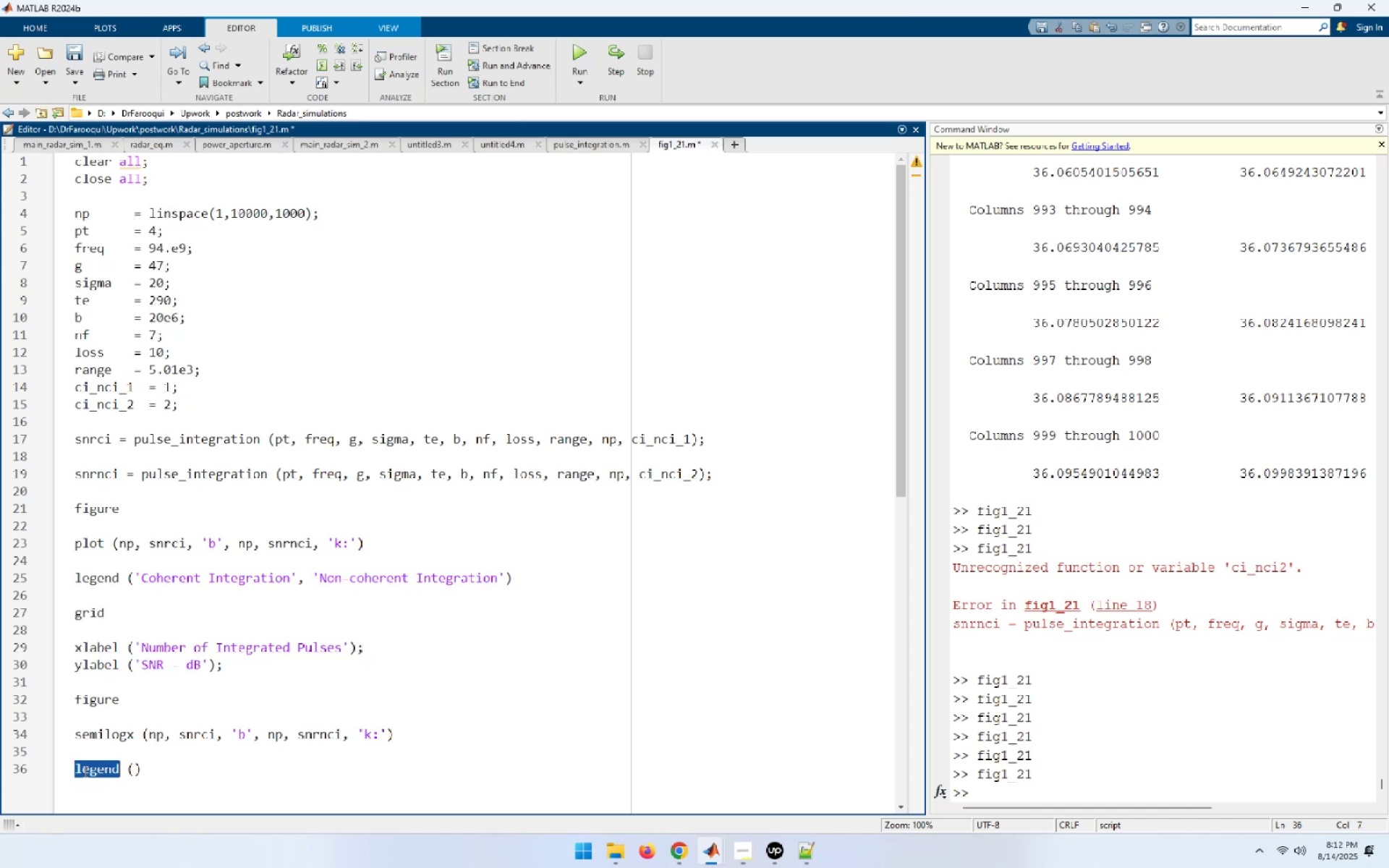 
triple_click([84, 771])
 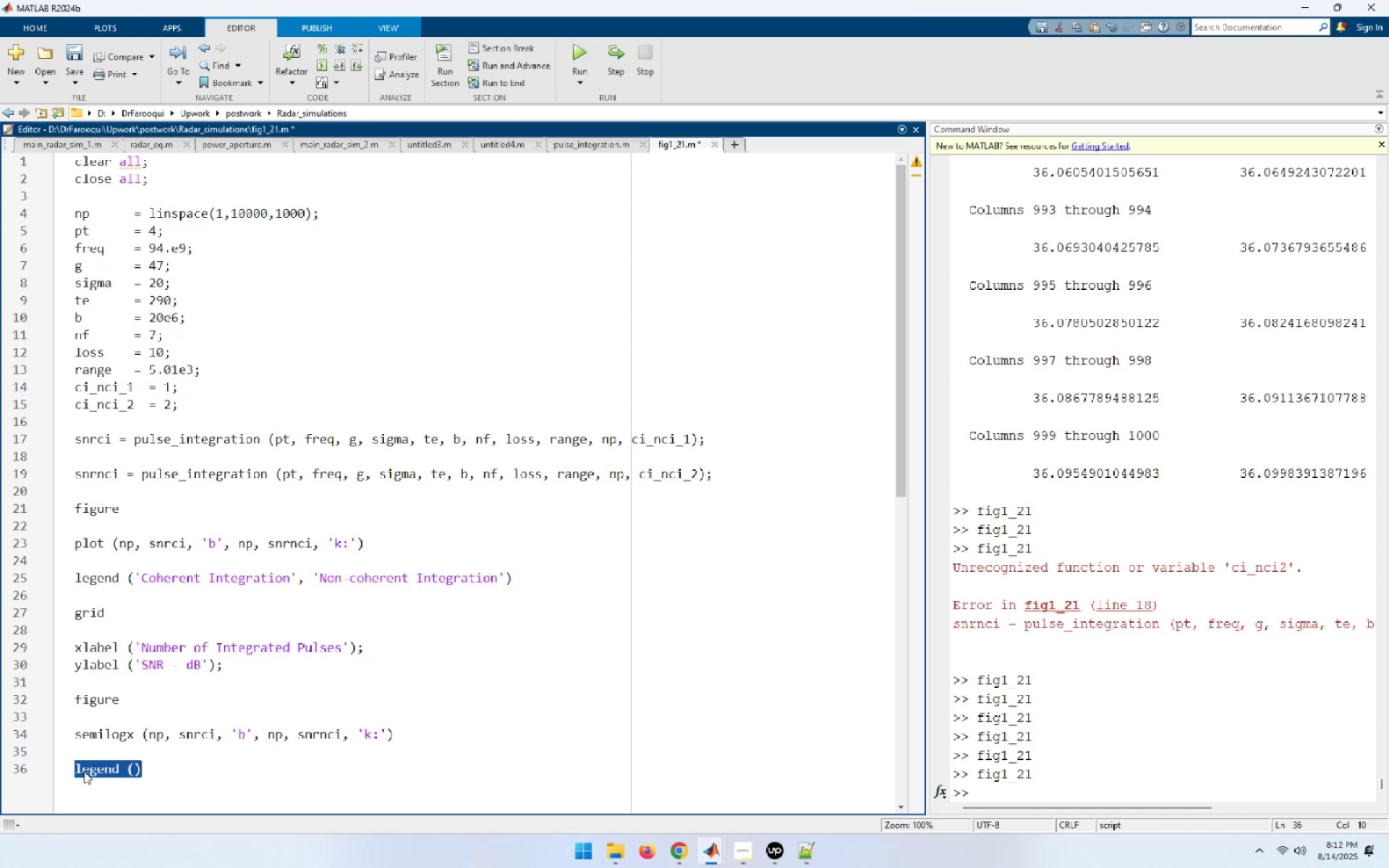 
key(Control+V)
 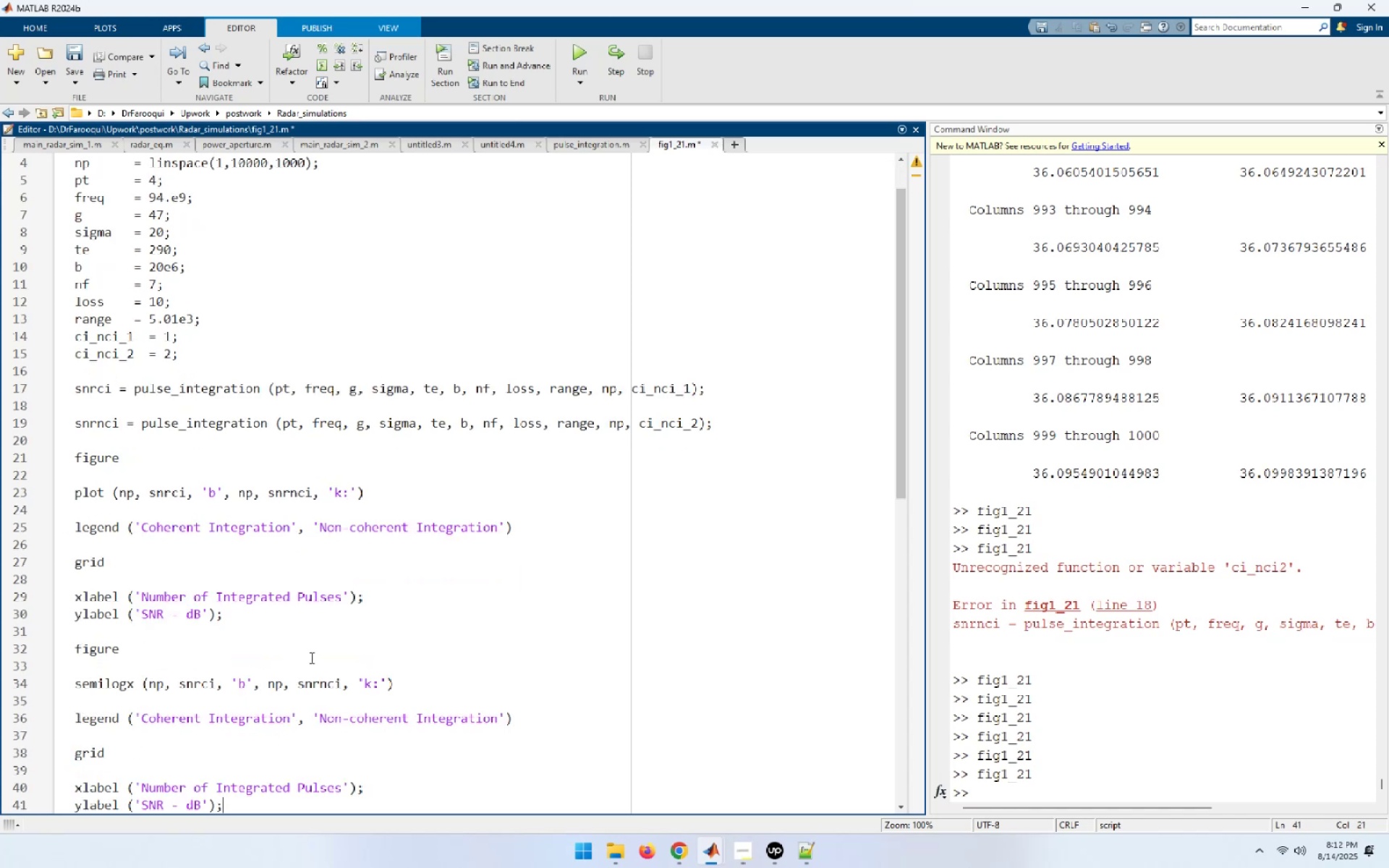 
scroll: coordinate [310, 658], scroll_direction: down, amount: 2.0
 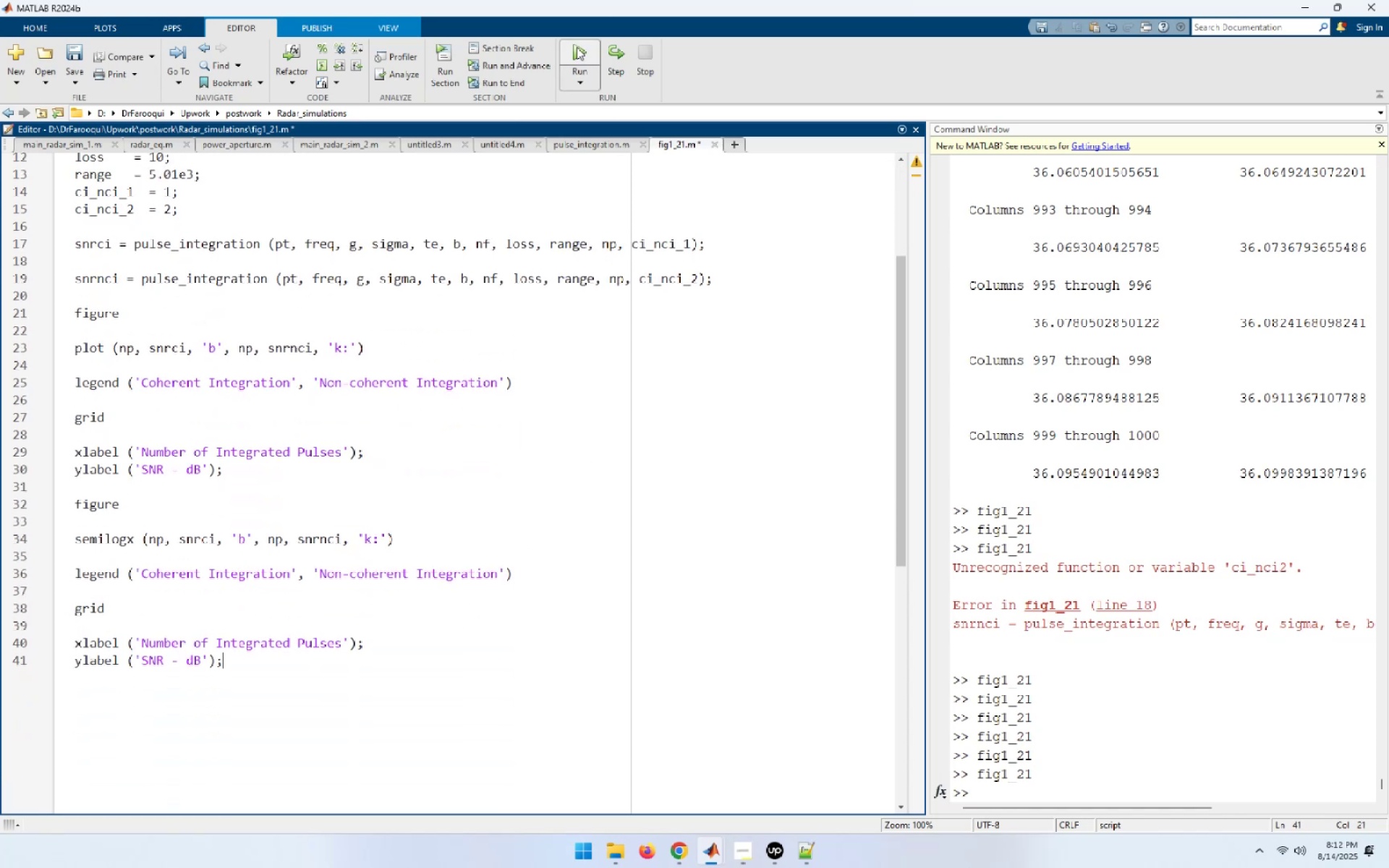 
key(Control+S)
 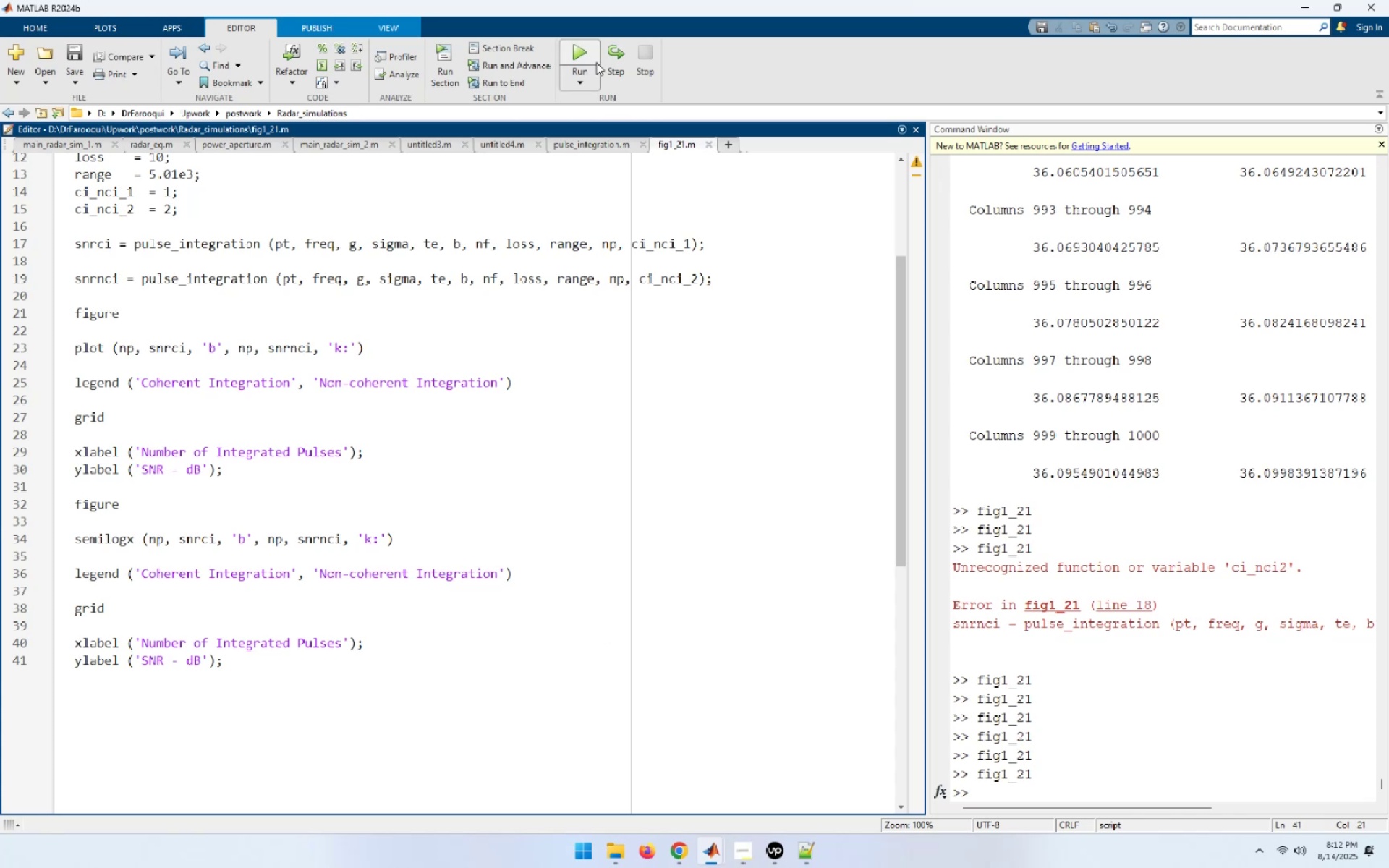 
left_click([585, 53])
 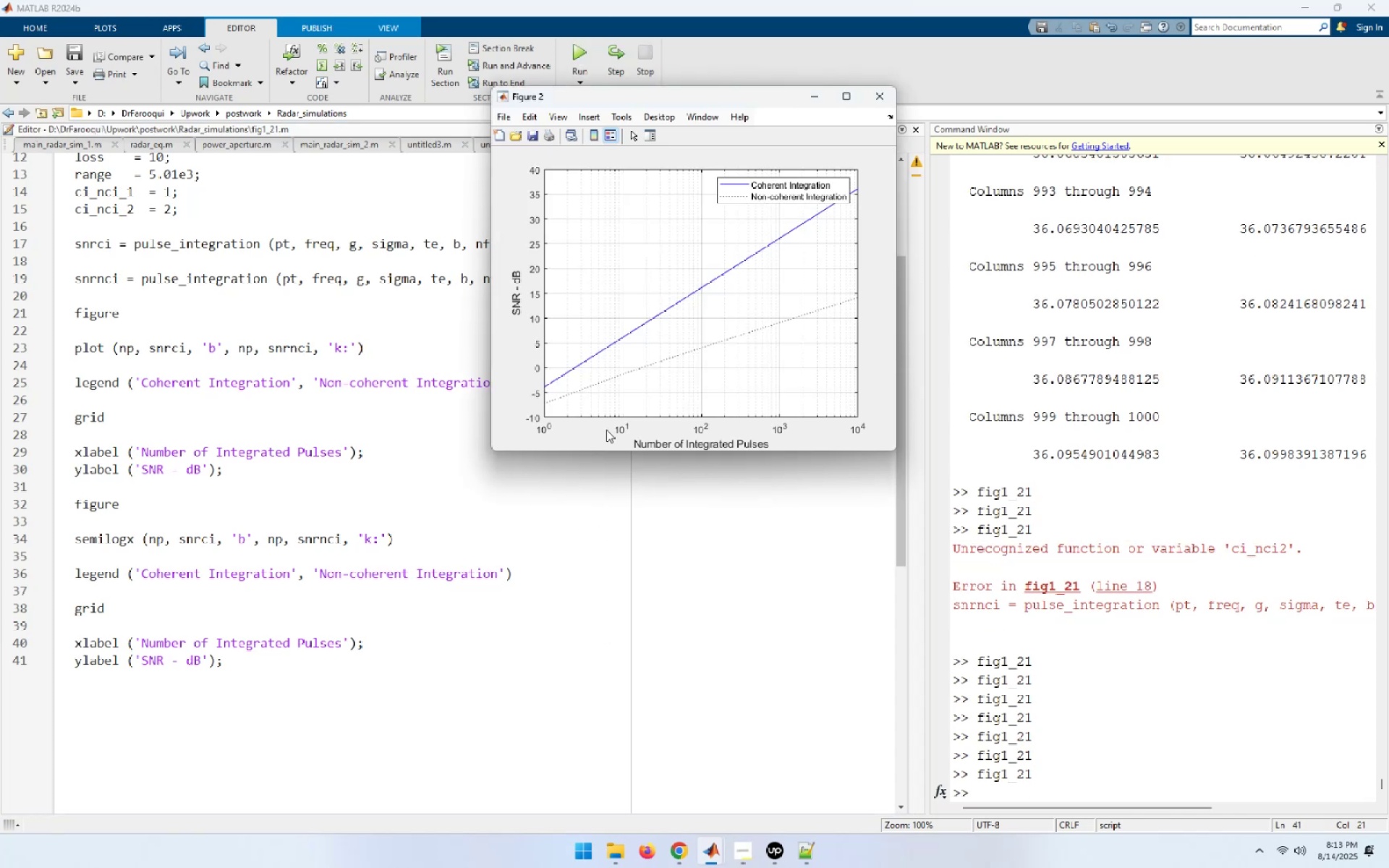 
wait(5.57)
 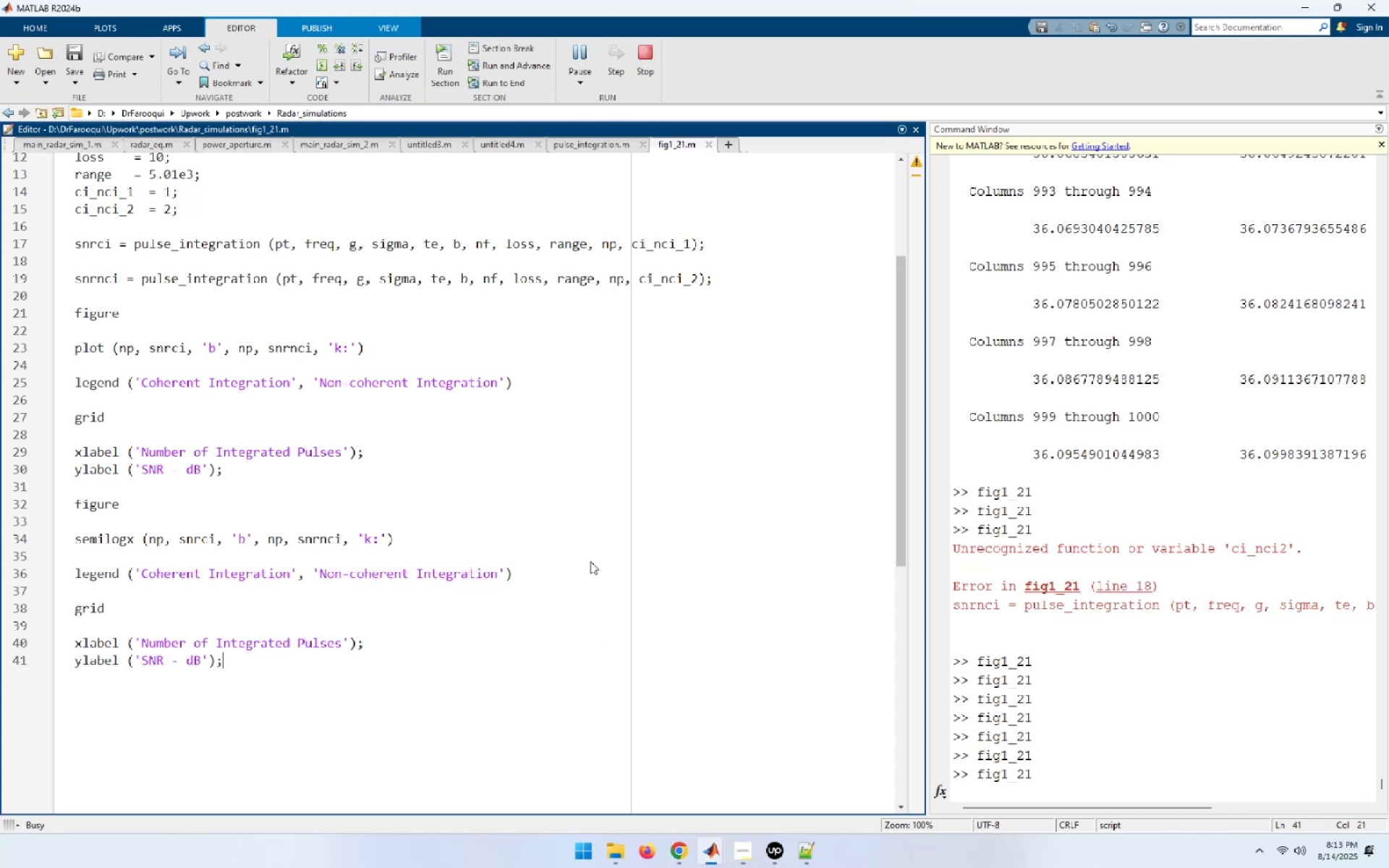 
left_click_drag(start_coordinate=[660, 95], to_coordinate=[927, 131])
 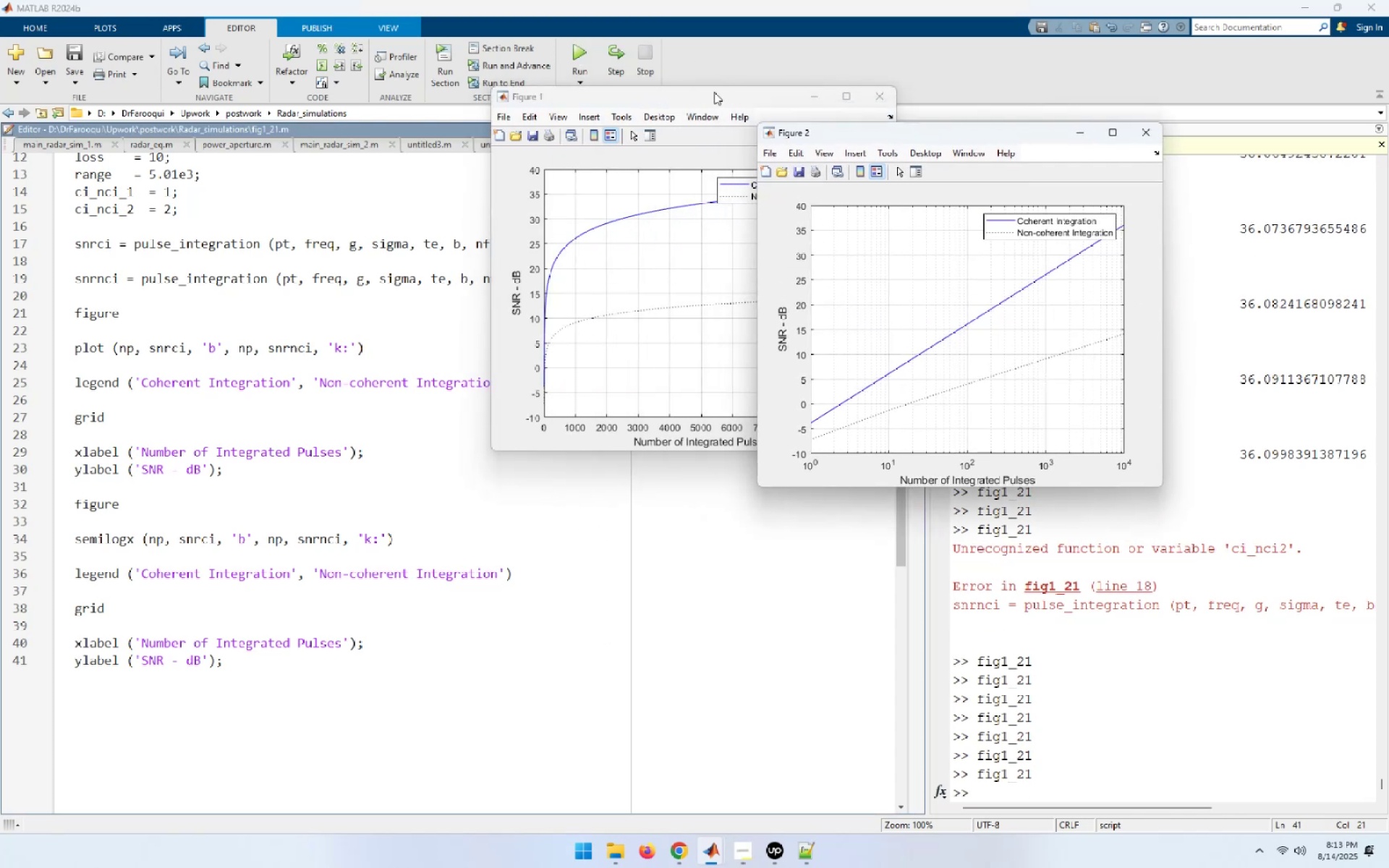 
left_click_drag(start_coordinate=[708, 93], to_coordinate=[470, 127])
 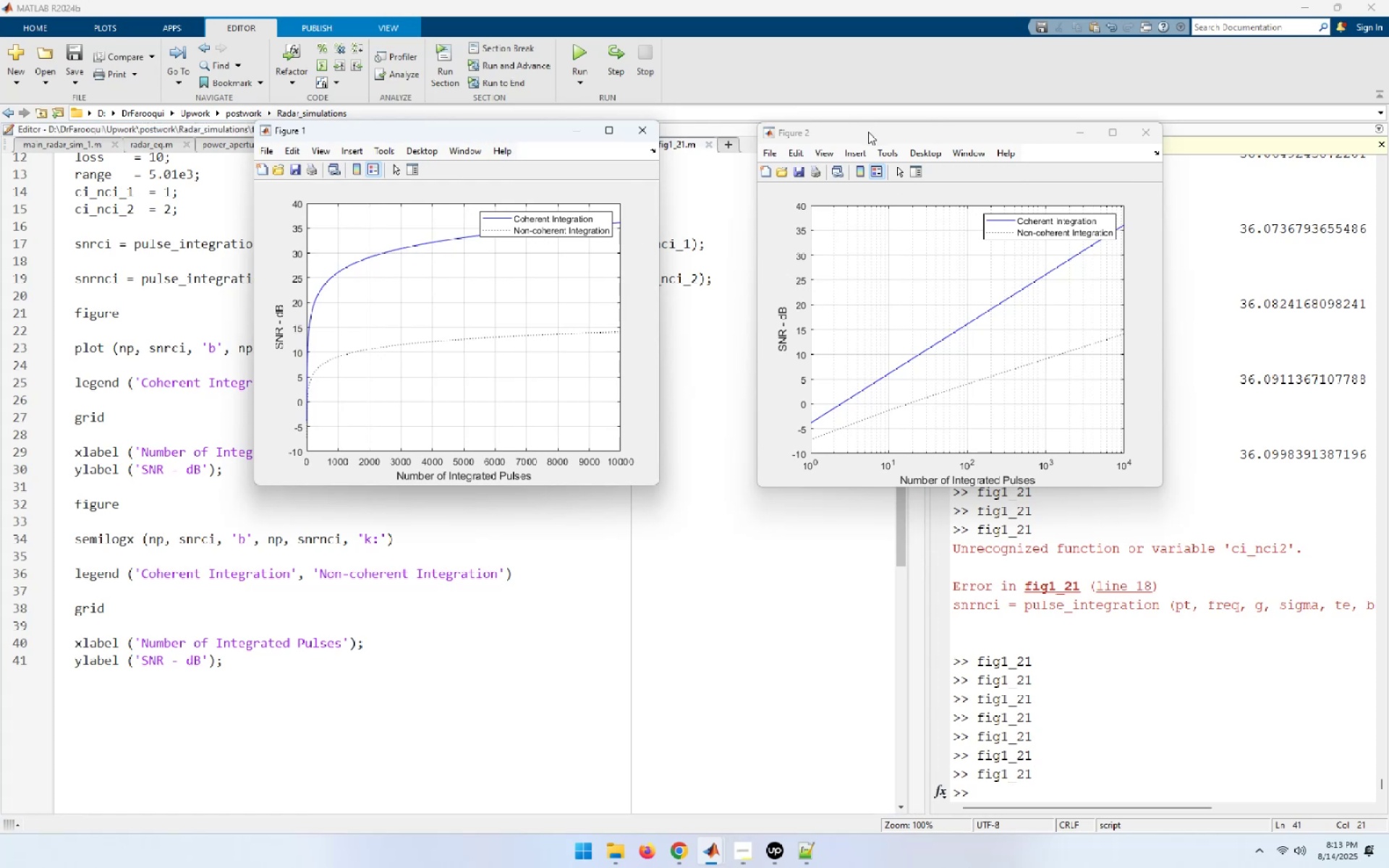 
wait(10.02)
 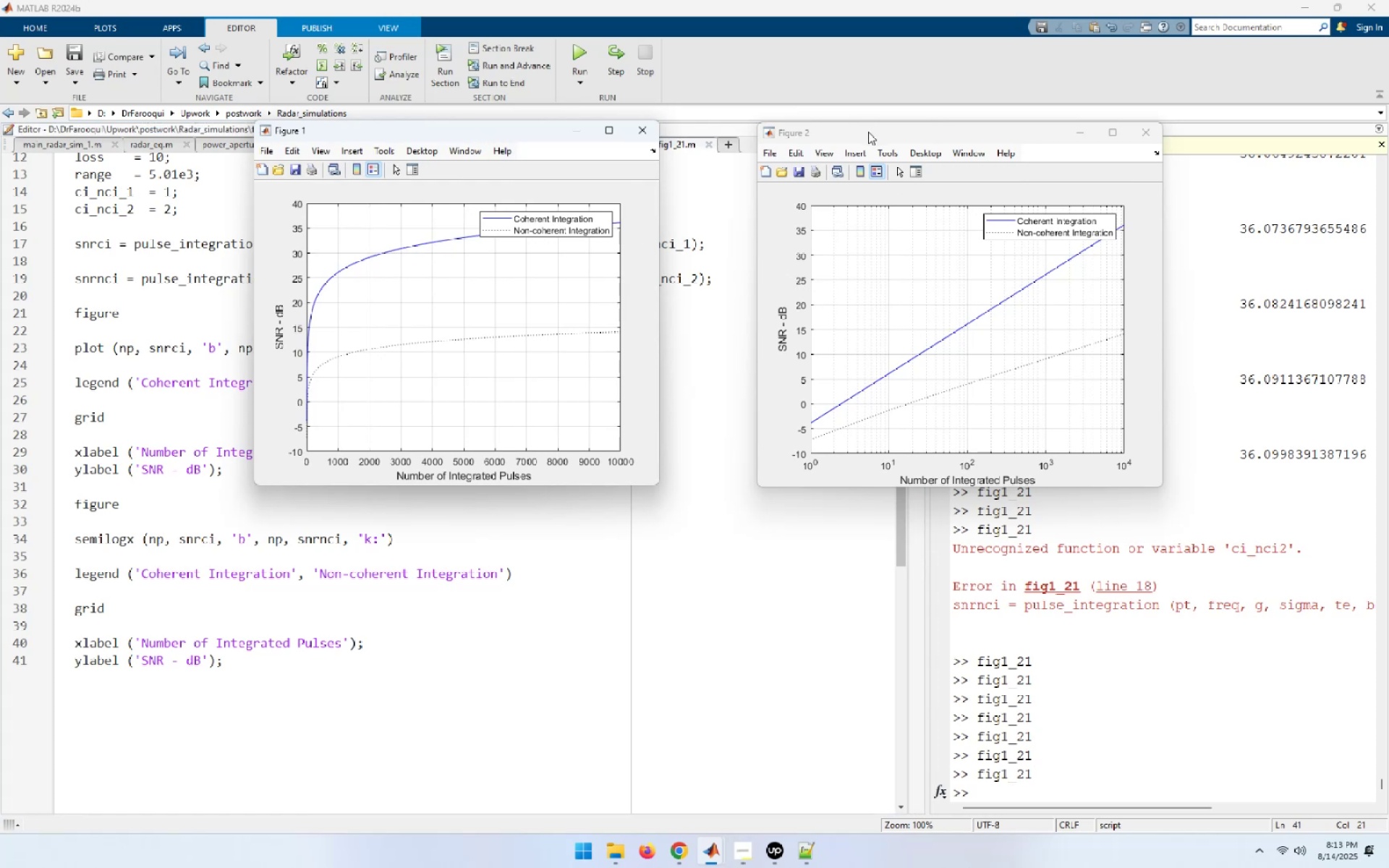 
scroll: coordinate [184, 474], scroll_direction: up, amount: 8.0
 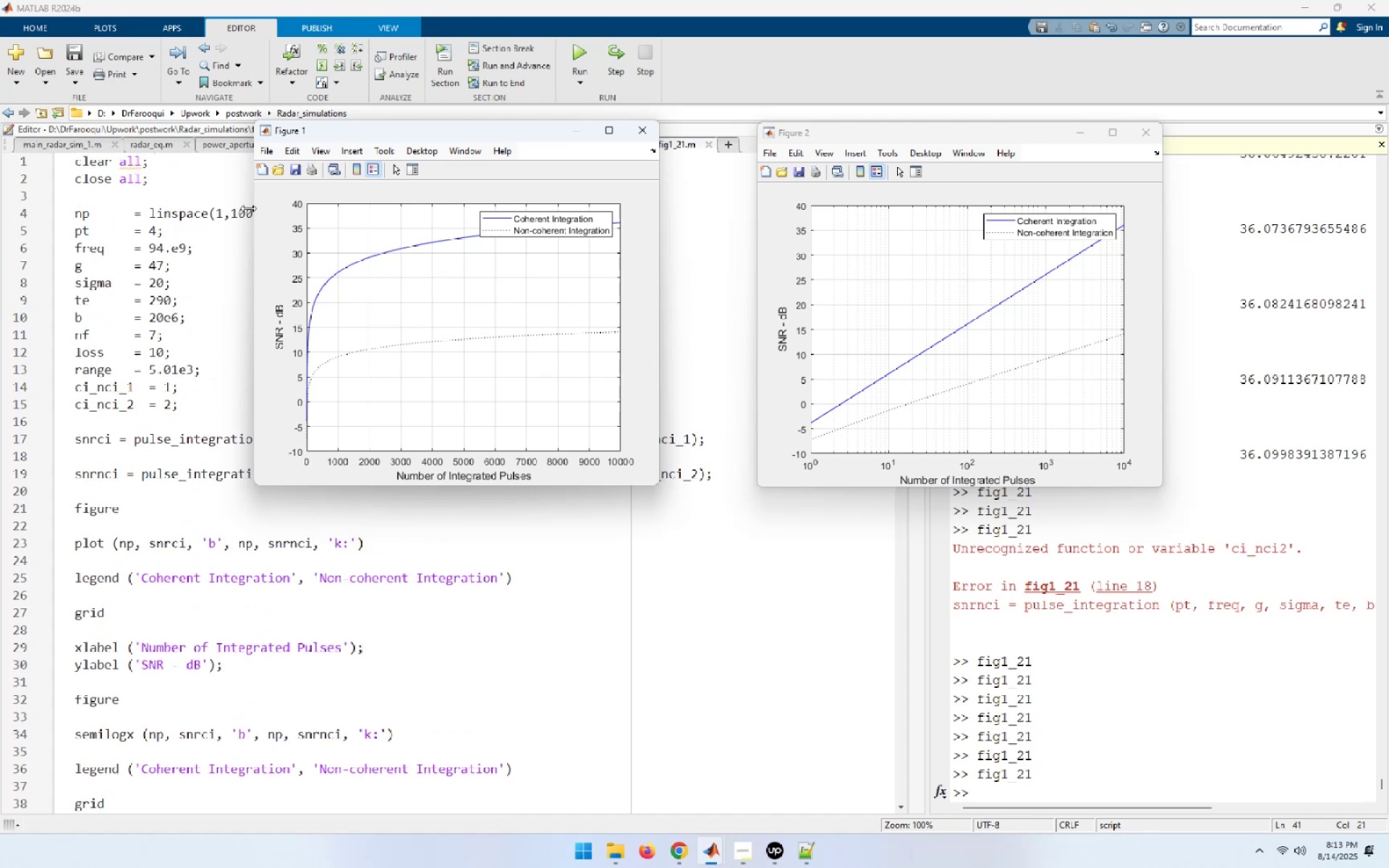 
left_click_drag(start_coordinate=[373, 125], to_coordinate=[433, 261])
 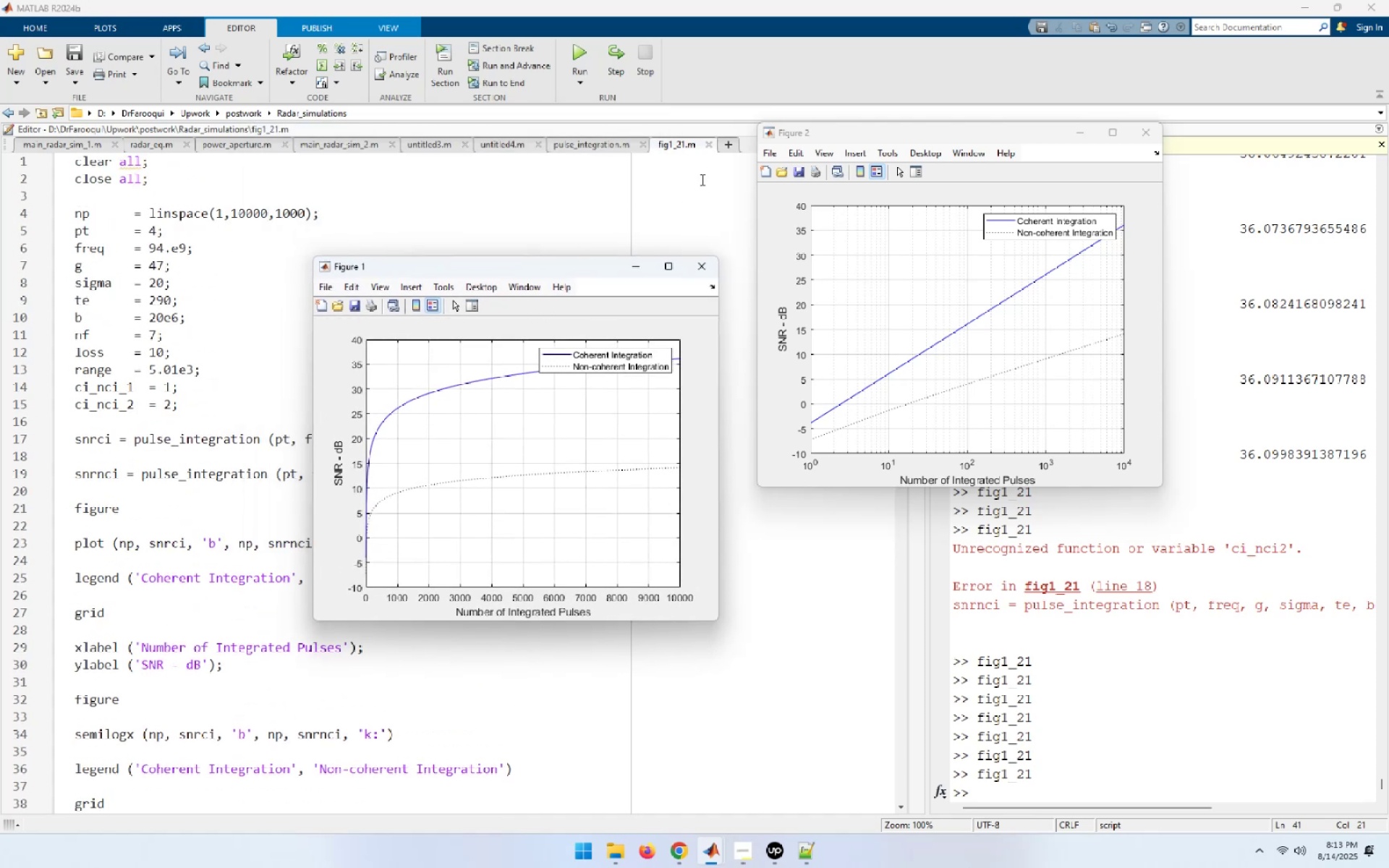 
wait(7.71)
 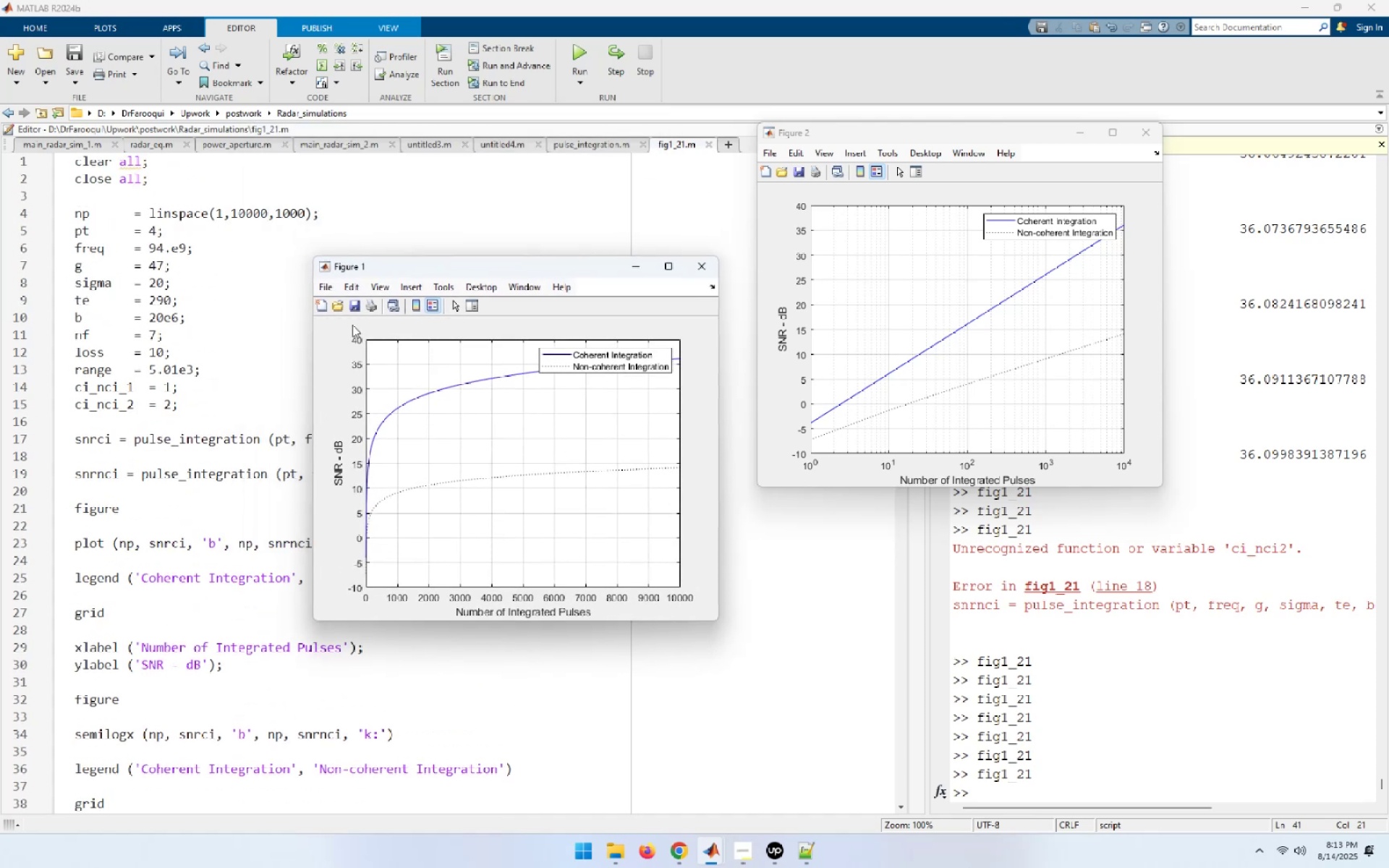 
left_click_drag(start_coordinate=[546, 267], to_coordinate=[473, 118])
 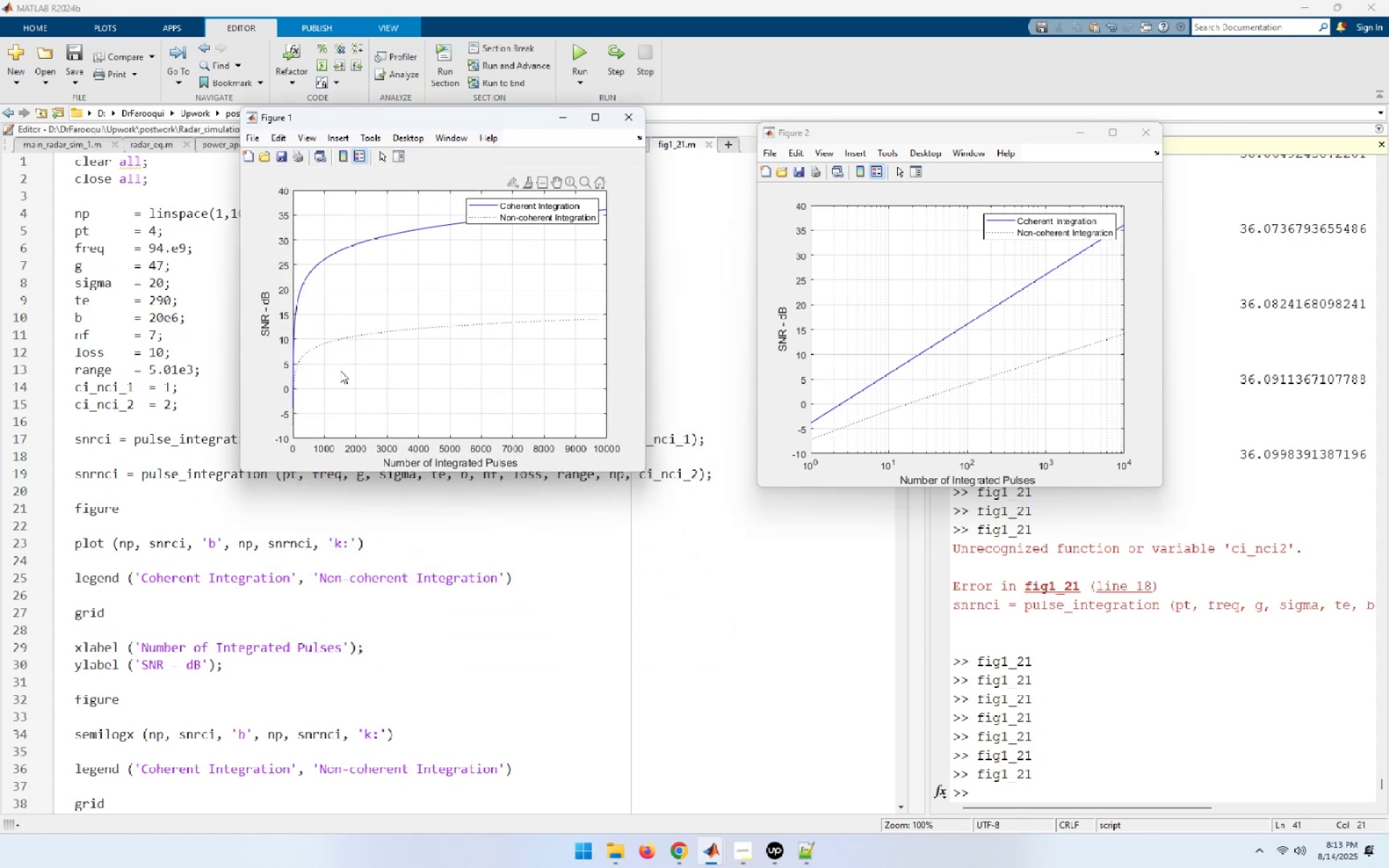 
wait(10.16)
 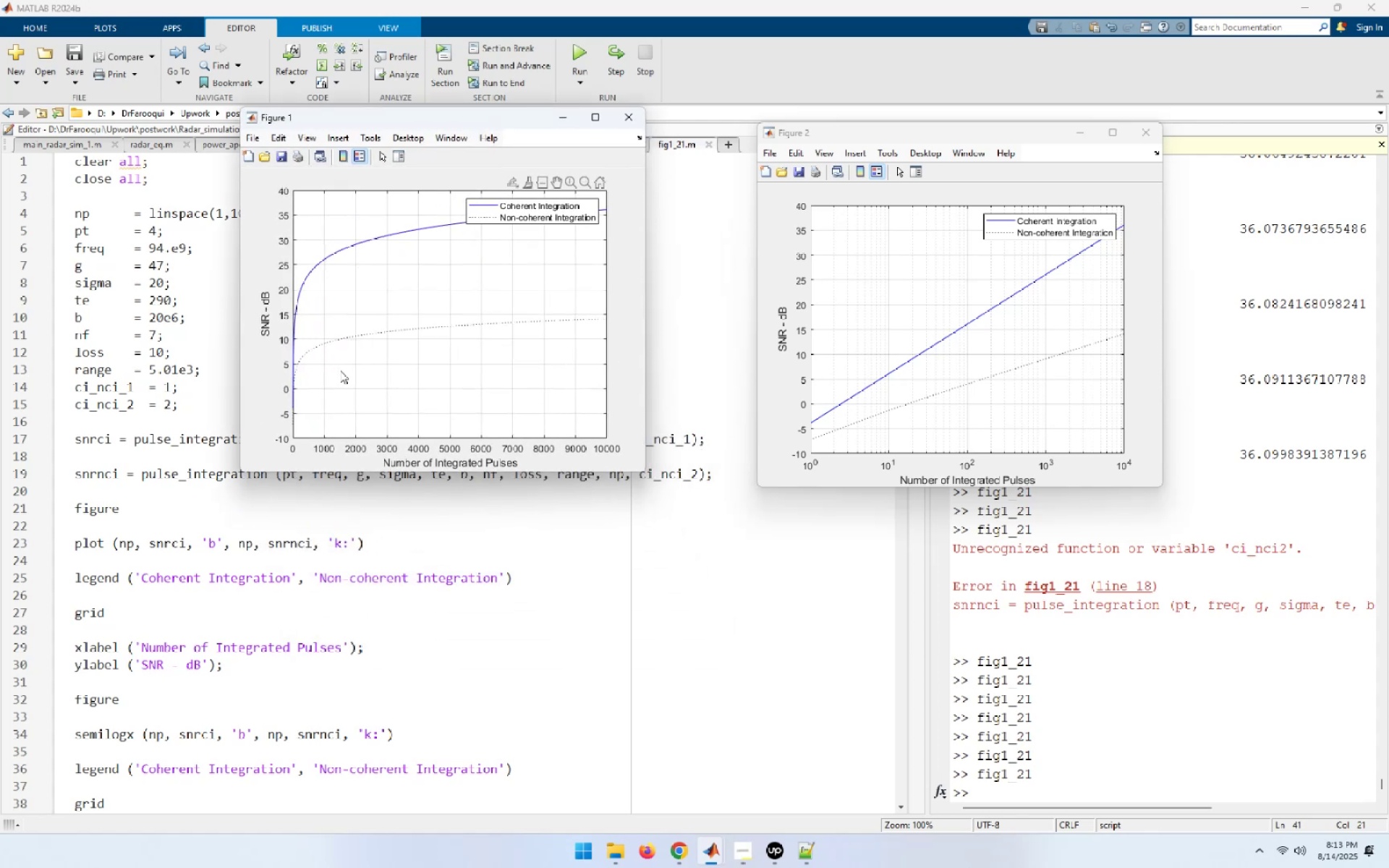 
left_click([428, 573])
 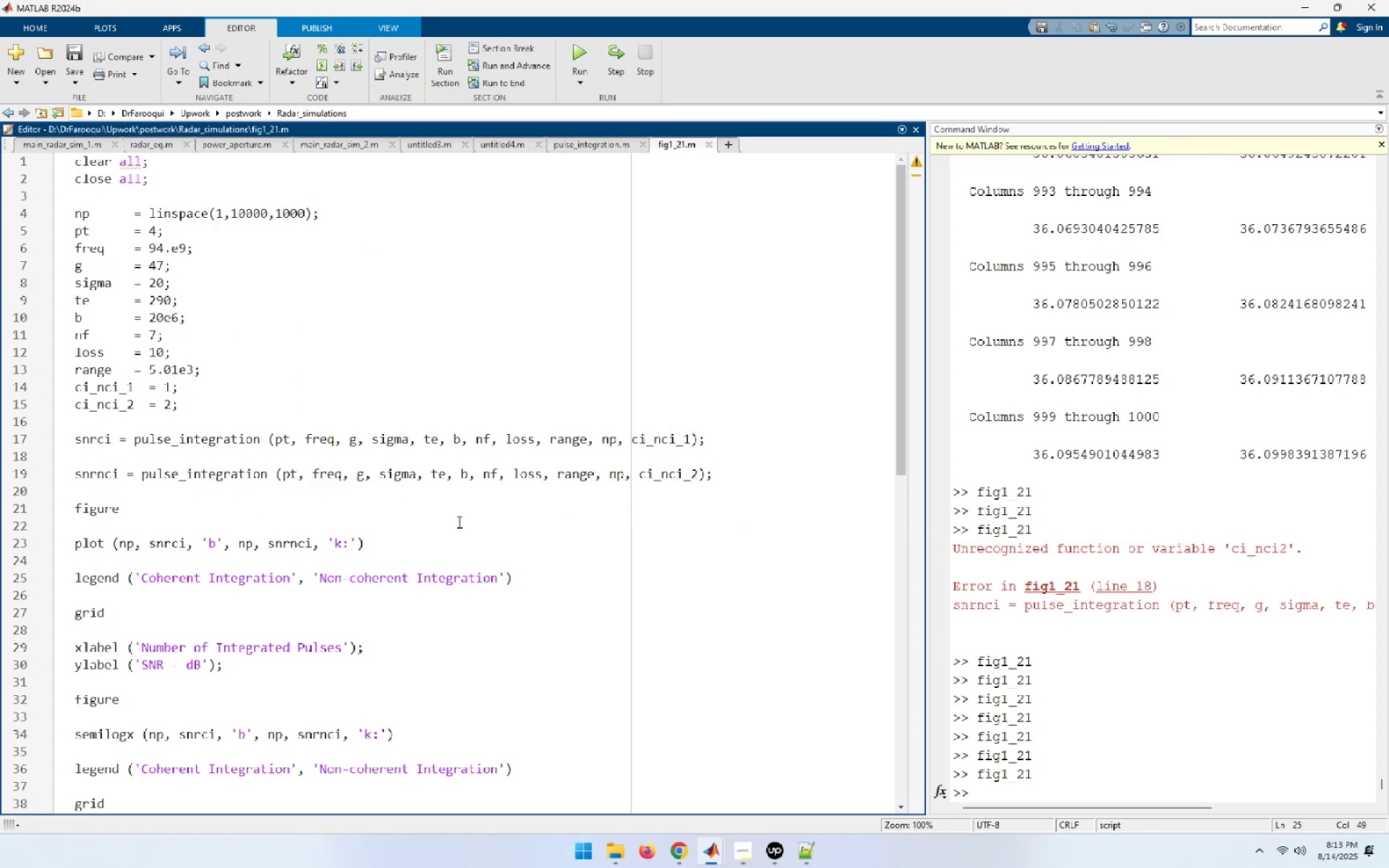 
scroll: coordinate [456, 519], scroll_direction: down, amount: 5.0
 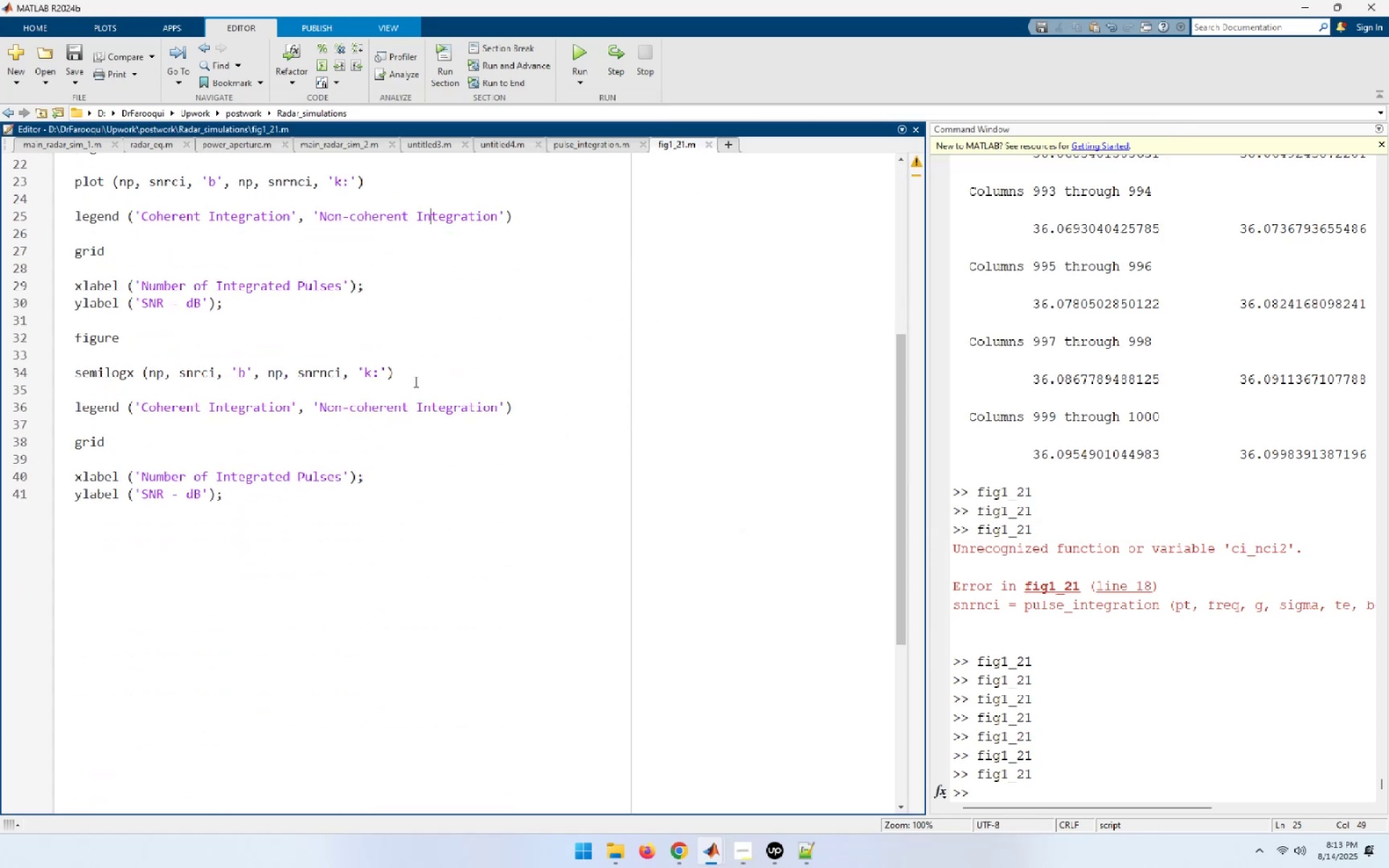 
key(Control+S)
 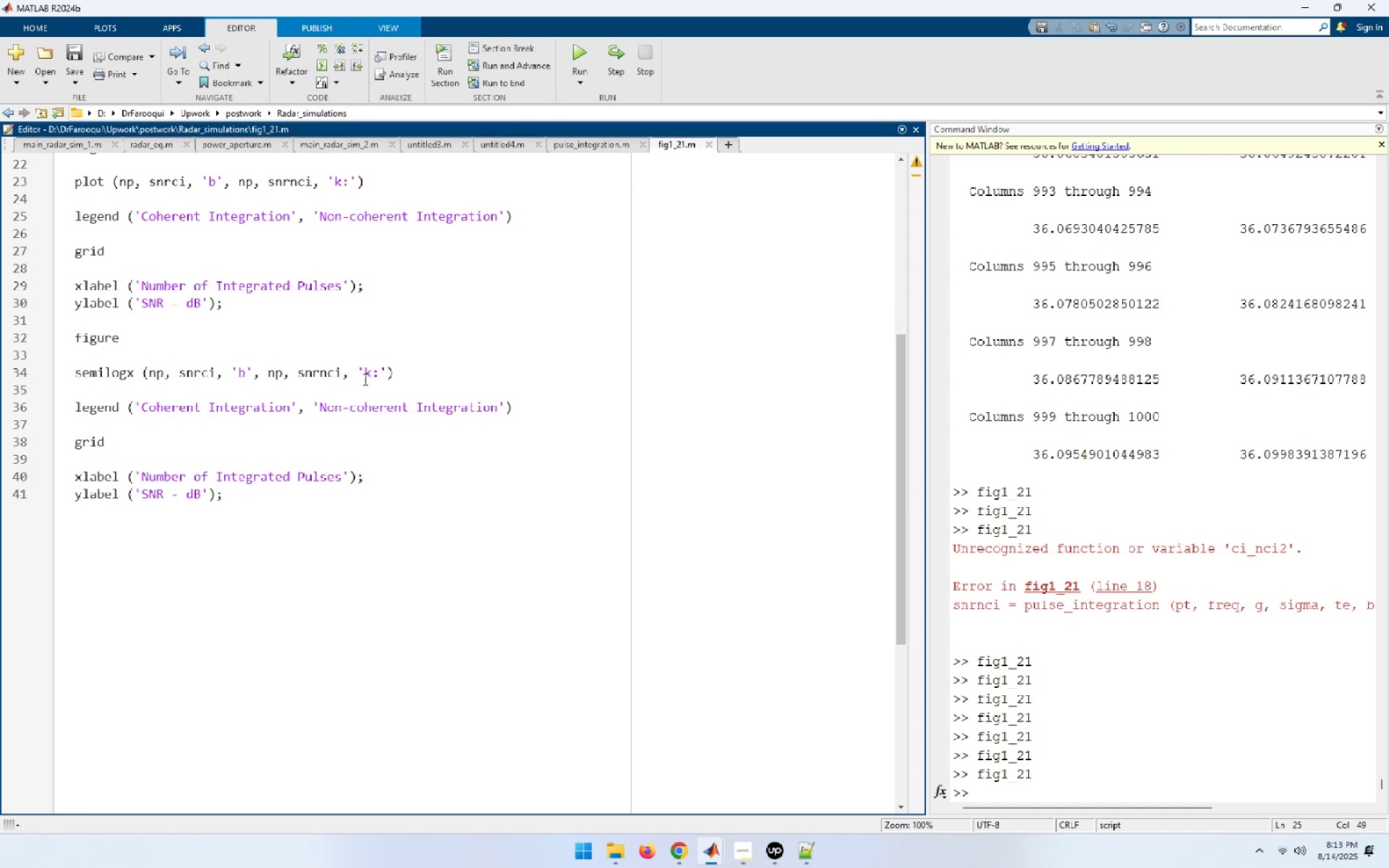 
wait(11.22)
 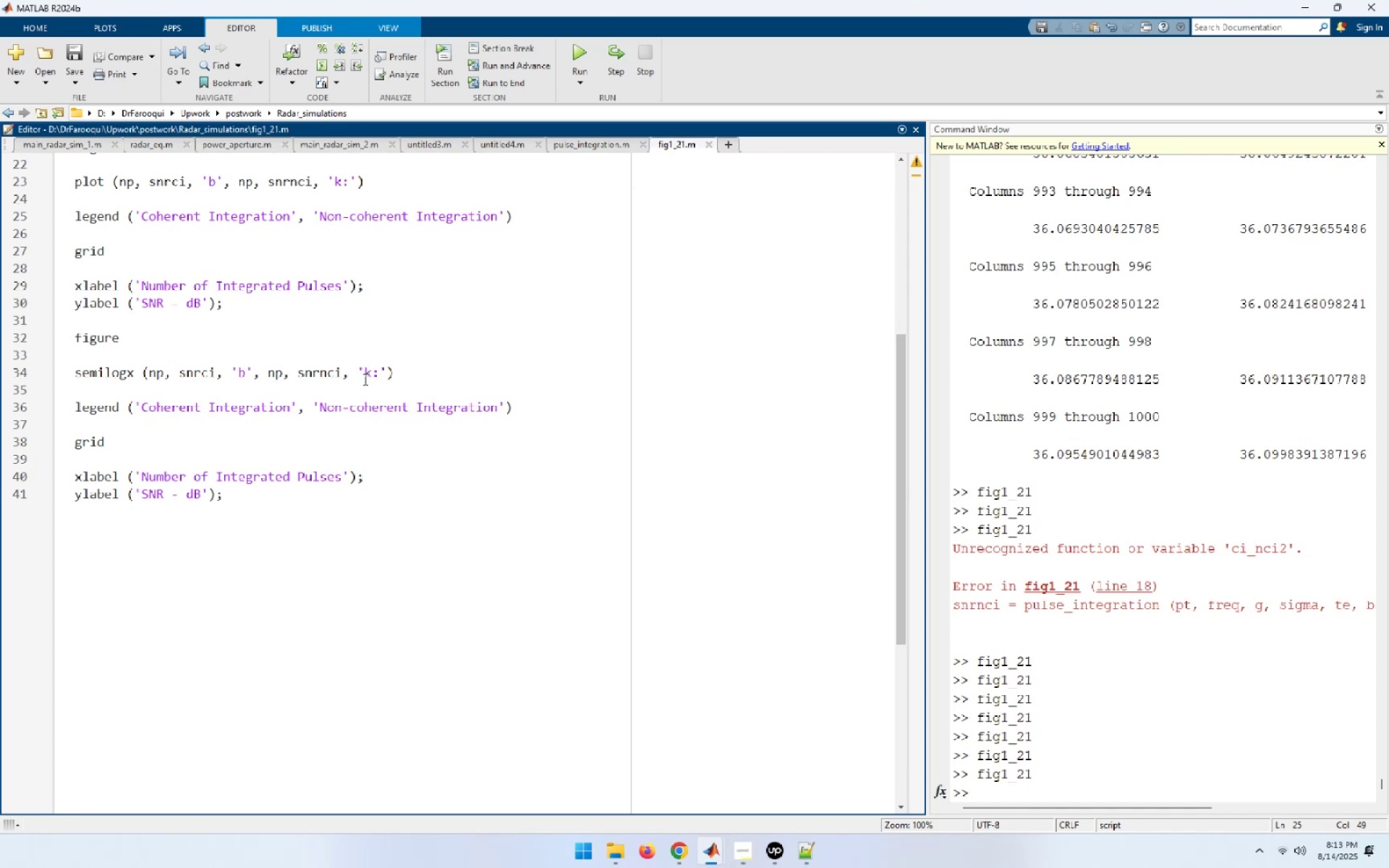 
left_click([420, 447])
 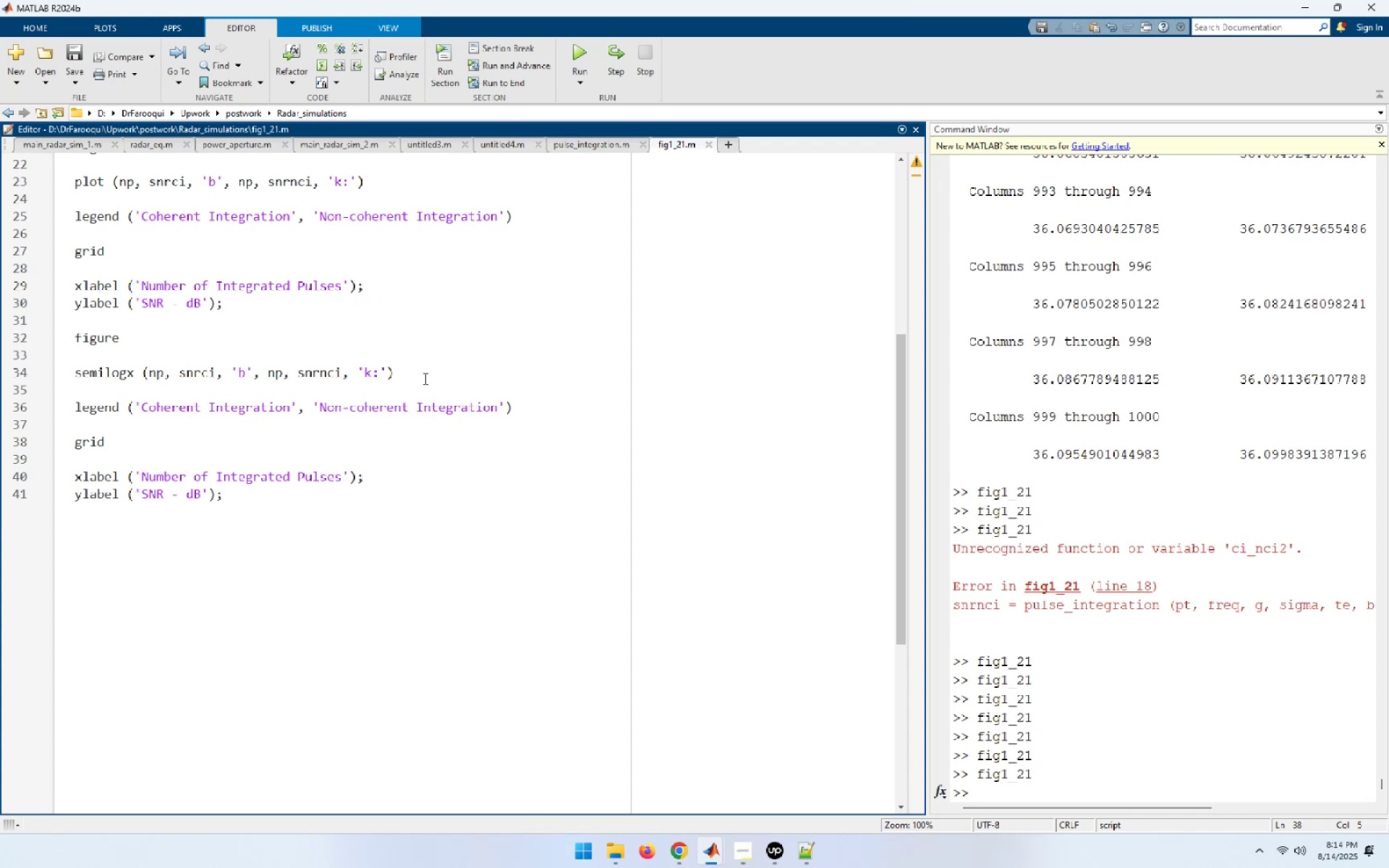 
wait(27.84)
 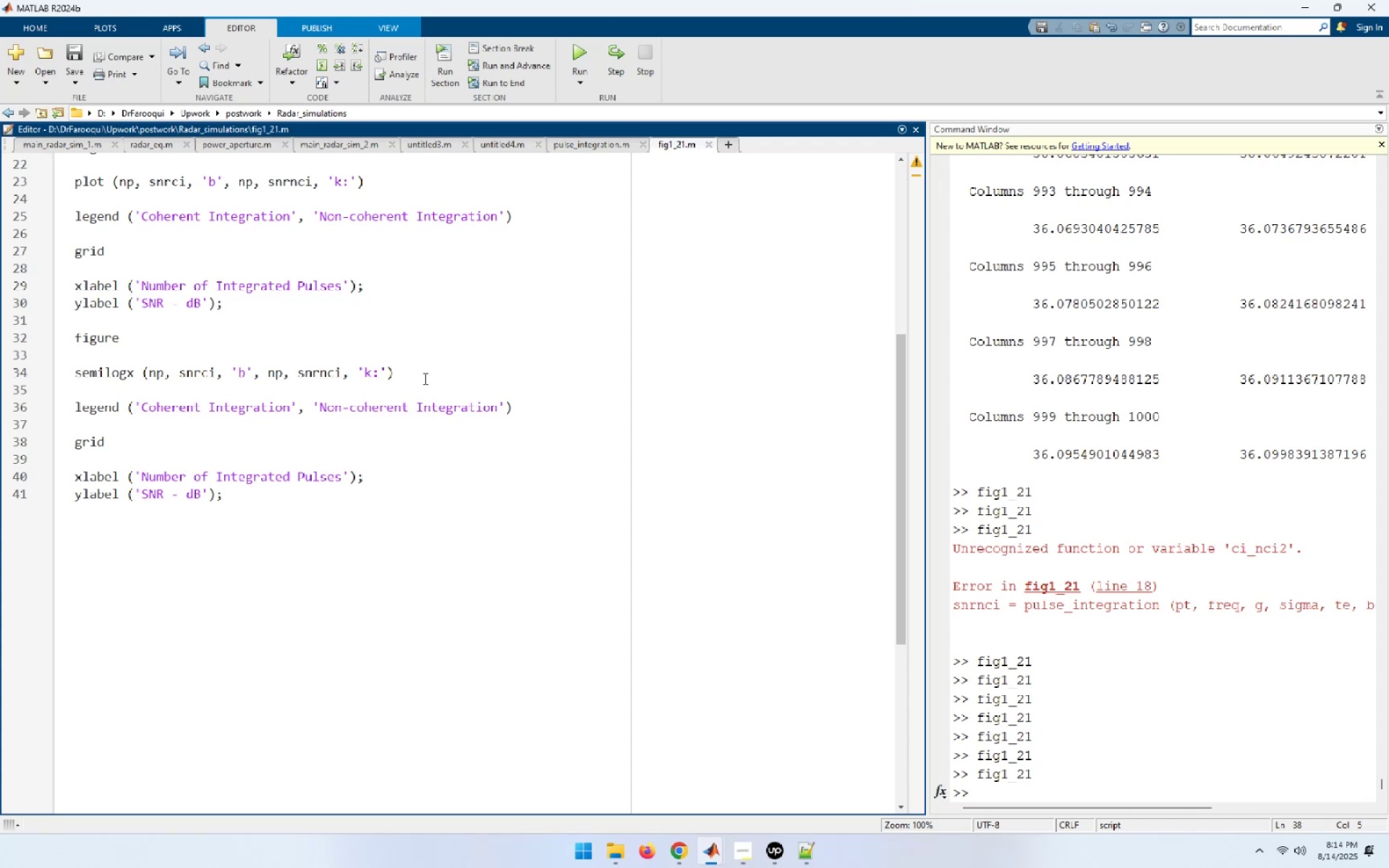 
left_click([729, 144])
 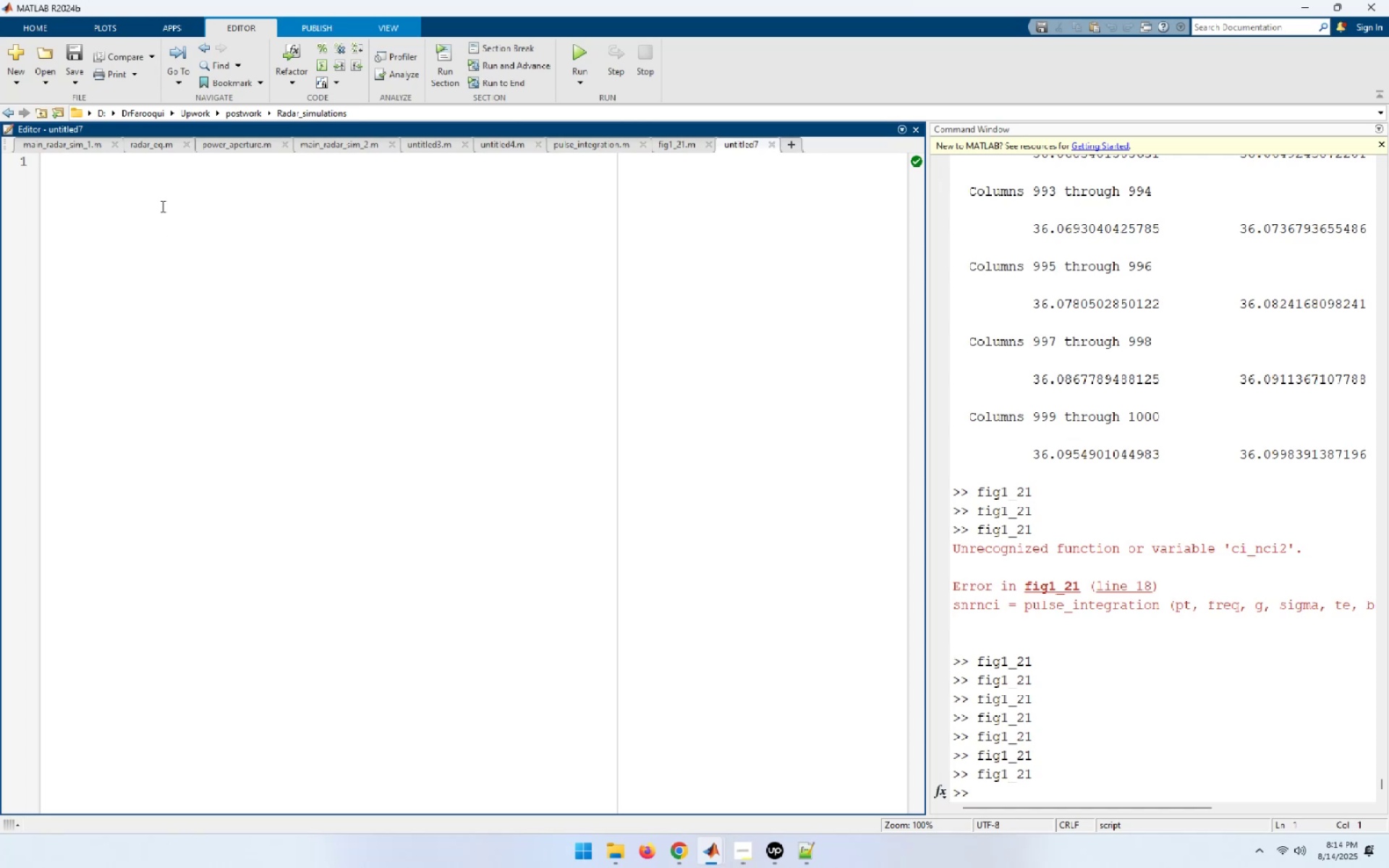 
key(Control+S)
 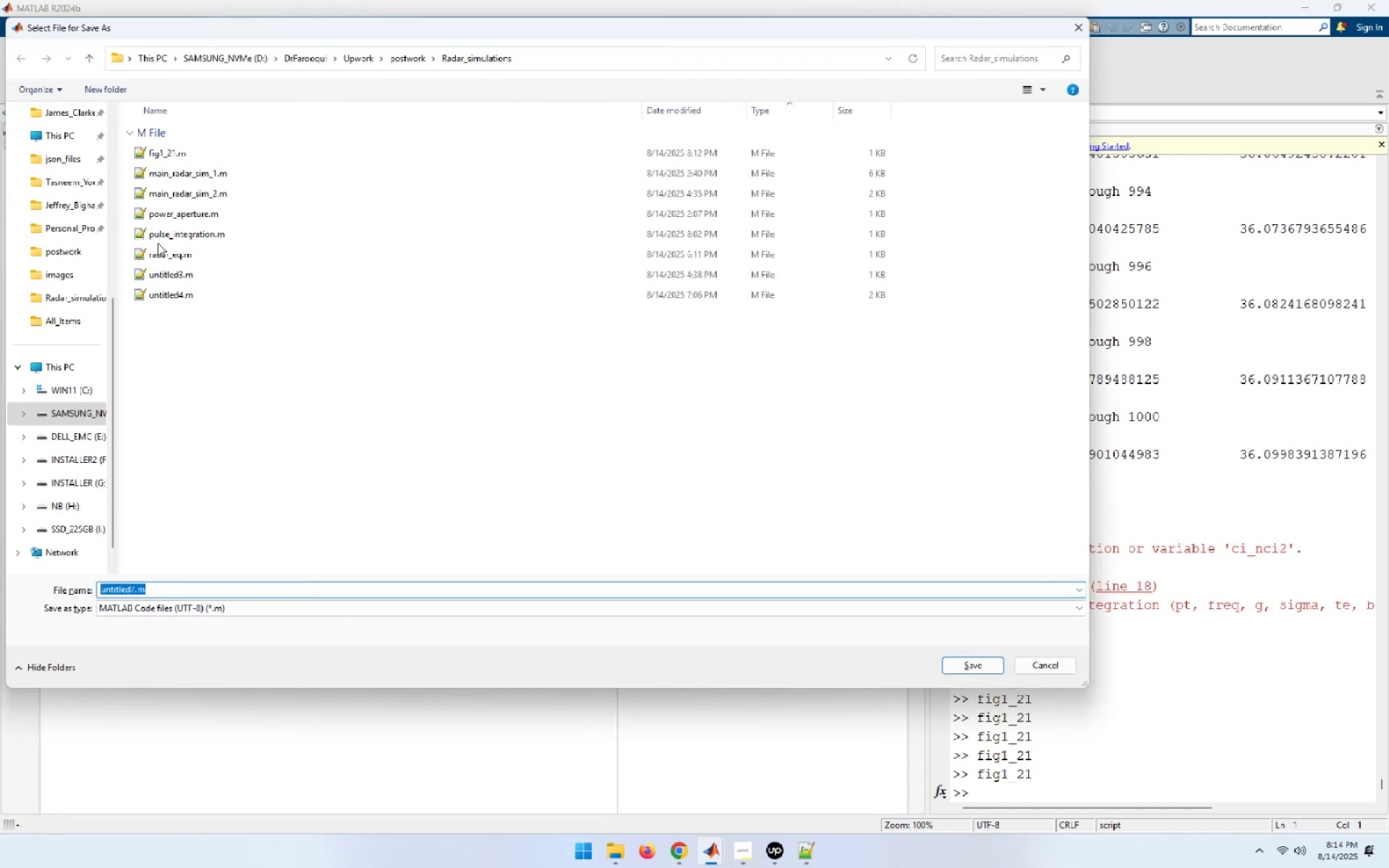 
type(myrandarvisit1)_)
key(Backspace)
key(Backspace)
type(_1.)
 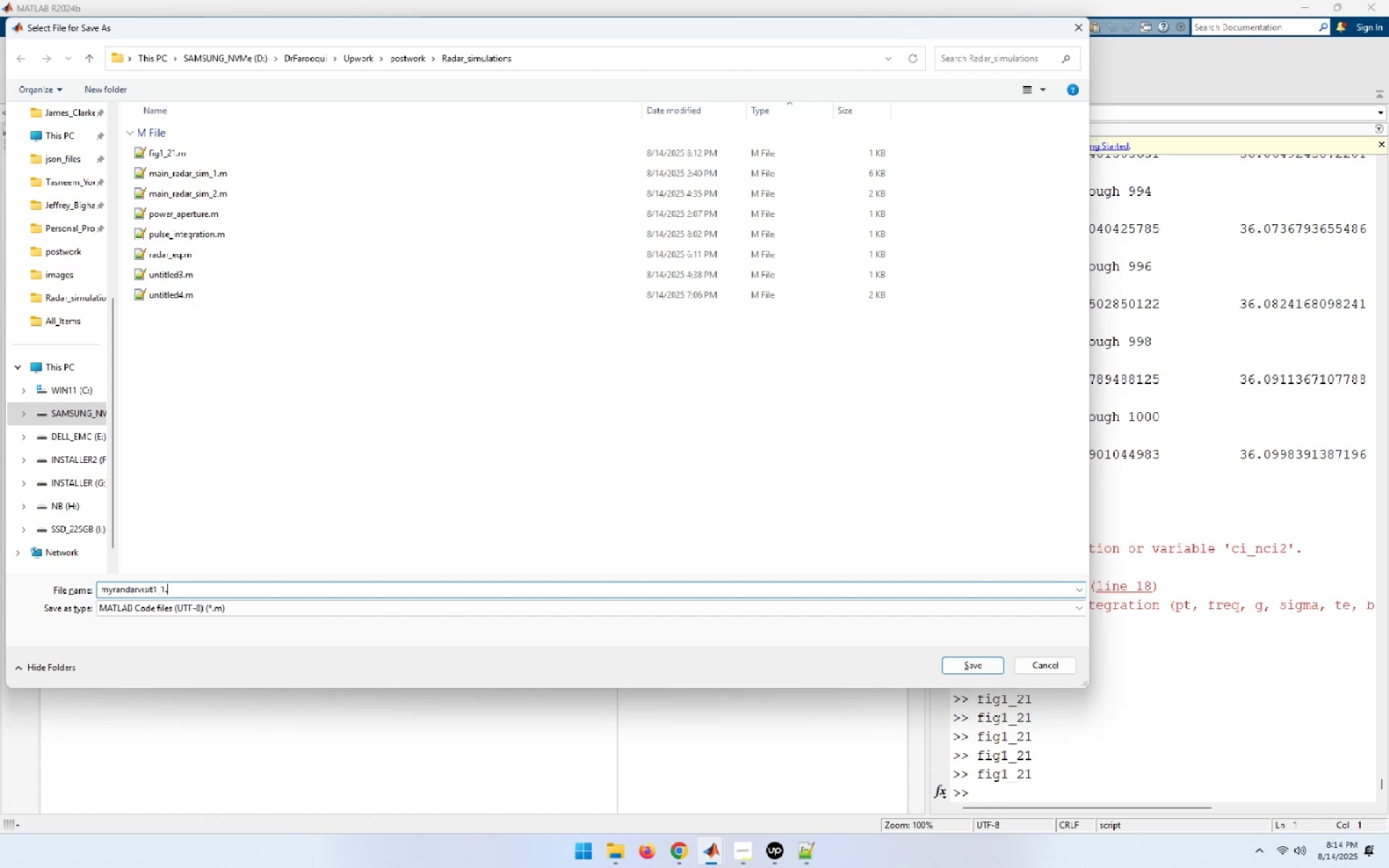 
key(ArrowLeft)
 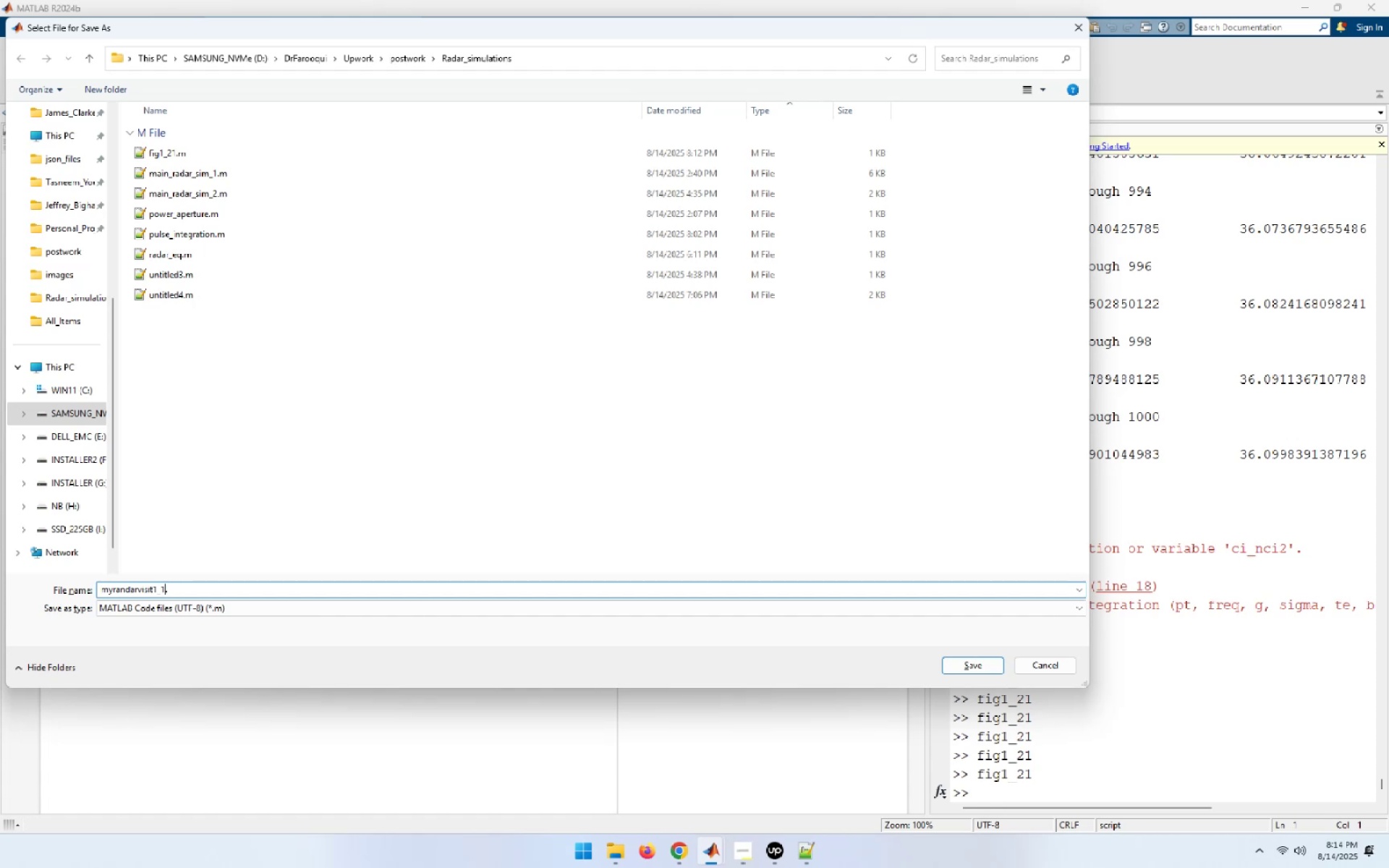 
hold_key(key=ArrowLeft, duration=0.67)
 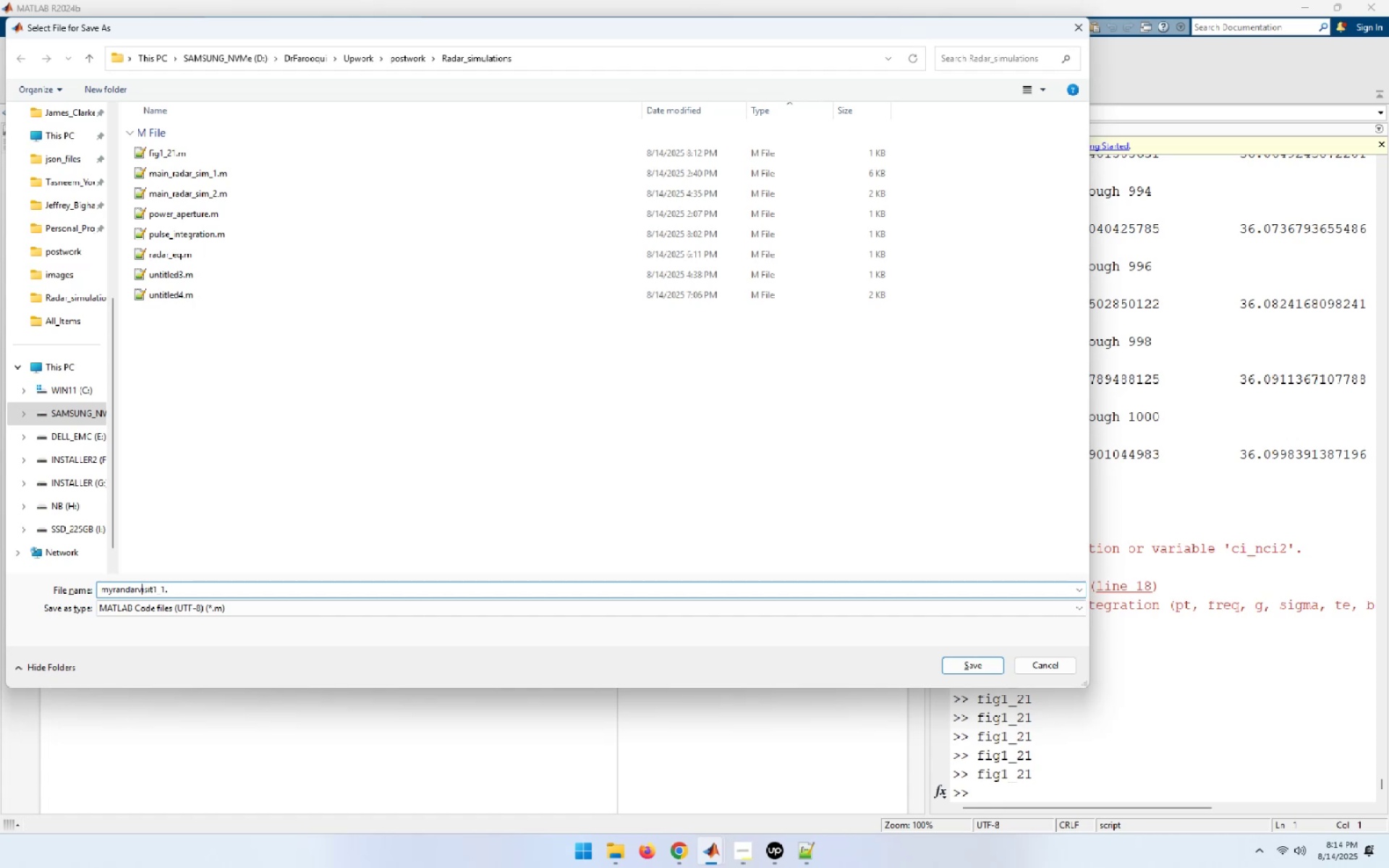 
key(ArrowLeft)
 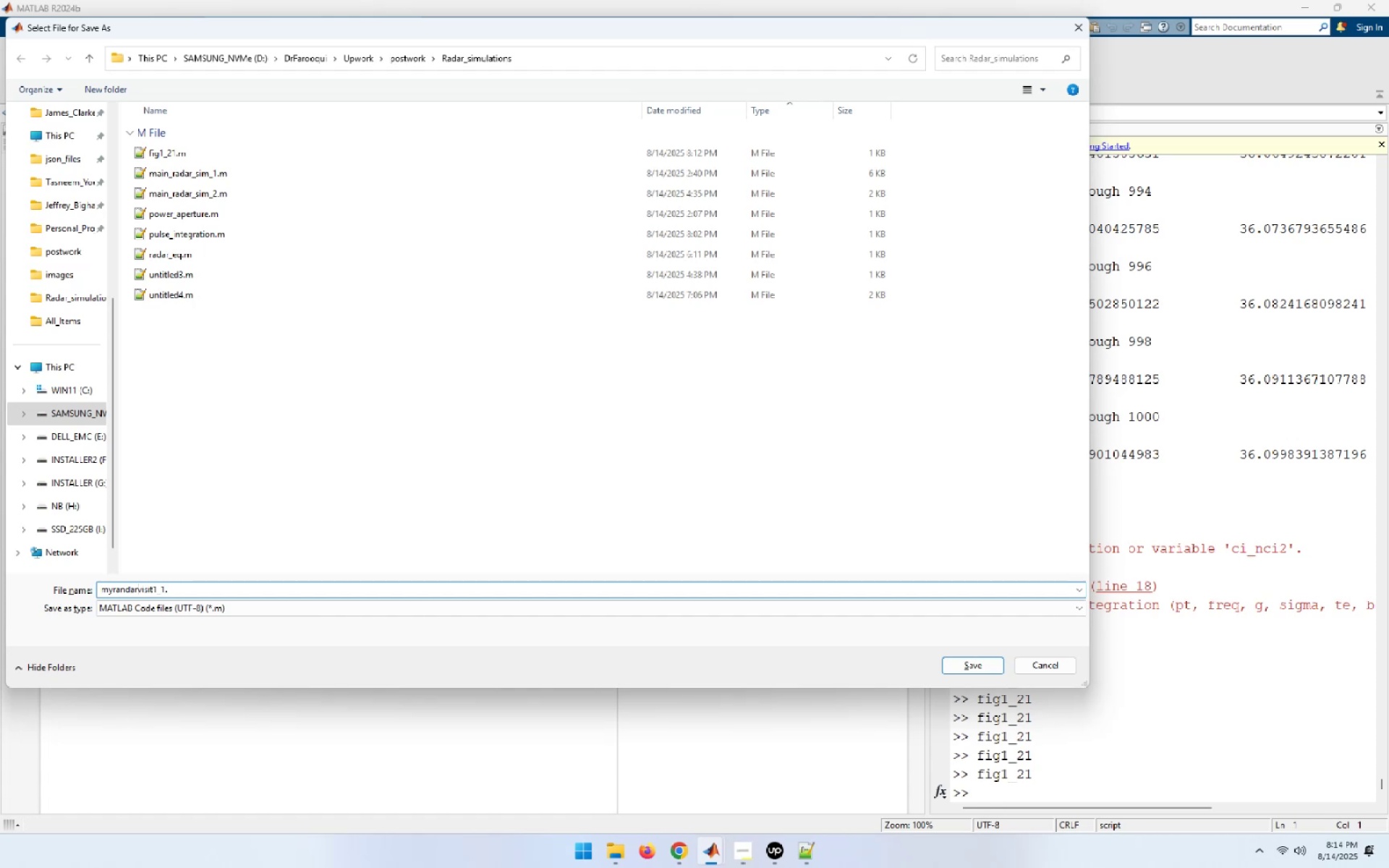 
key(ArrowLeft)
 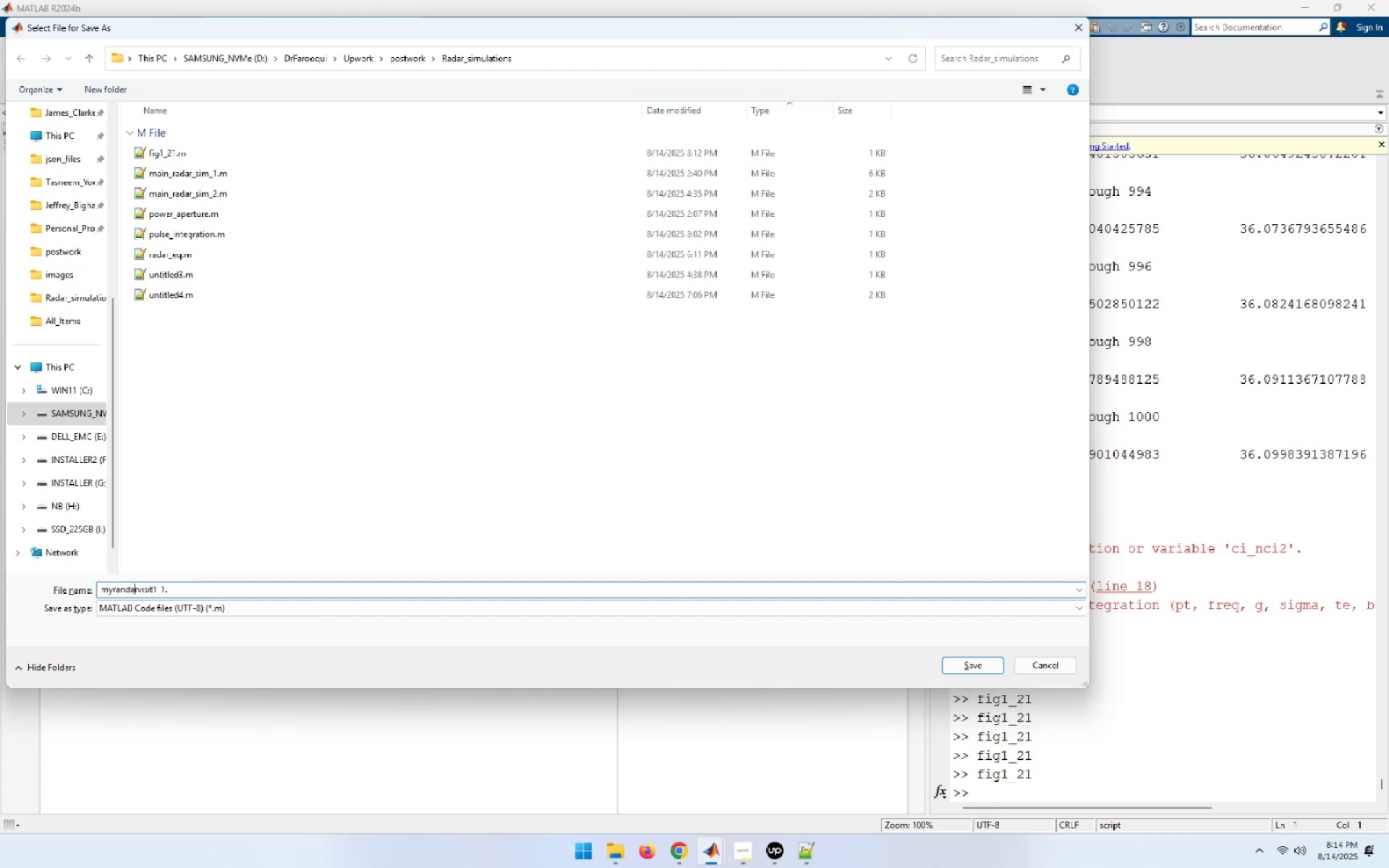 
key(ArrowLeft)
 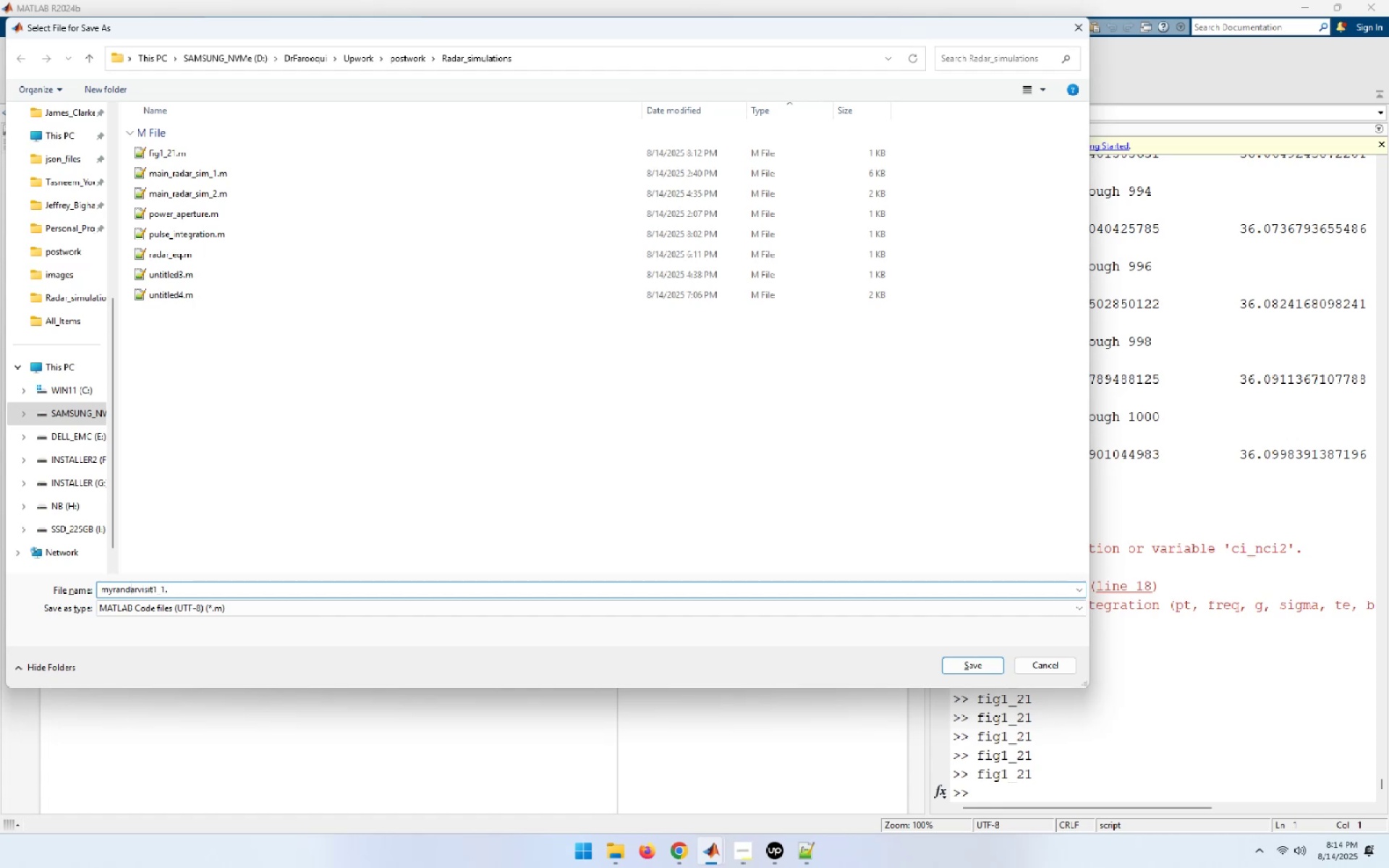 
key(ArrowLeft)
 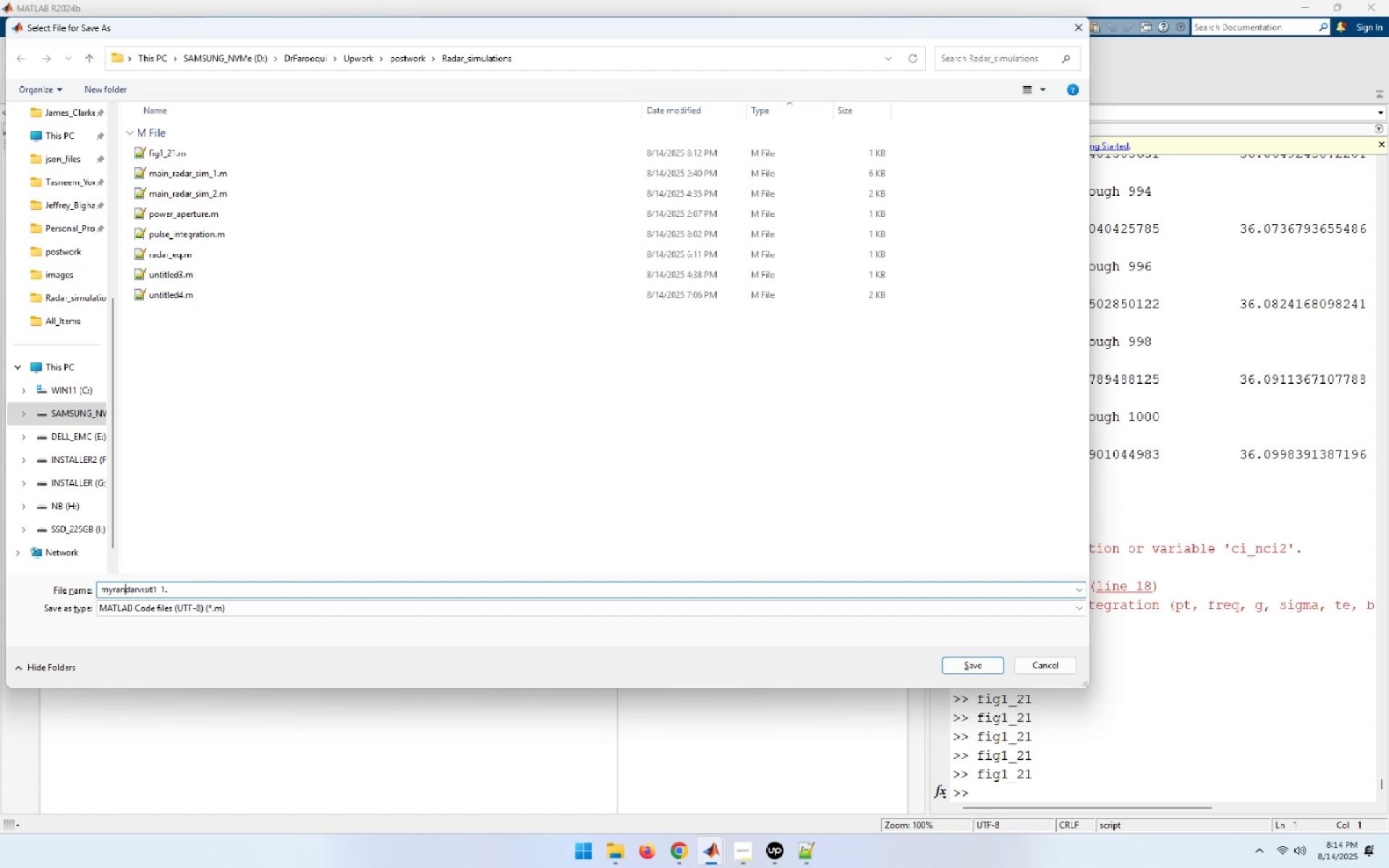 
key(ArrowLeft)
 